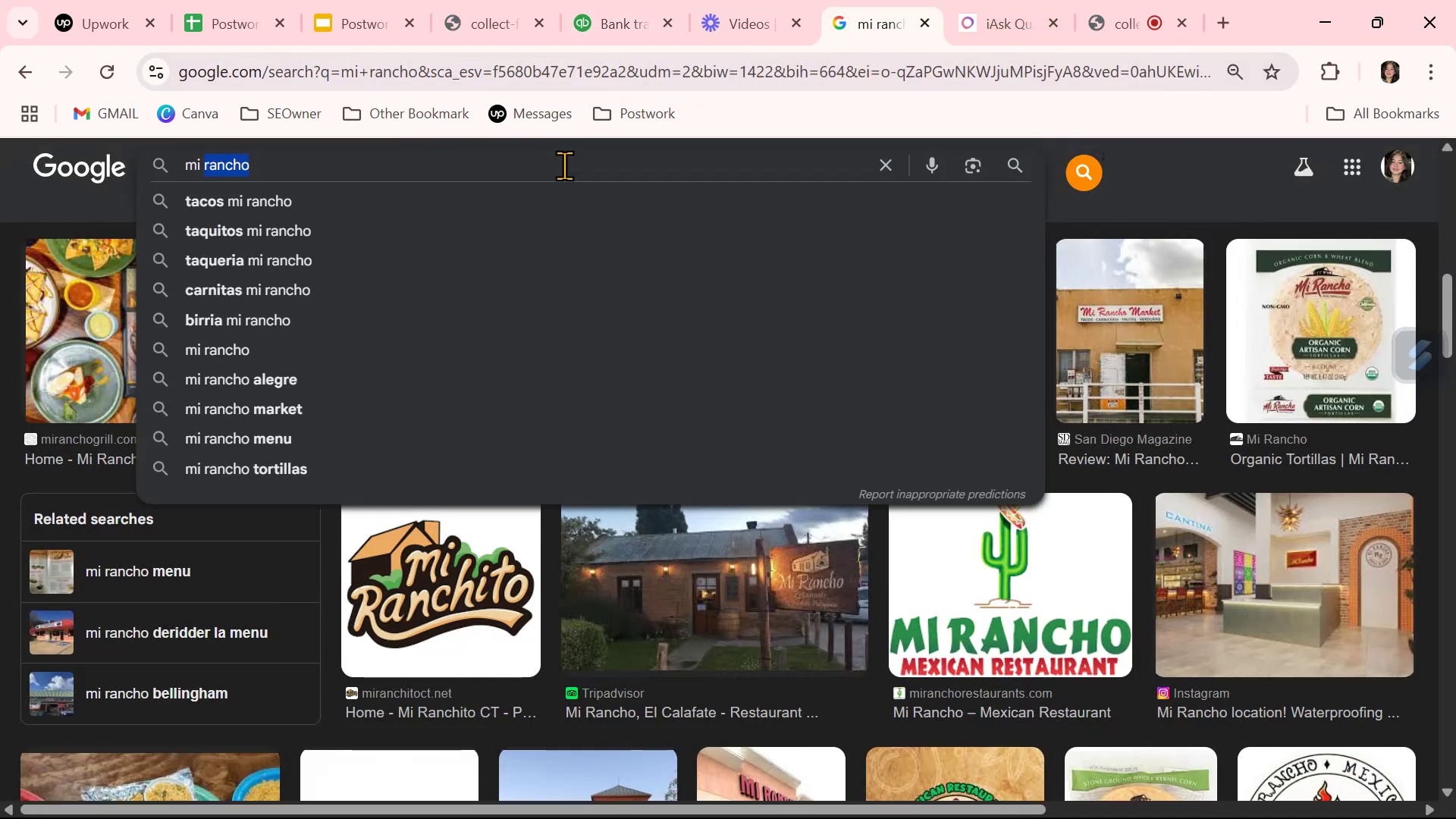 
triple_click([564, 165])
 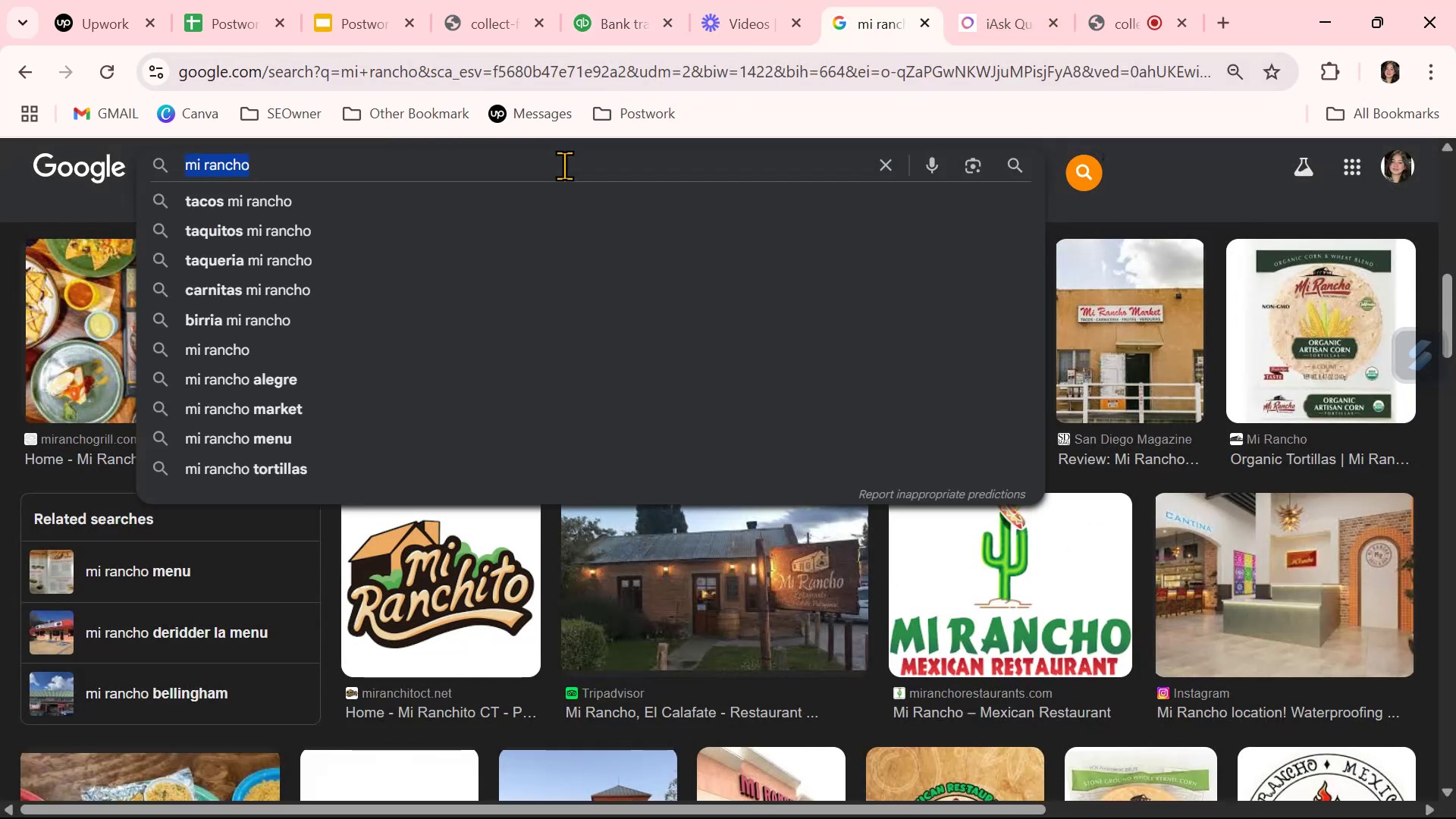 
type(exxon honey )
 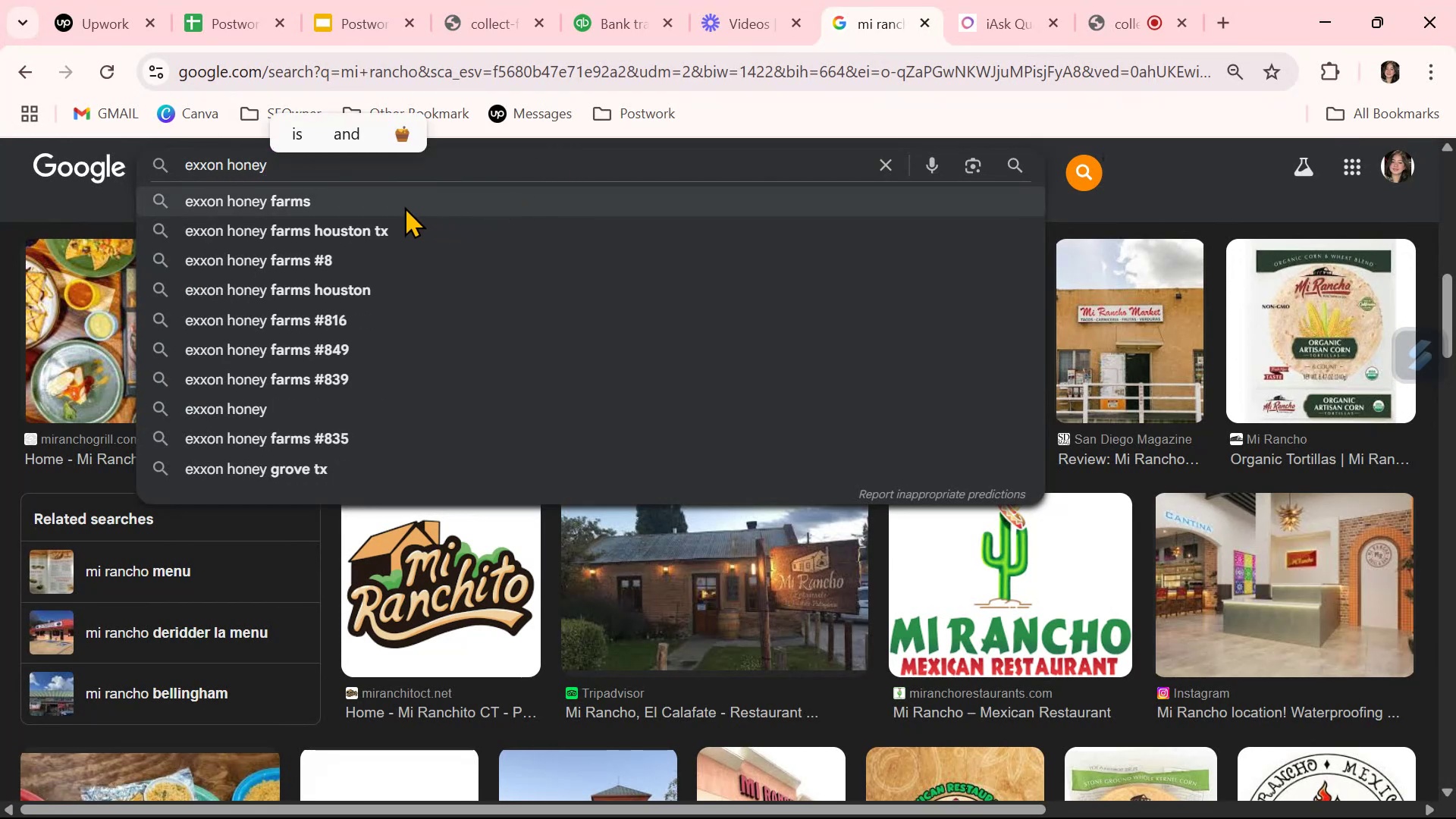 
left_click([389, 197])
 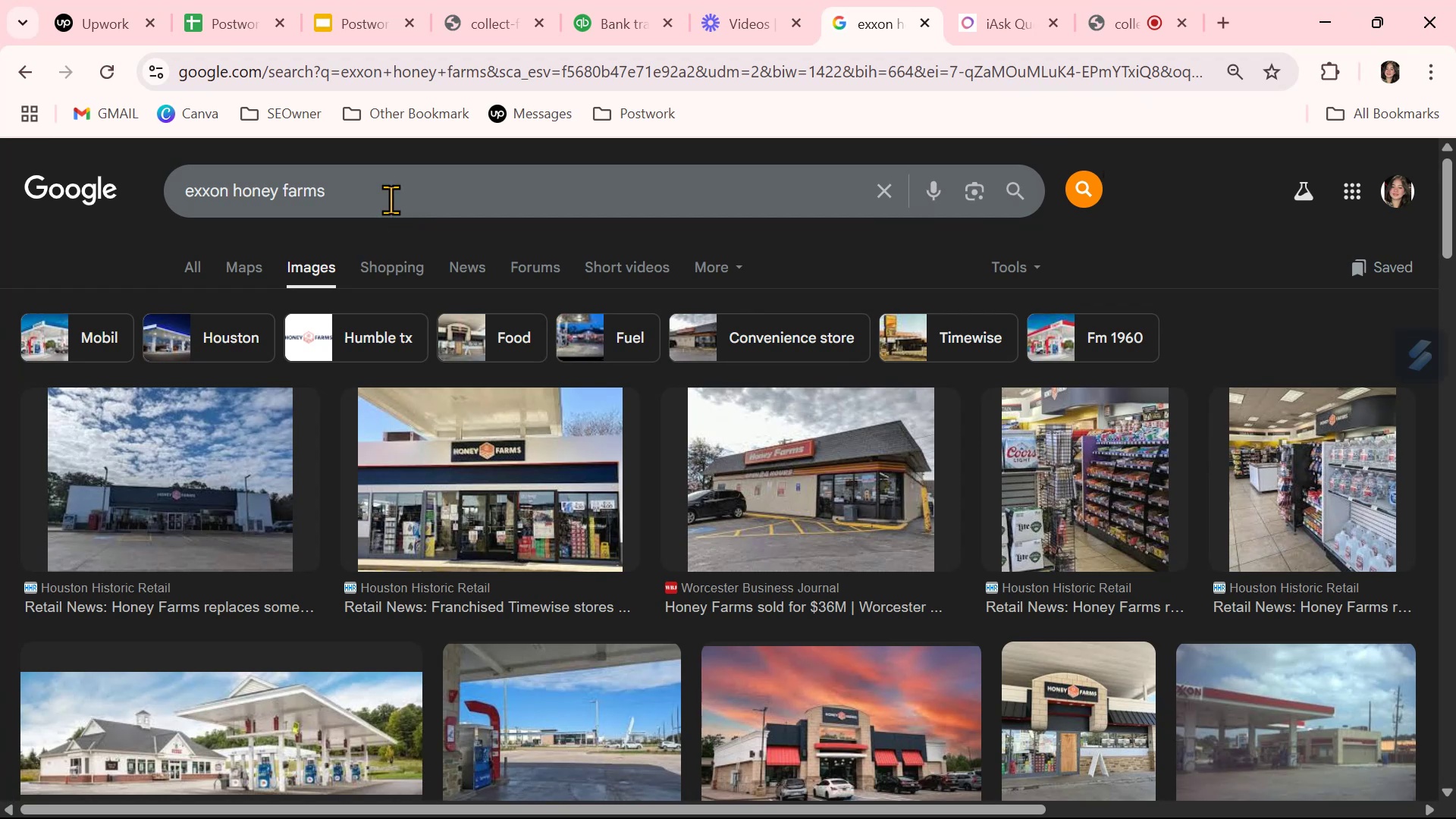 
wait(14.22)
 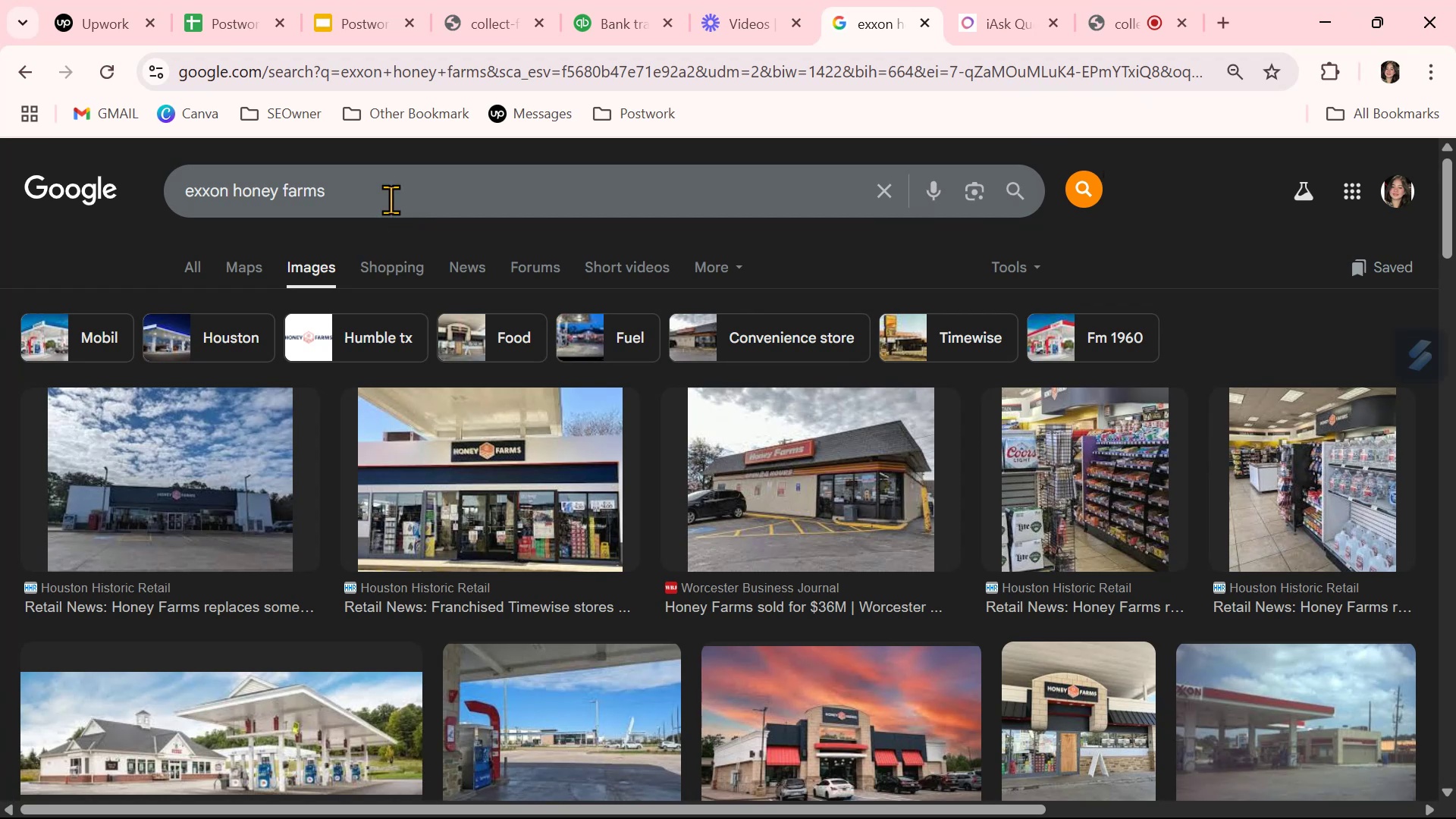 
mouse_move([779, 19])
 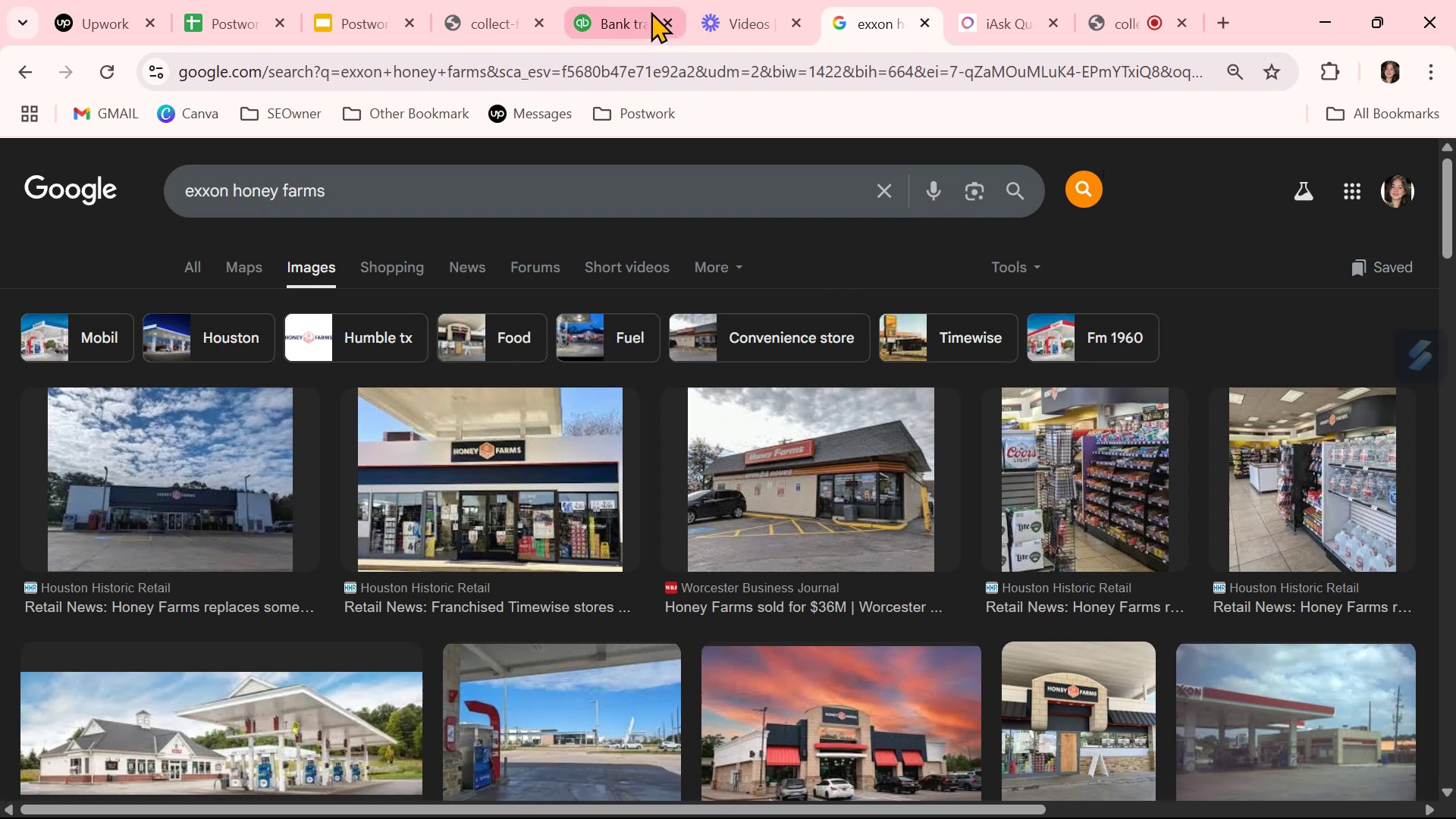 
left_click([626, 21])
 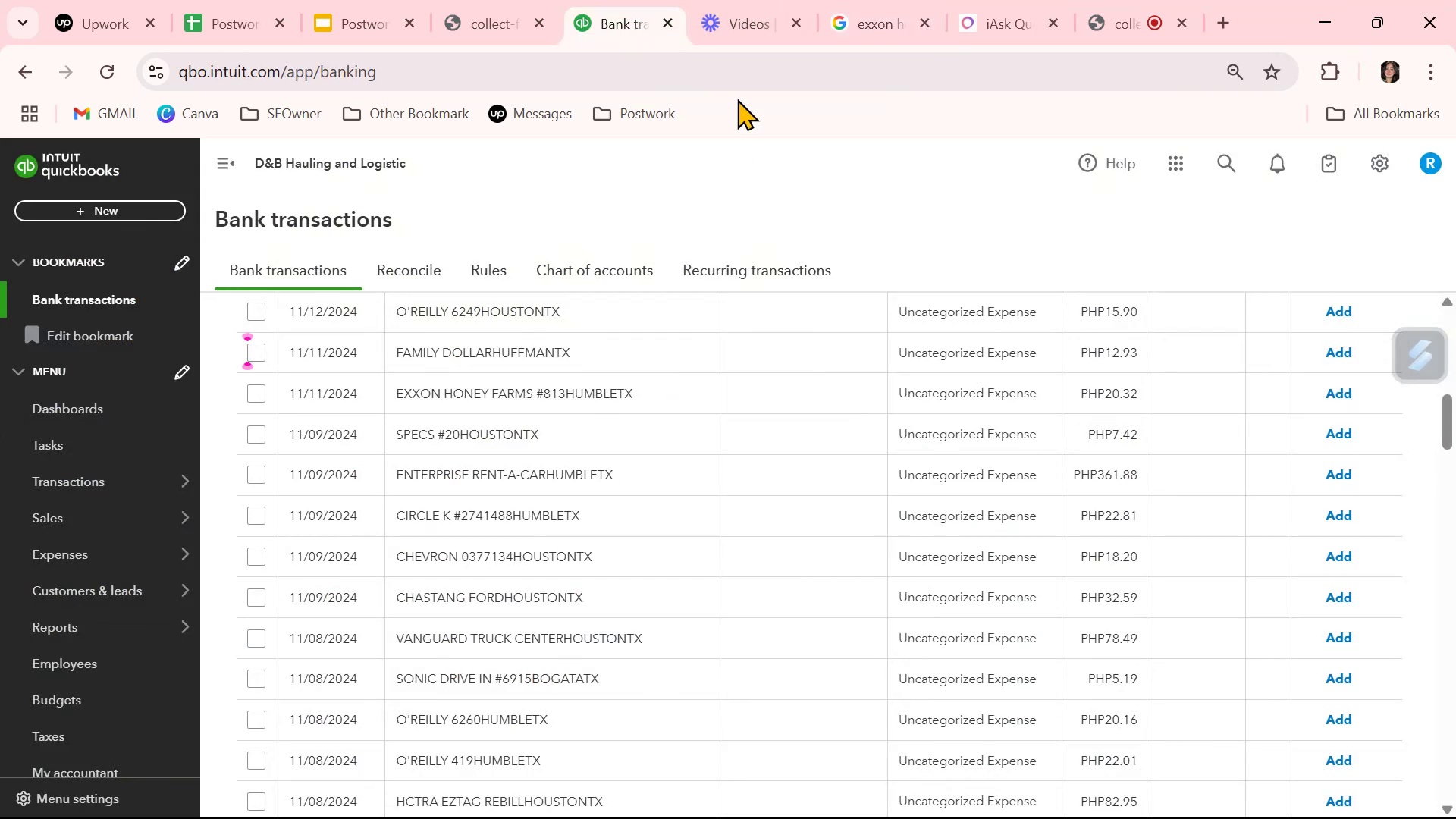 
scroll: coordinate [614, 601], scroll_direction: up, amount: 4.0
 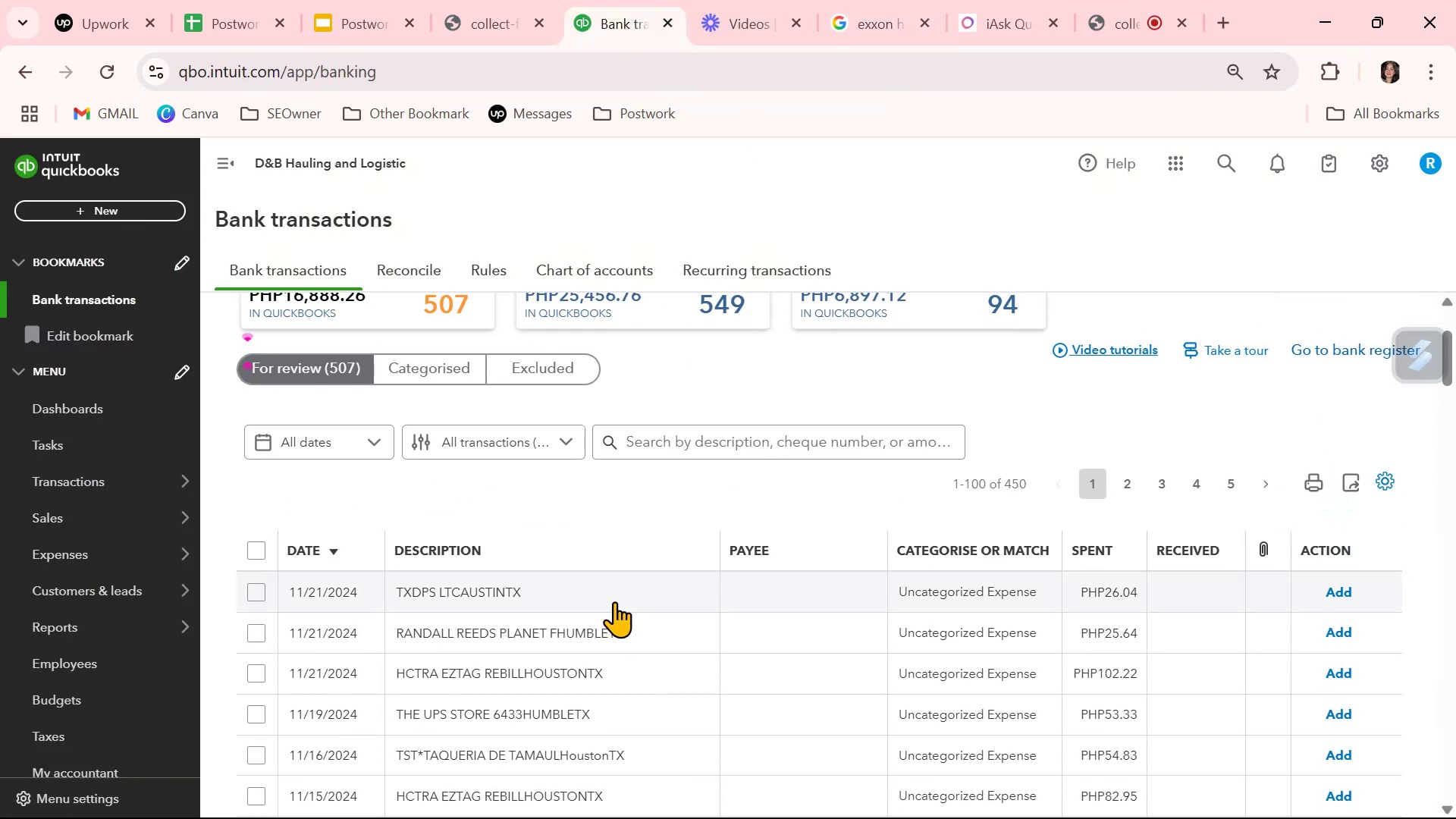 
scroll: coordinate [617, 596], scroll_direction: down, amount: 6.0
 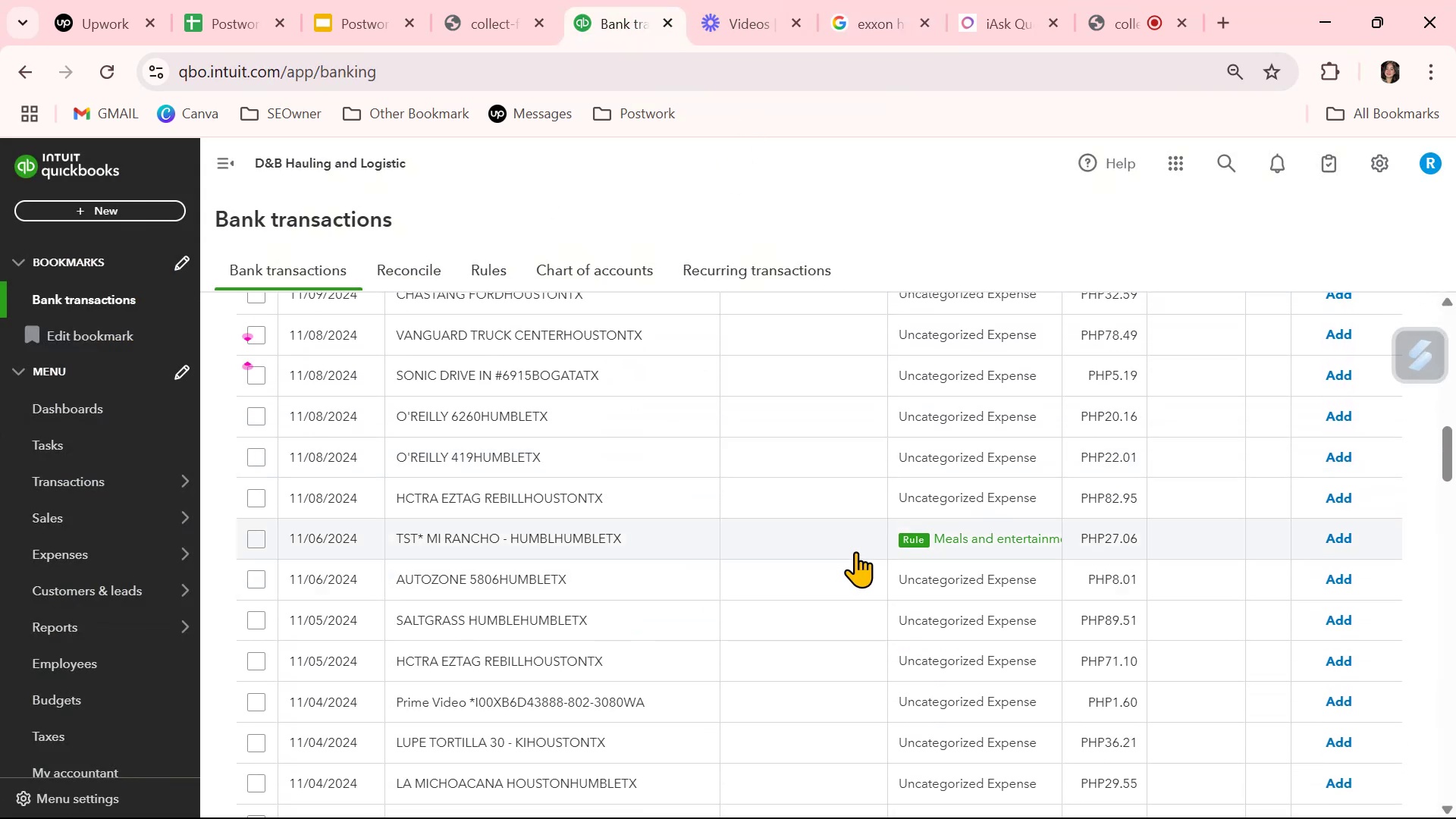 
left_click([855, 539])
 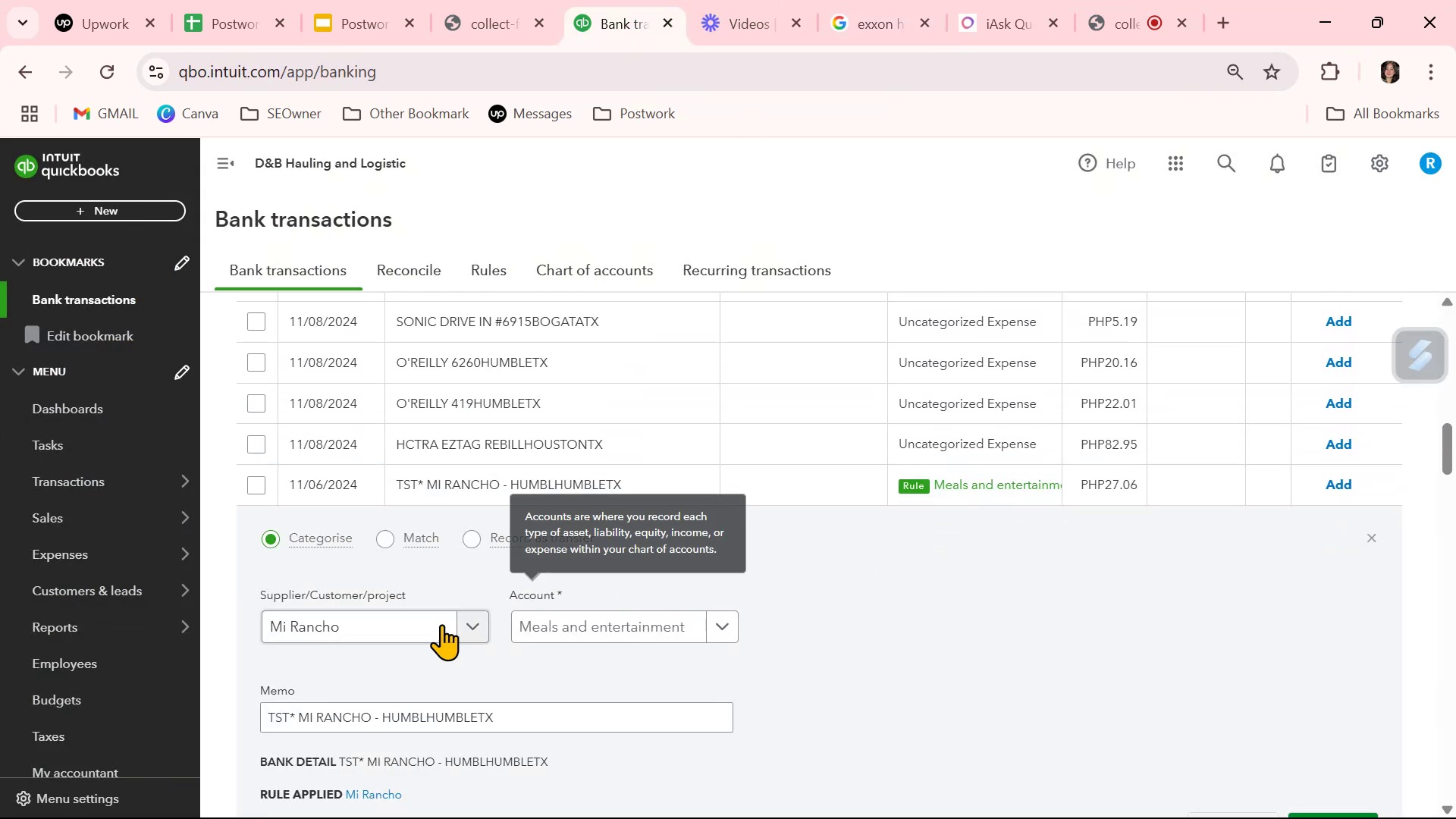 
left_click([381, 621])
 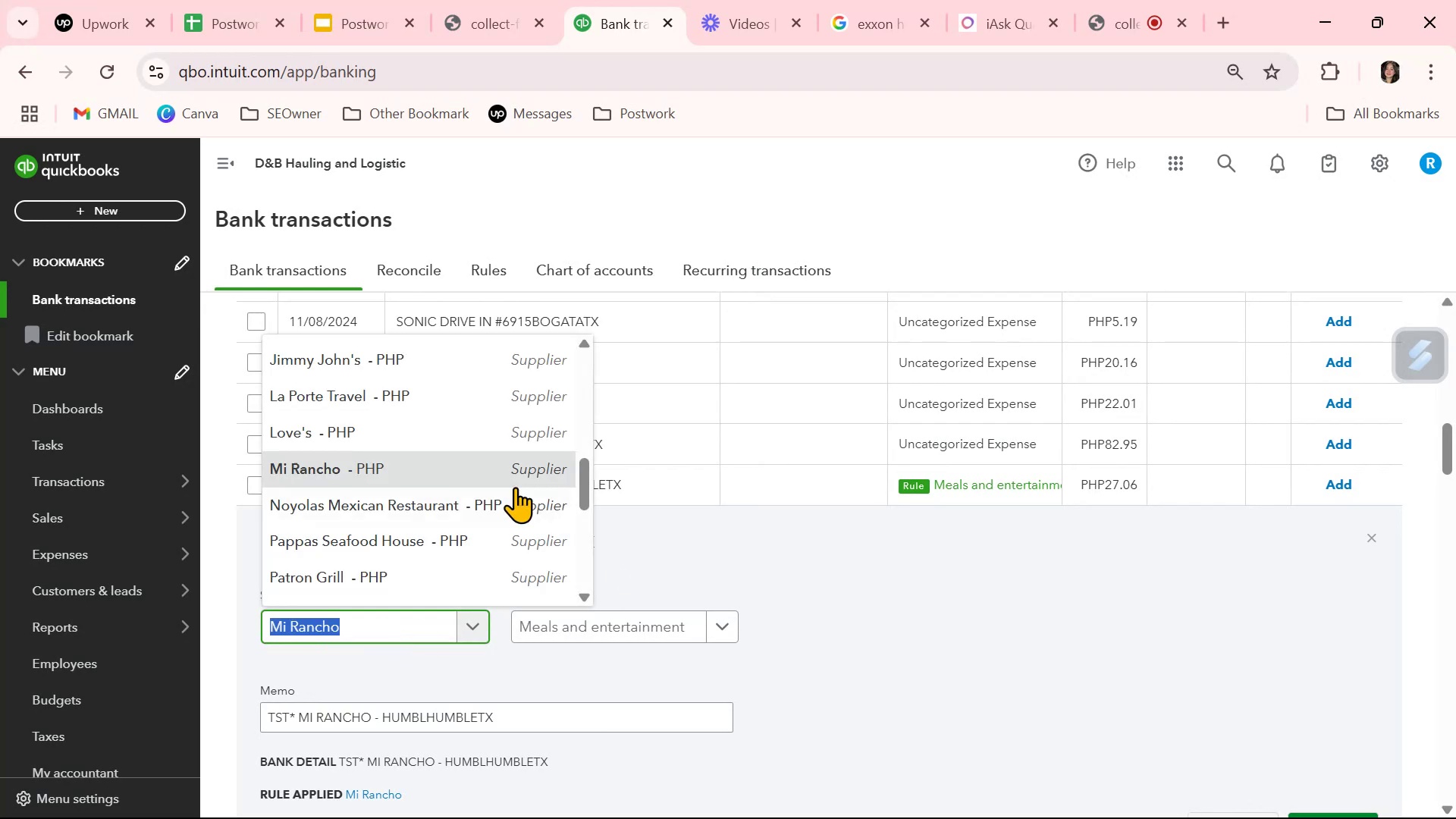 
left_click([491, 470])
 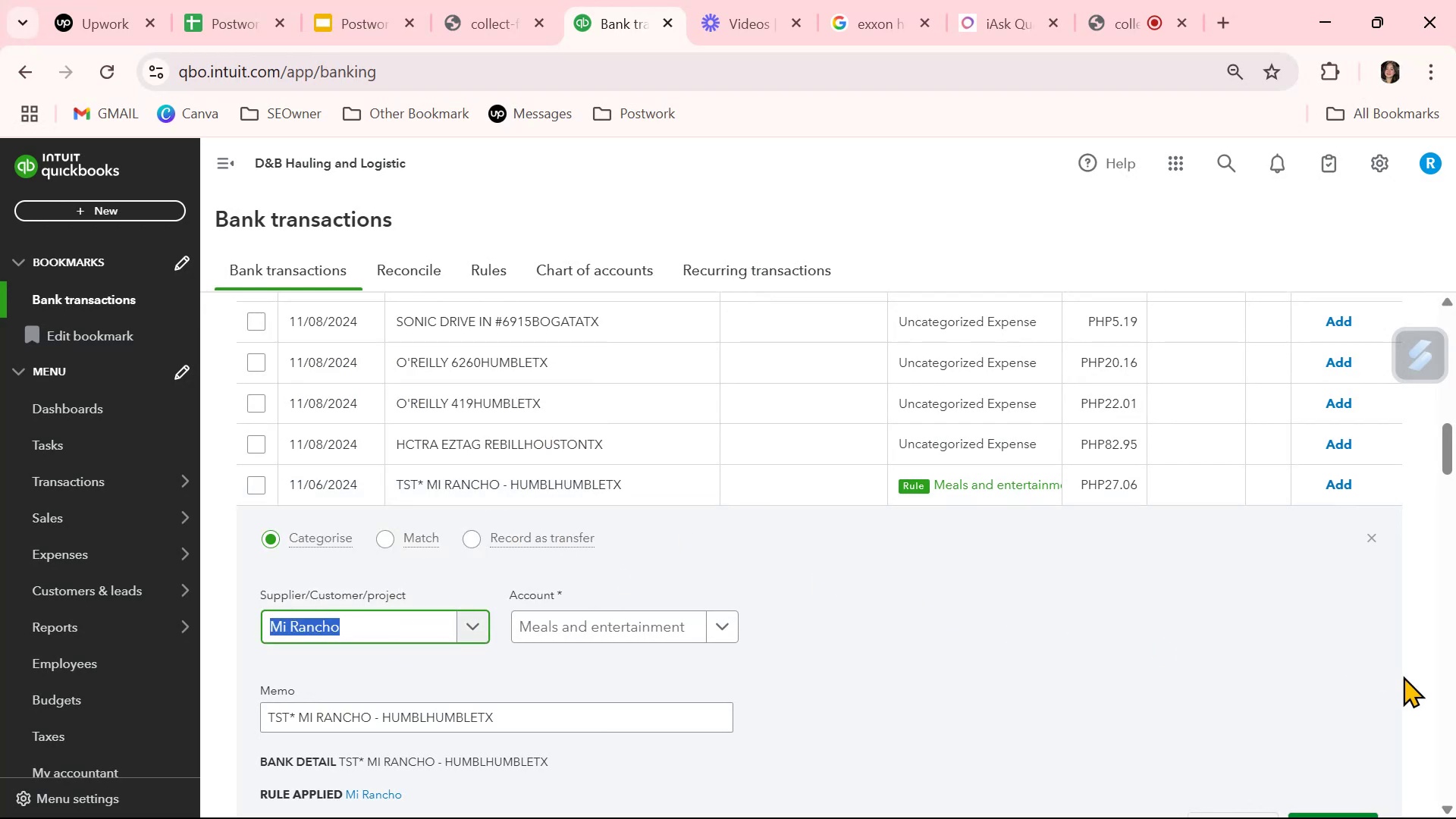 
scroll: coordinate [1420, 751], scroll_direction: down, amount: 2.0
 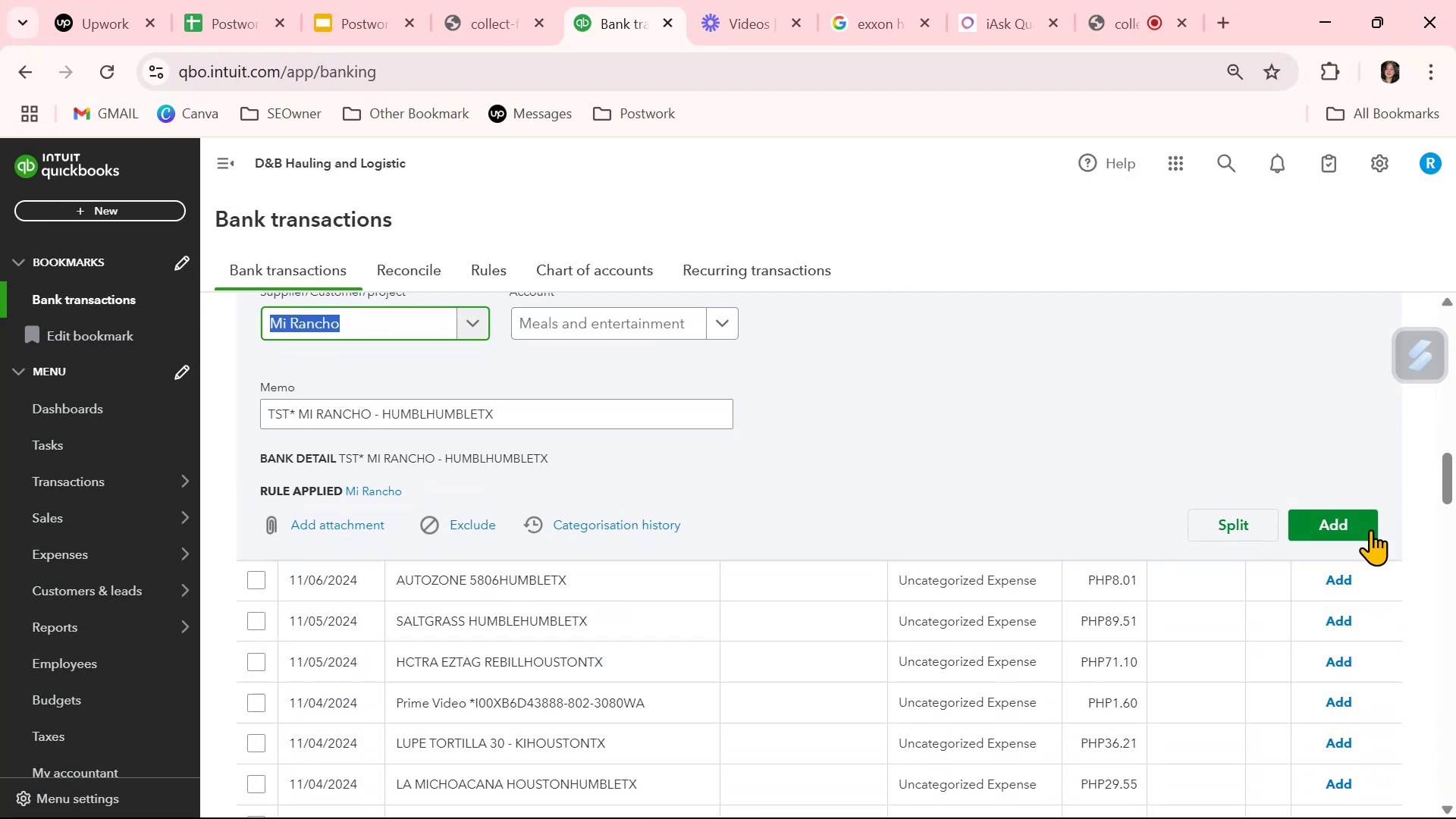 
left_click([1360, 515])
 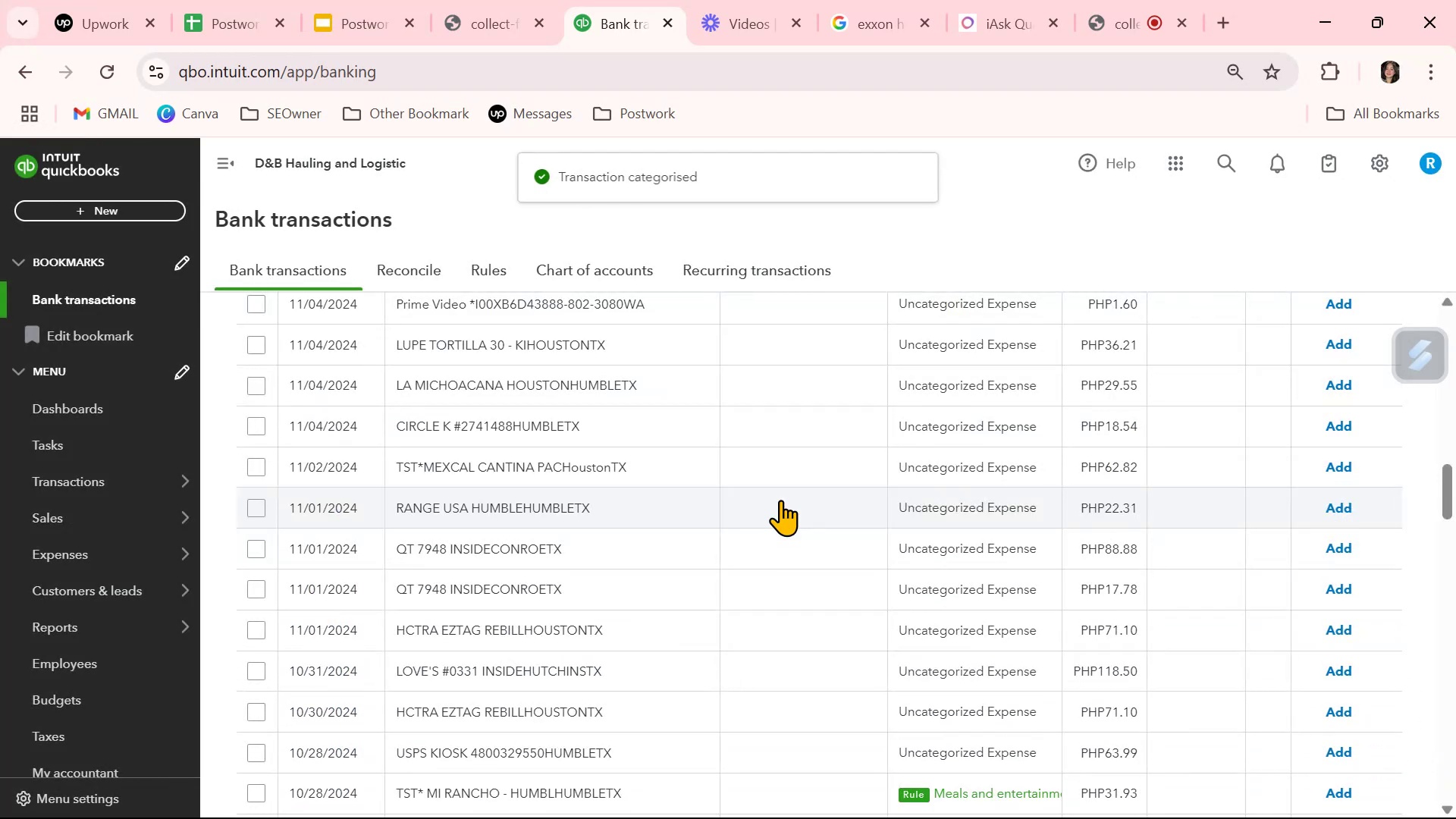 
scroll: coordinate [827, 662], scroll_direction: down, amount: 1.0
 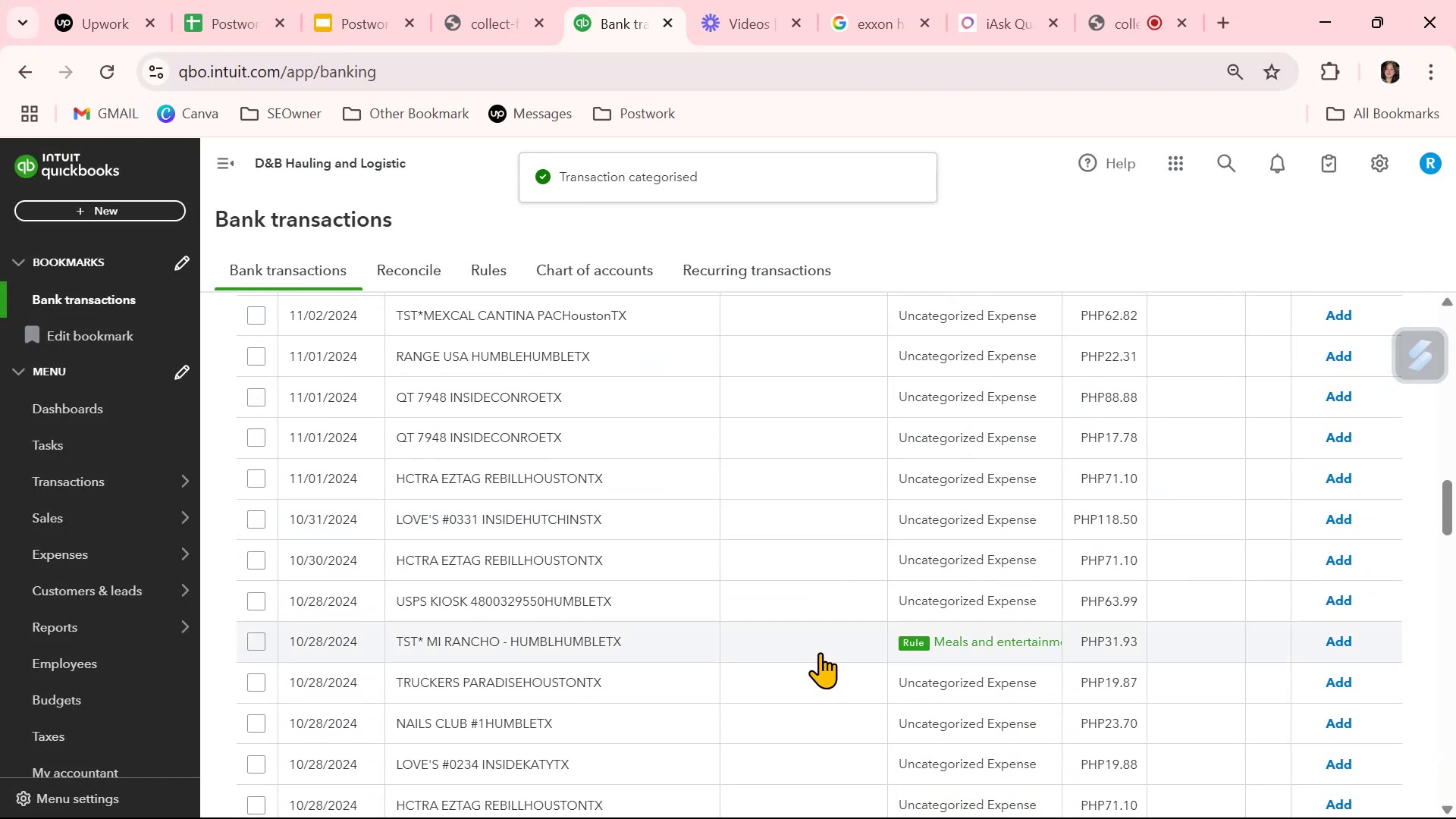 
left_click([820, 650])
 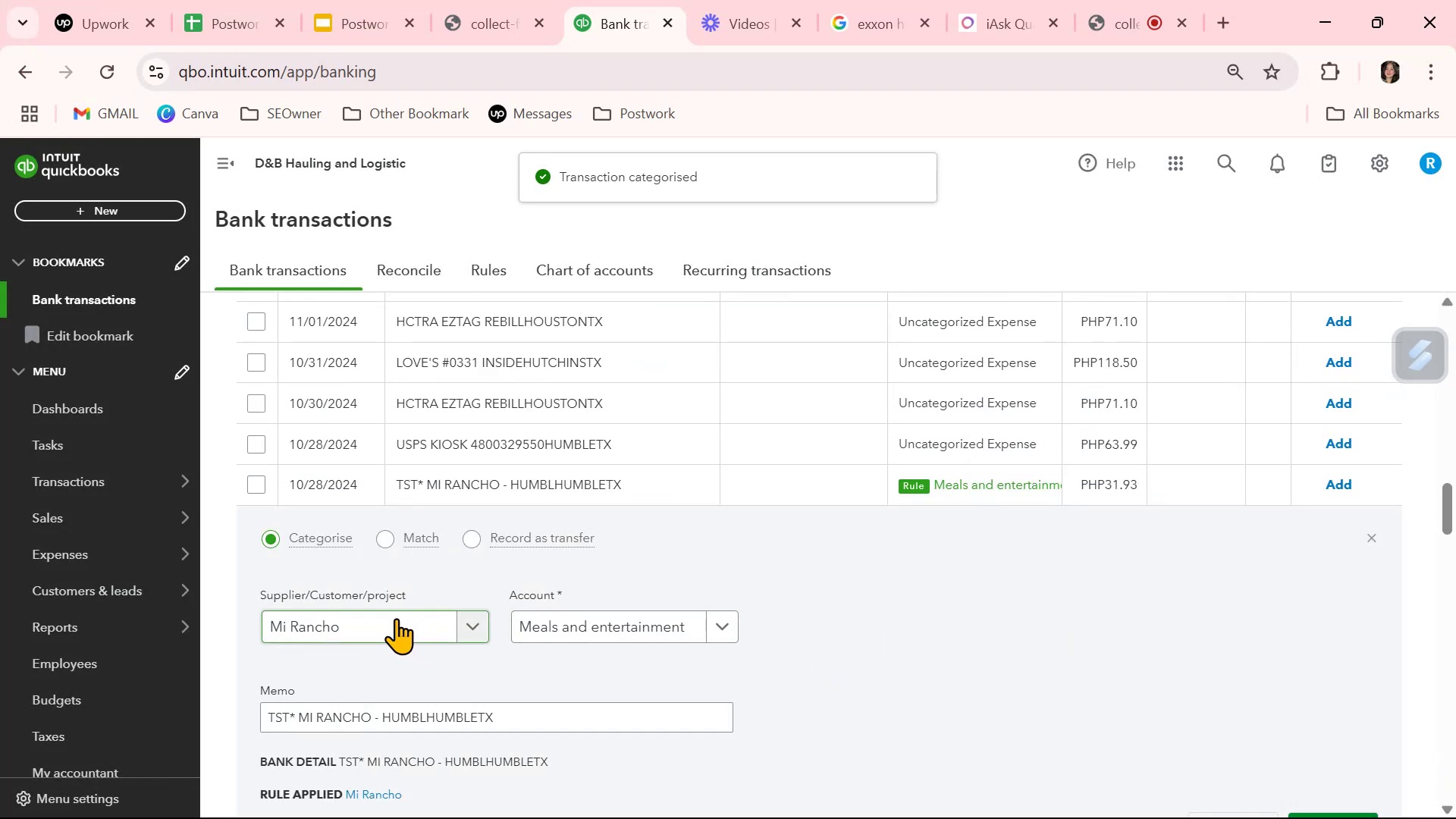 
left_click([396, 618])
 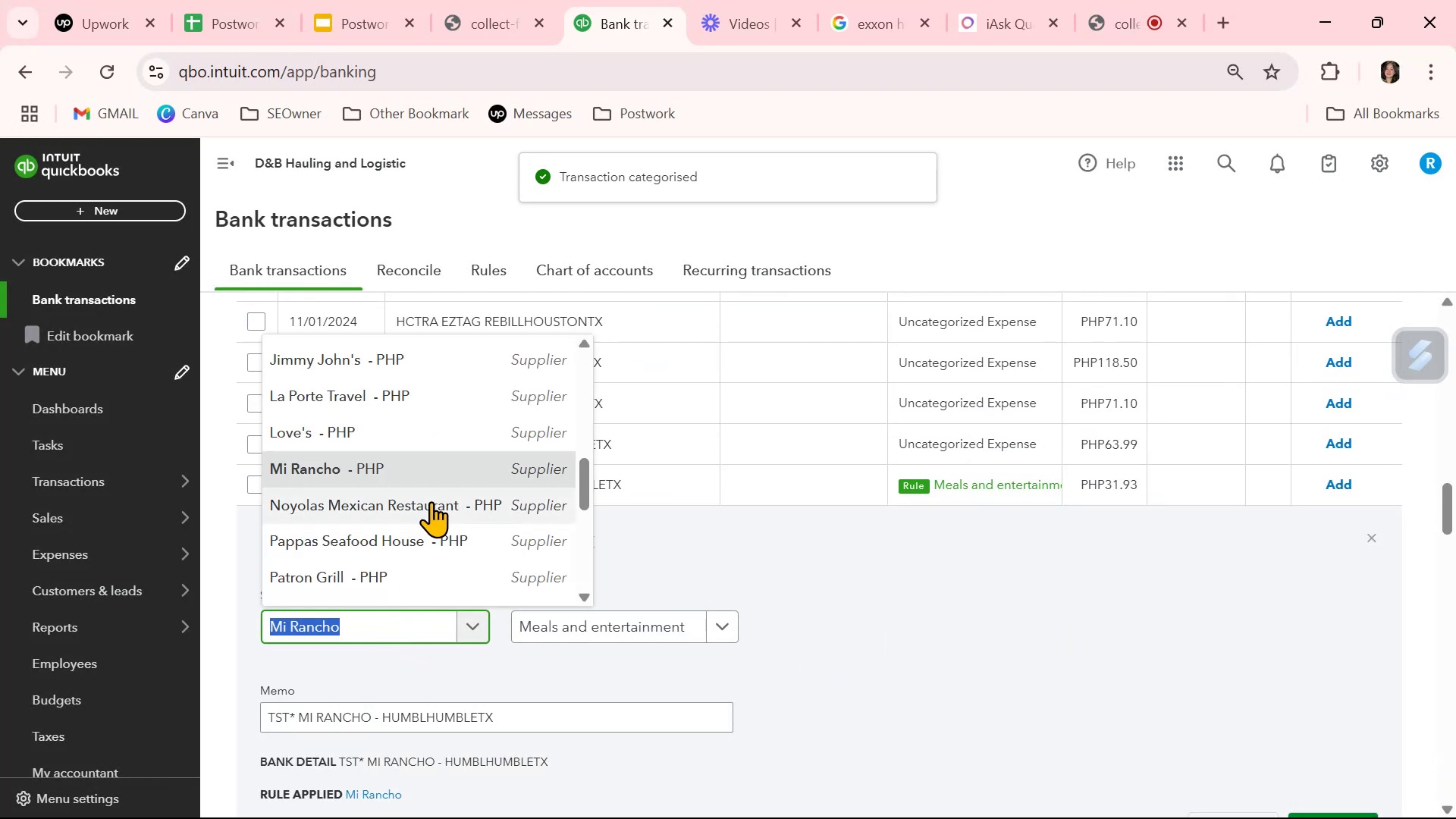 
left_click([441, 467])
 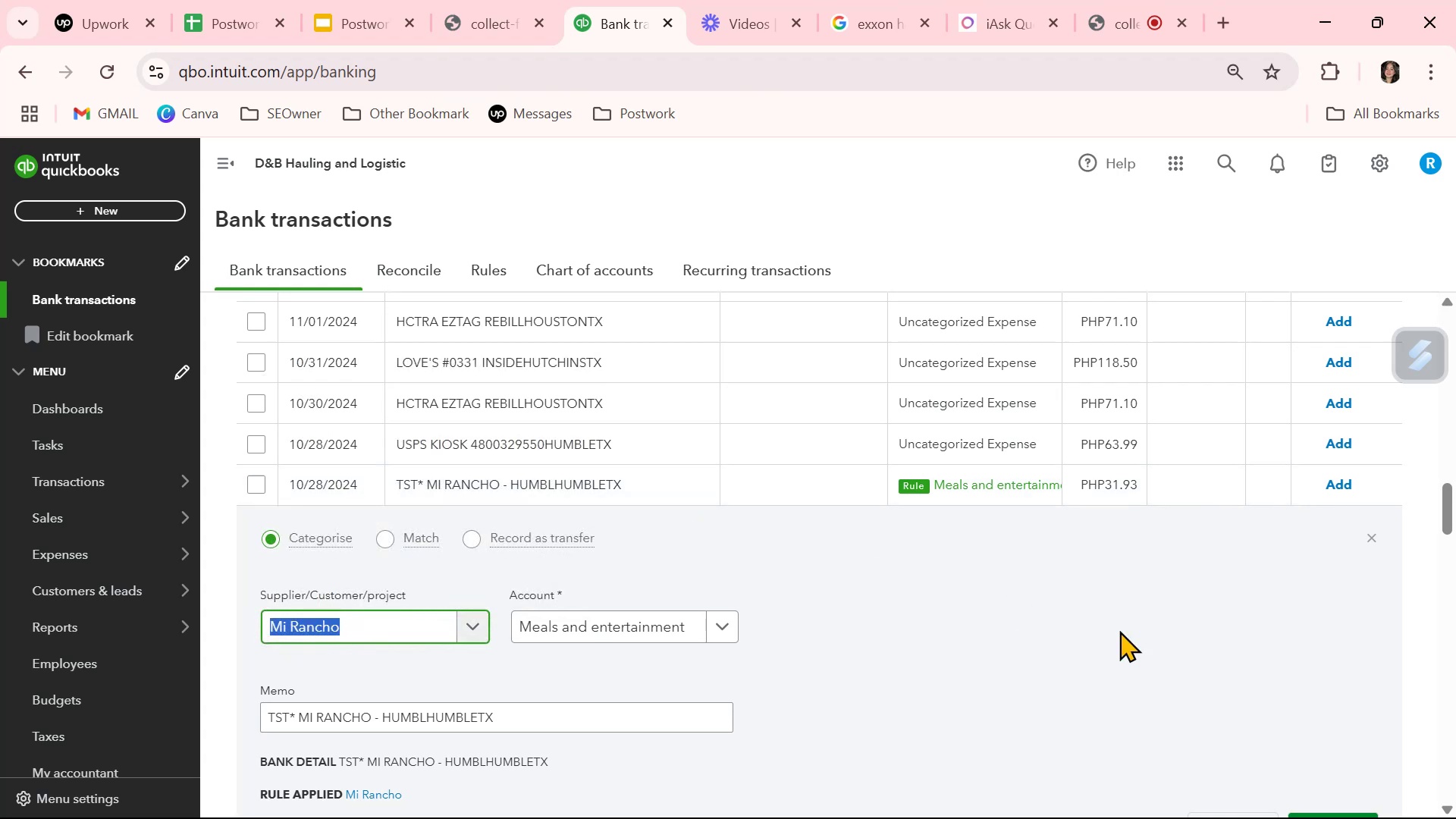 
scroll: coordinate [1192, 675], scroll_direction: down, amount: 1.0
 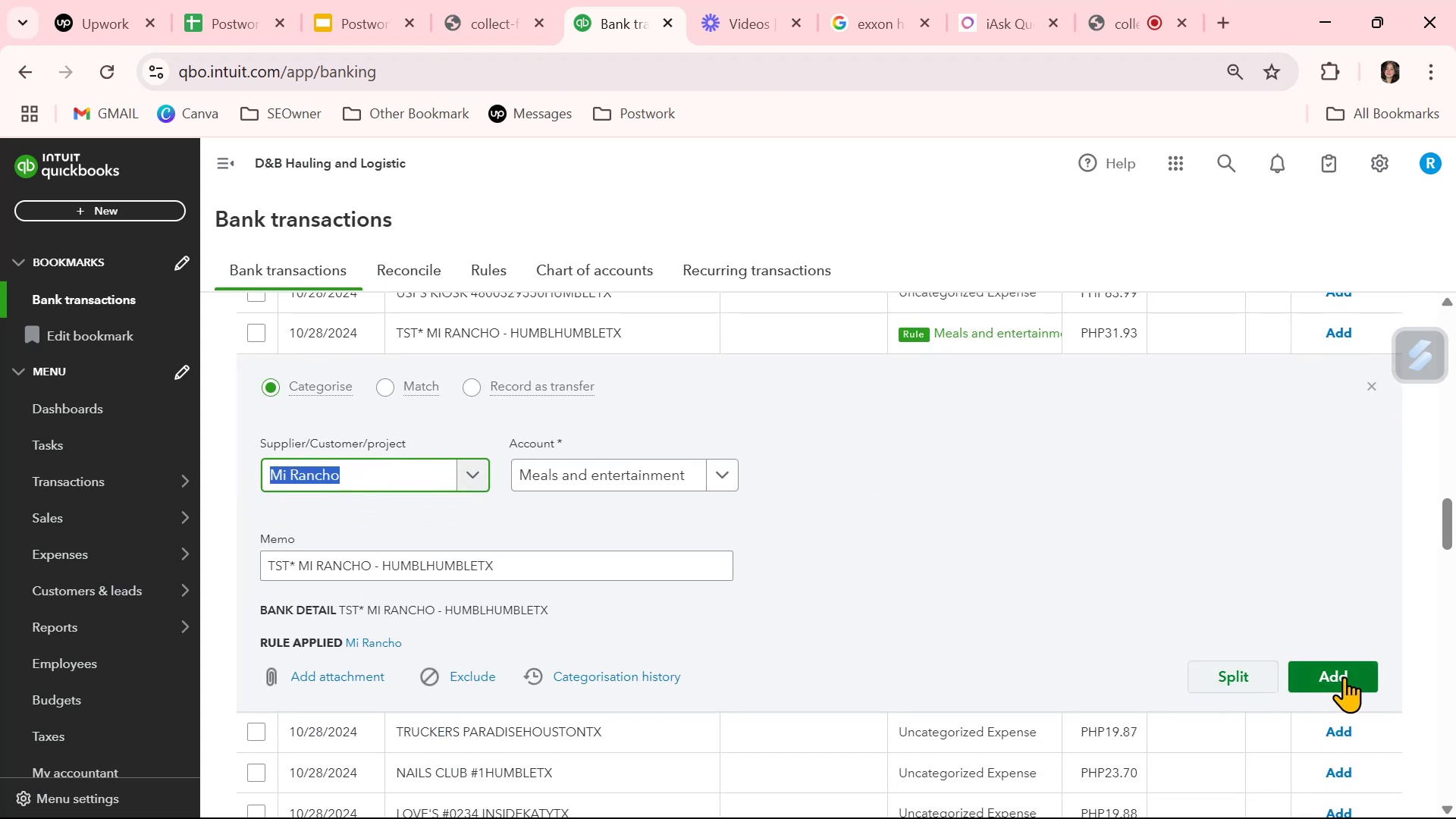 
left_click([1346, 676])
 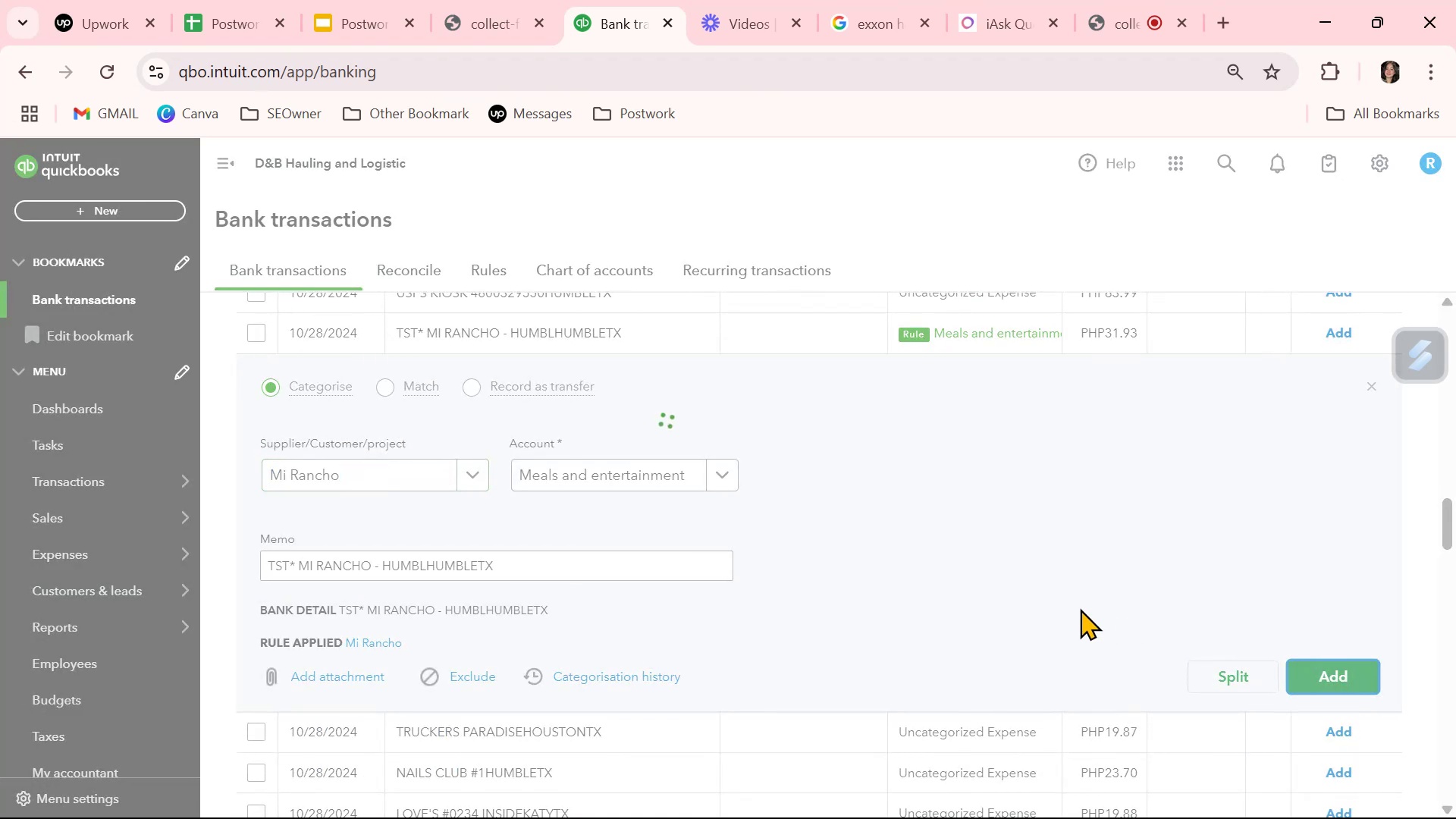 
wait(6.7)
 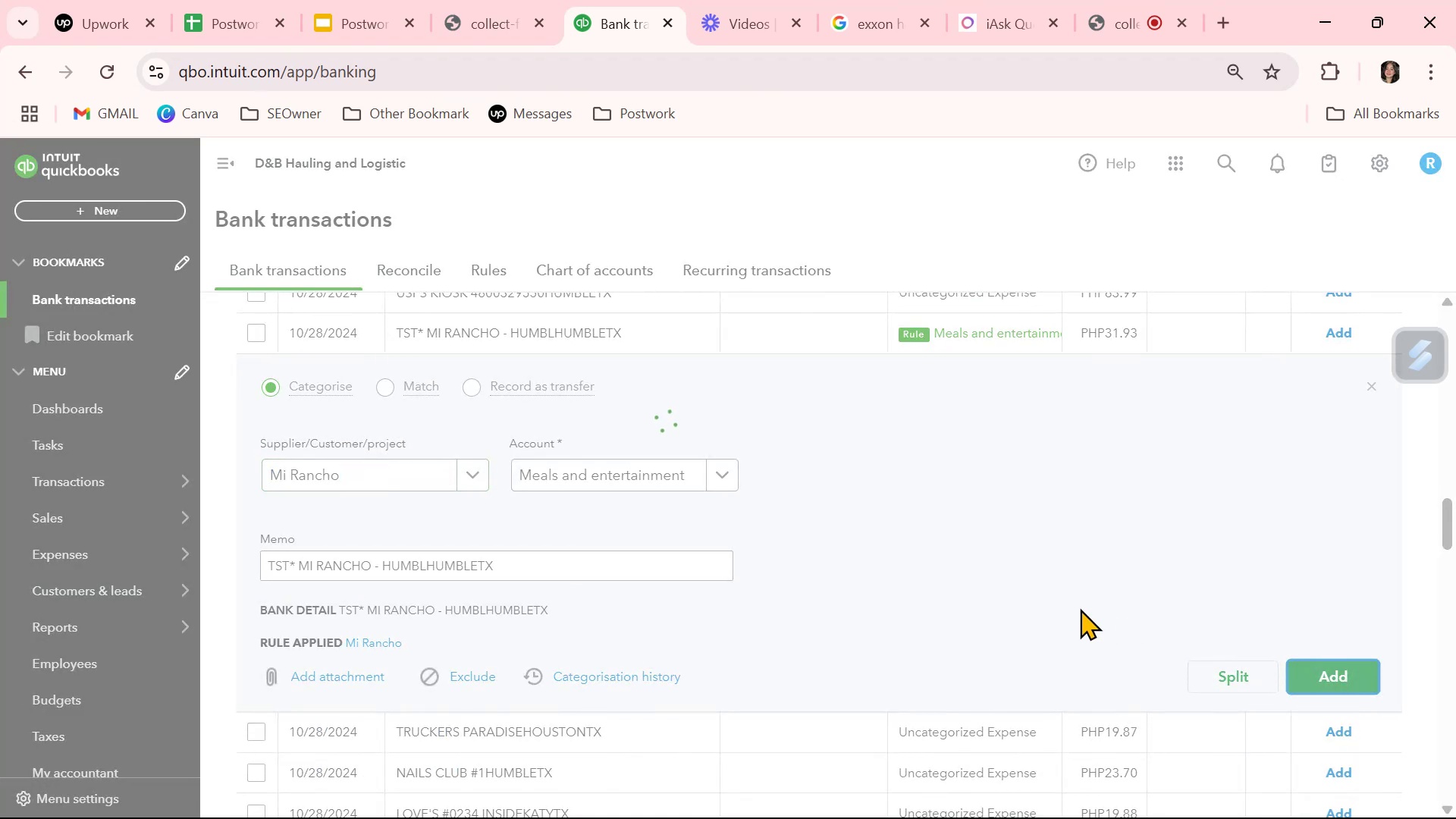 
scroll: coordinate [855, 580], scroll_direction: up, amount: 1.0
 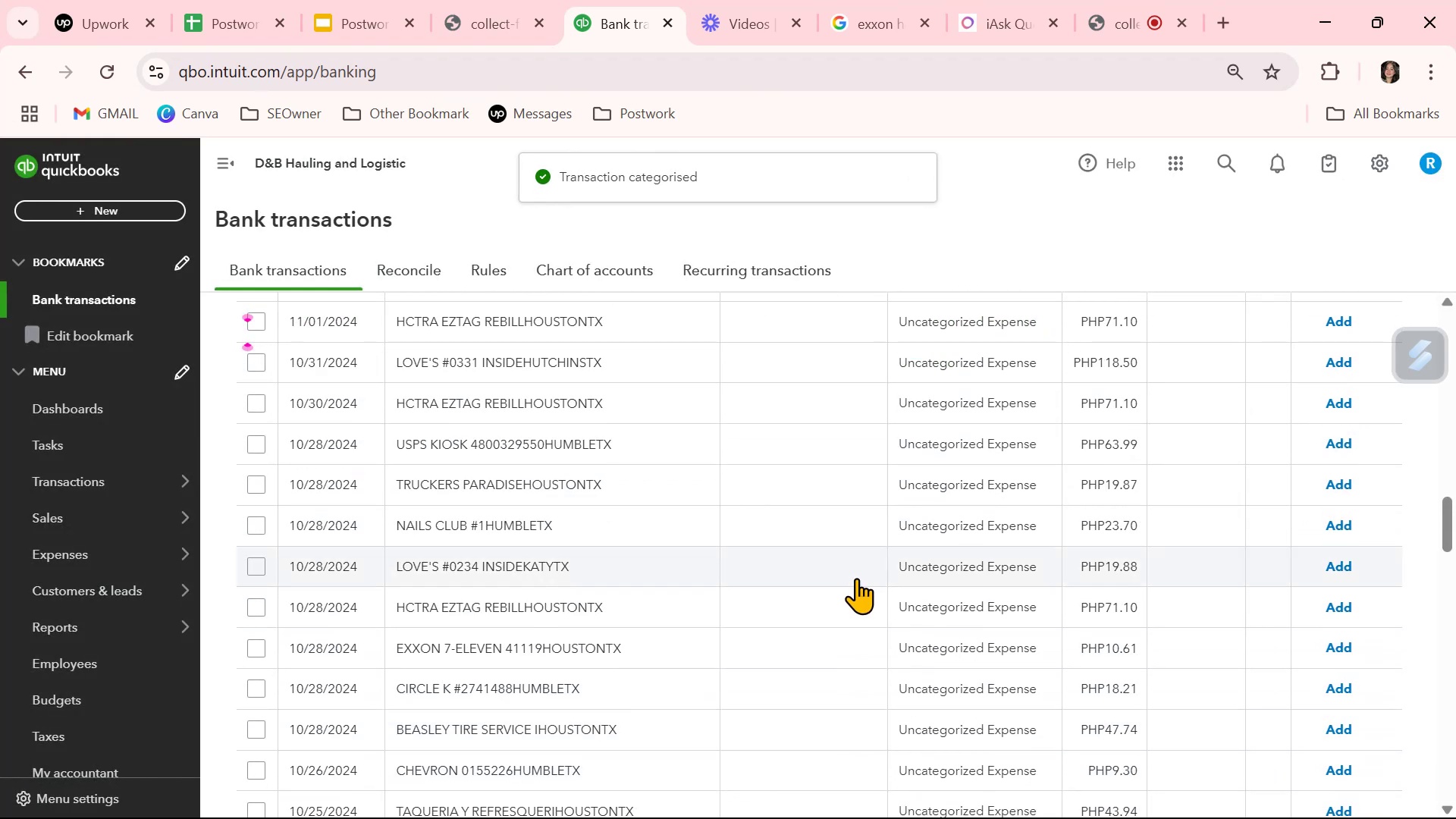 
left_click([852, 576])
 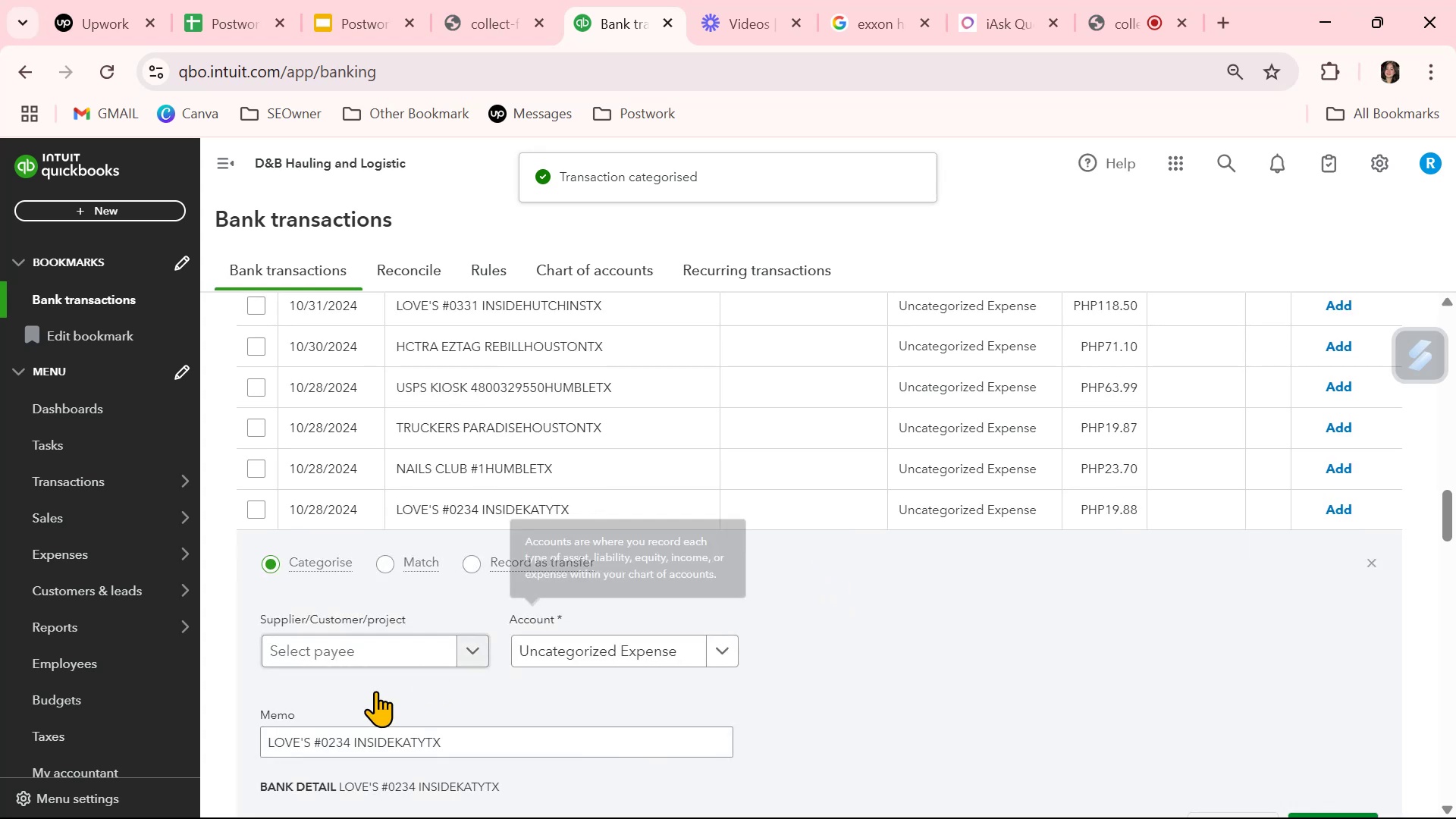 
left_click([377, 652])
 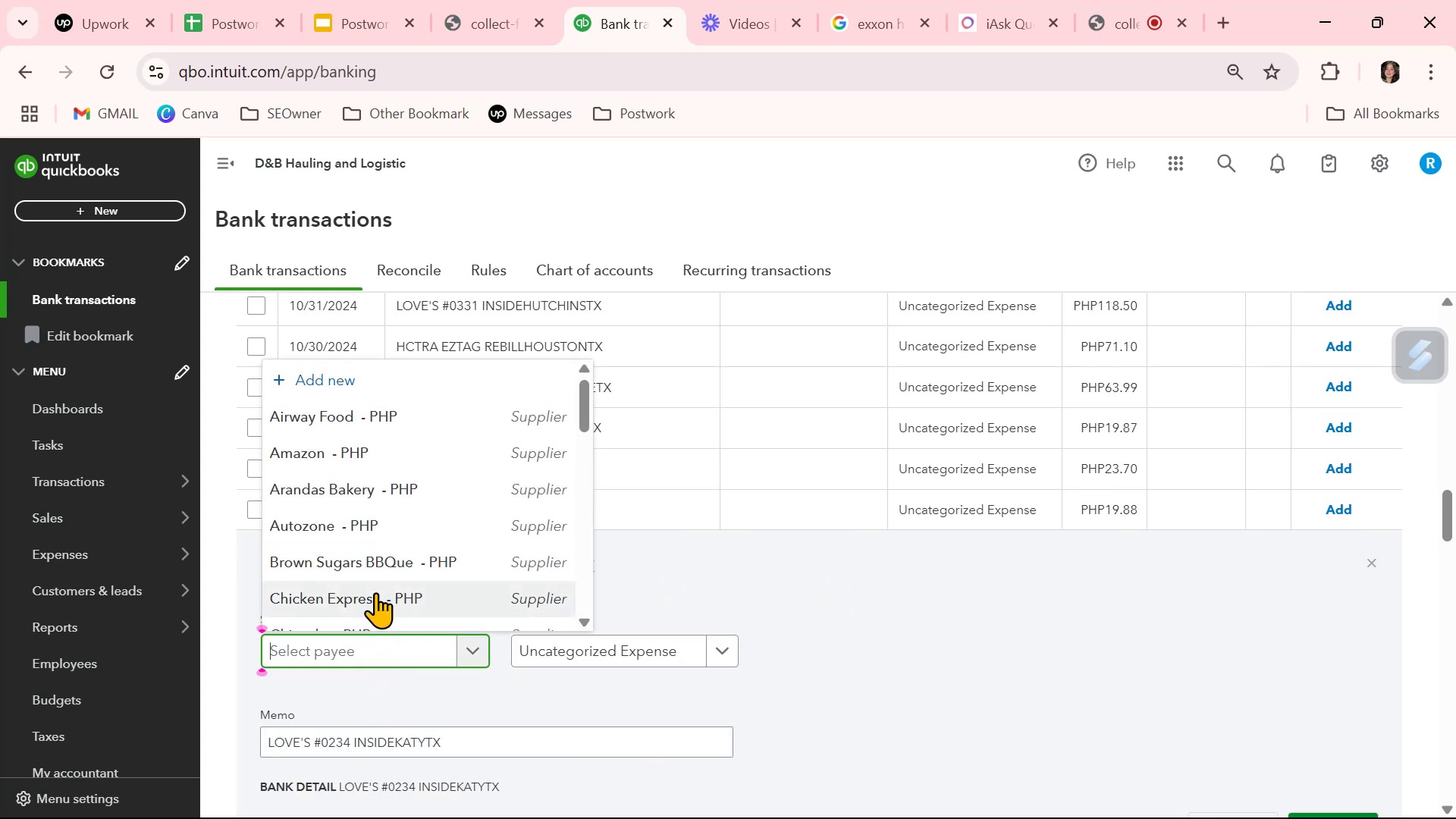 
type(lo)
 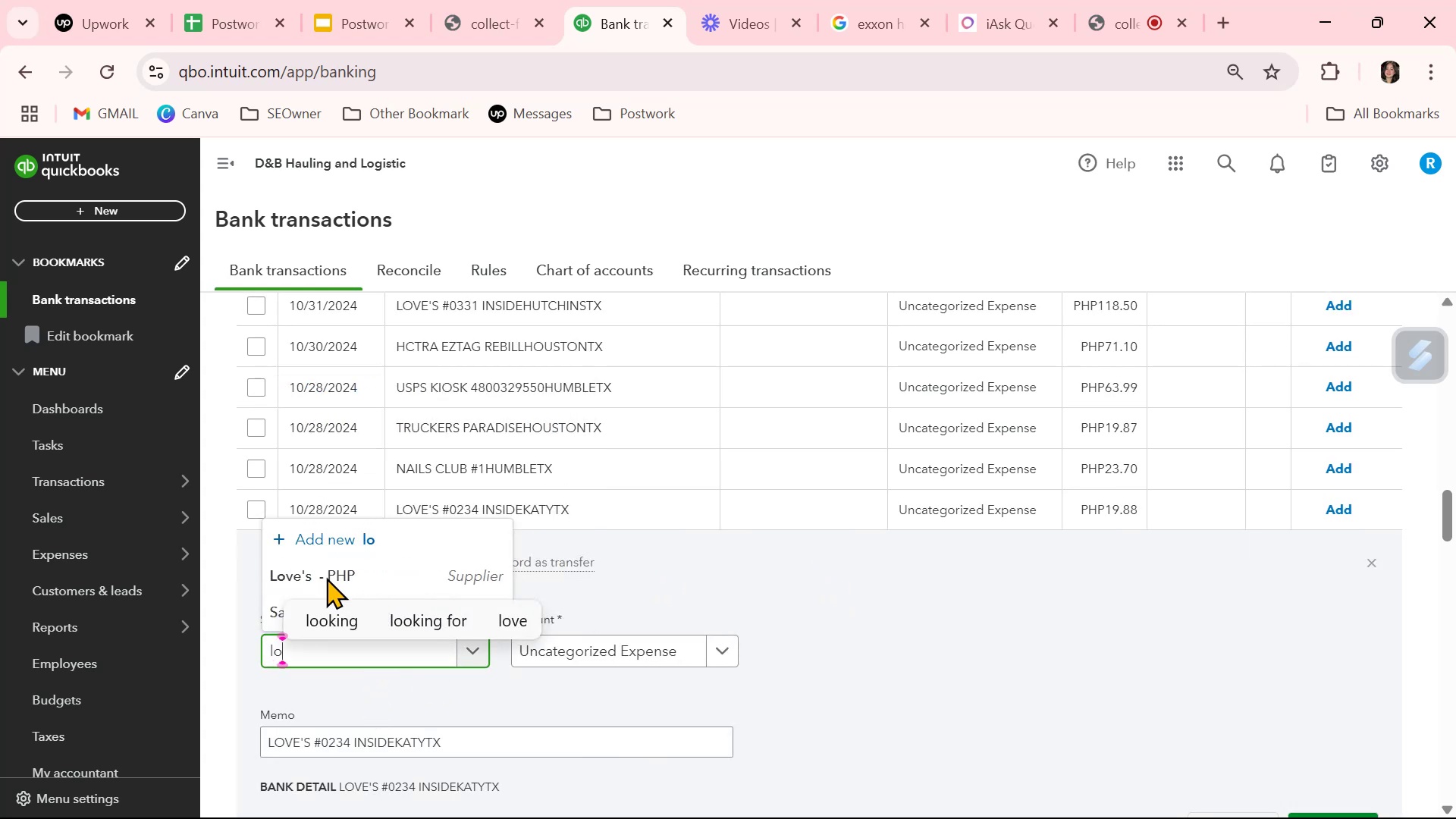 
left_click([288, 579])
 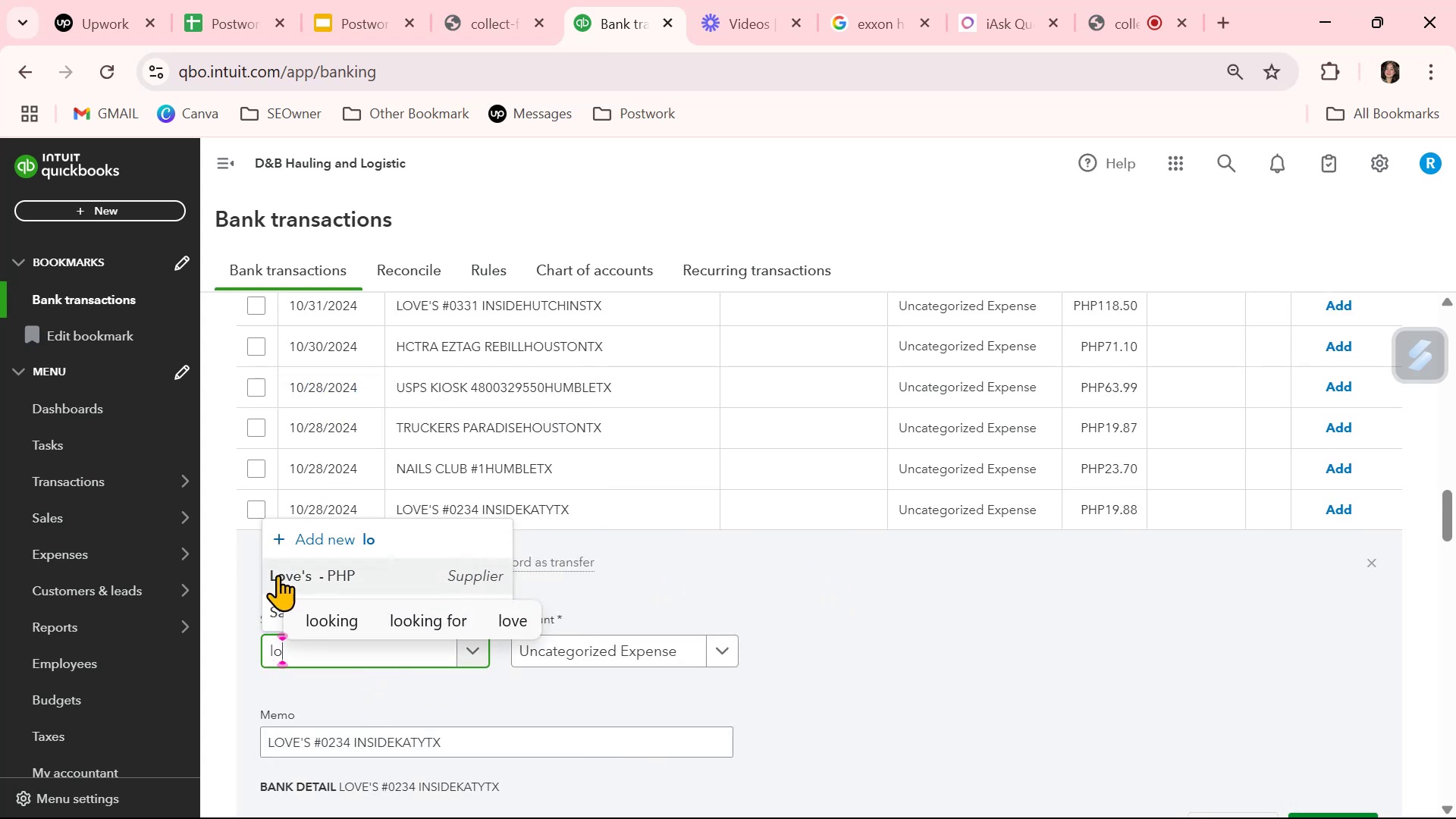 
left_click([277, 575])
 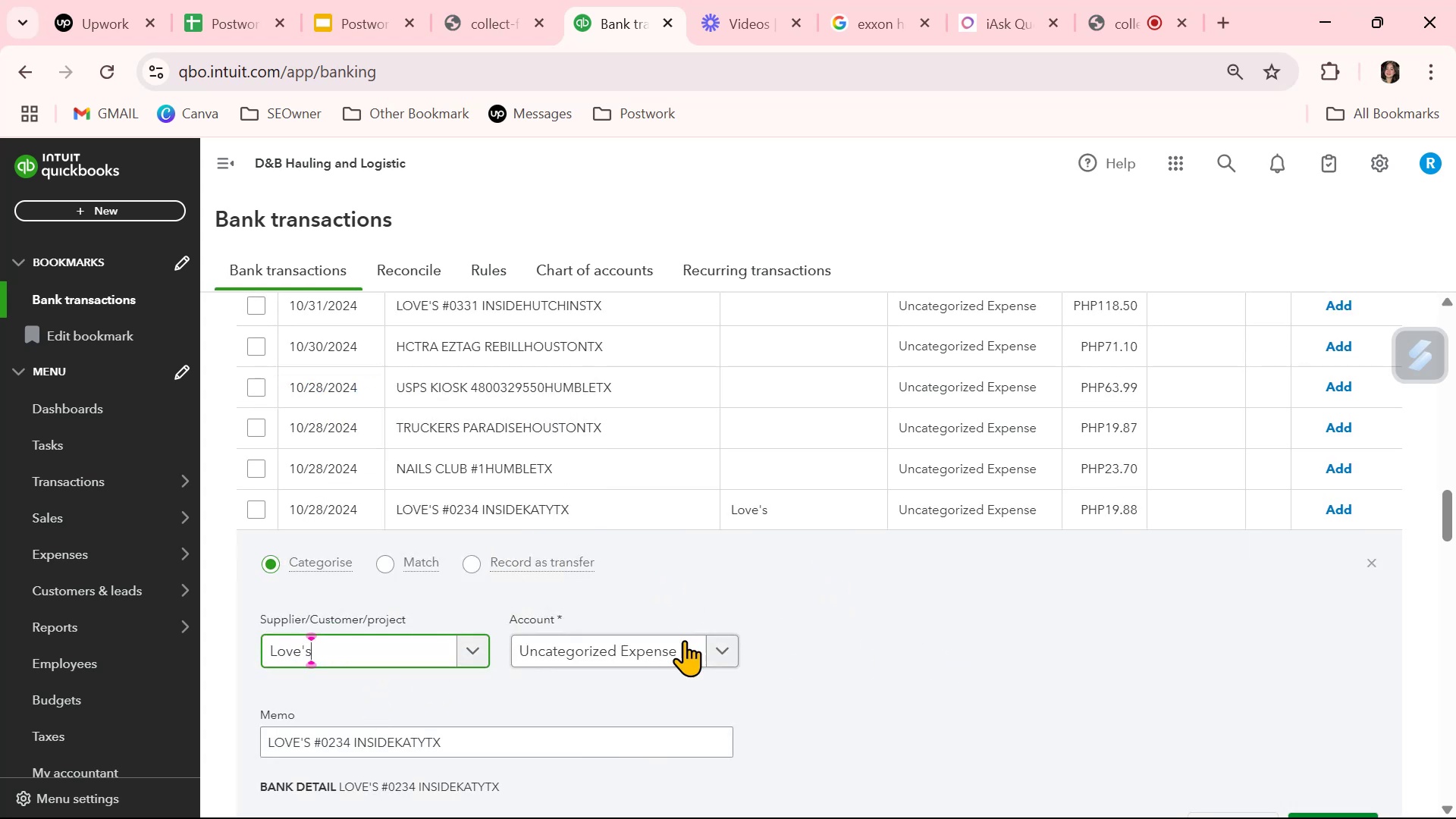 
left_click([614, 642])
 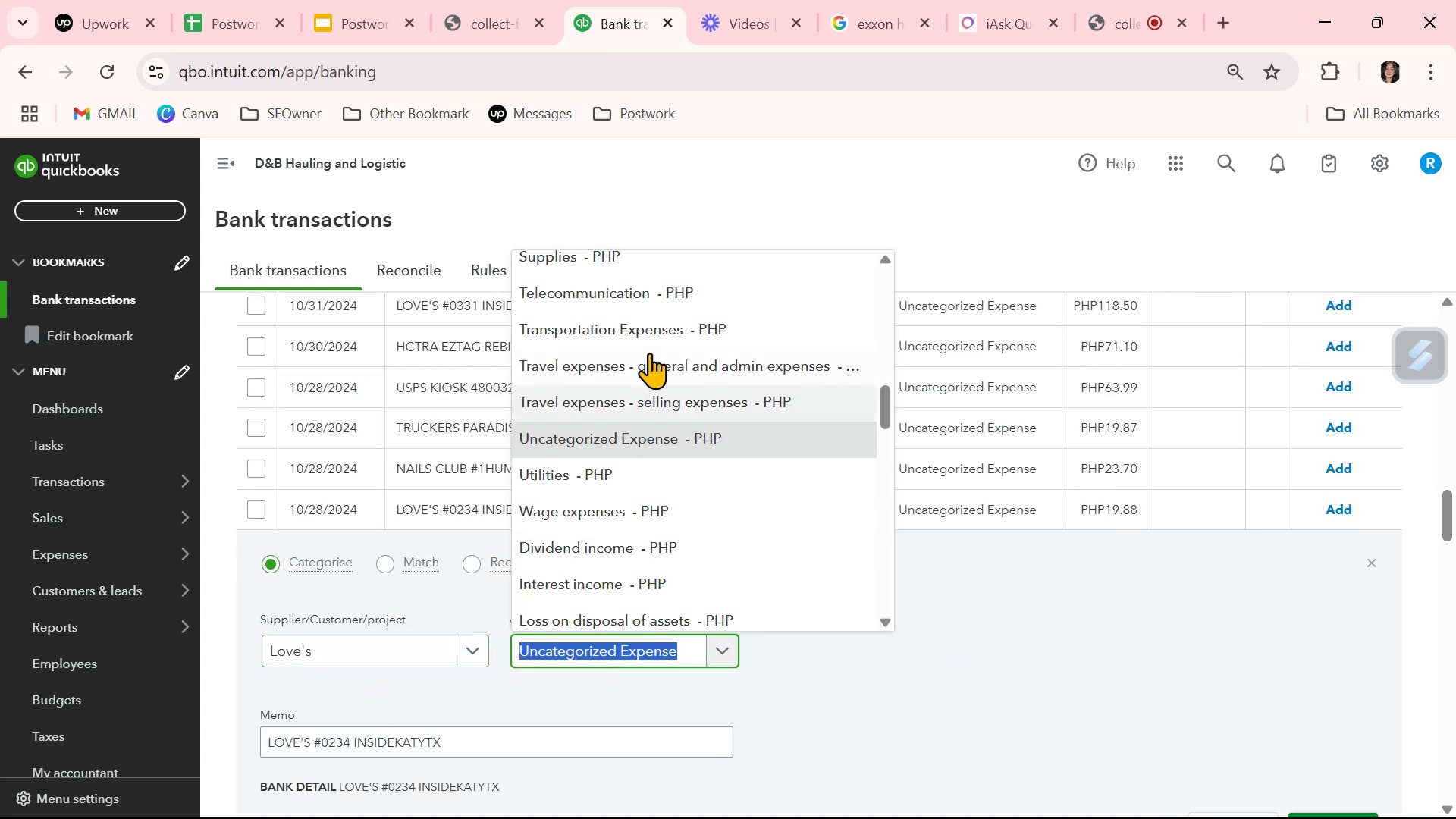 
left_click([648, 334])
 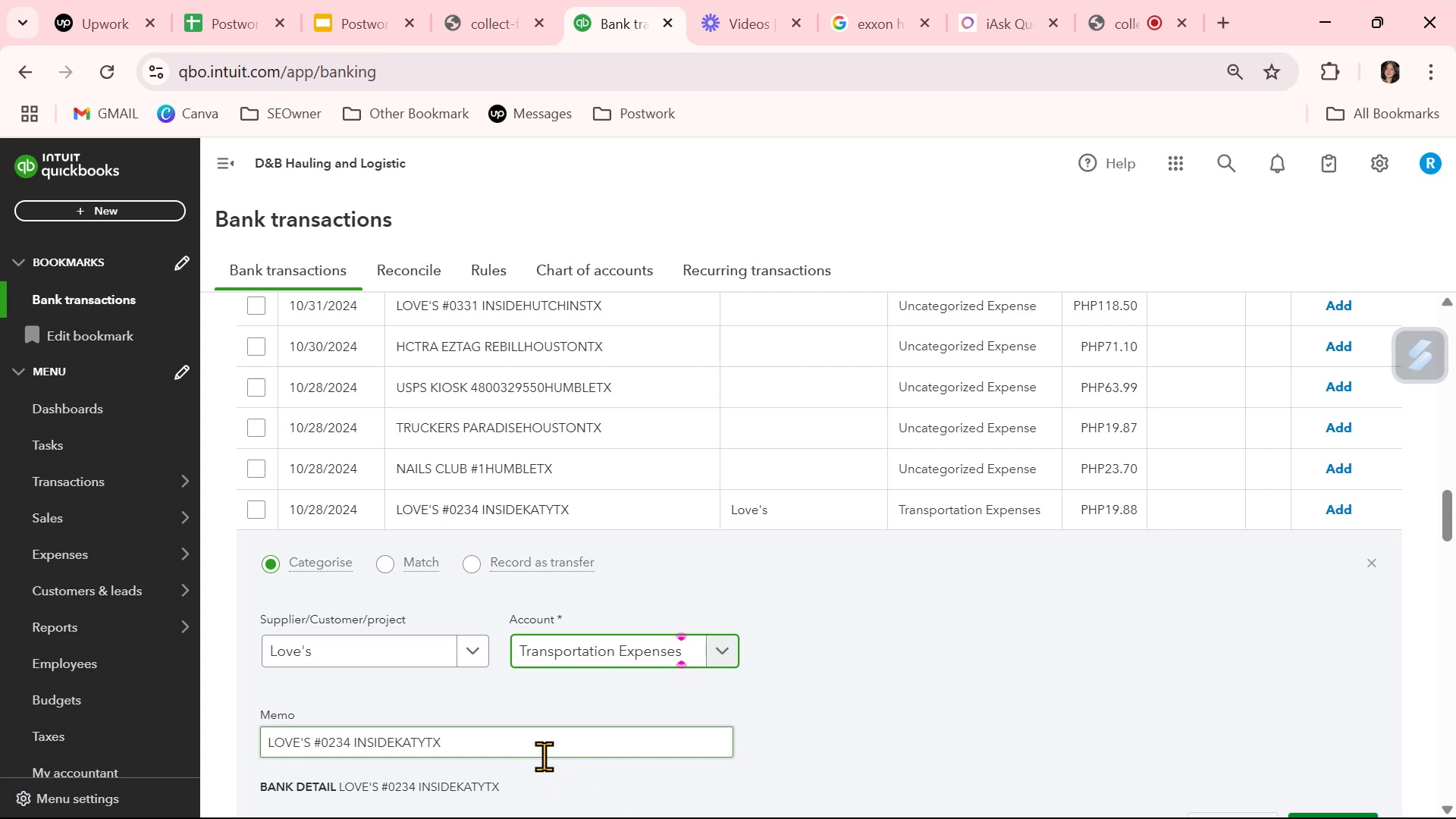 
left_click([915, 714])
 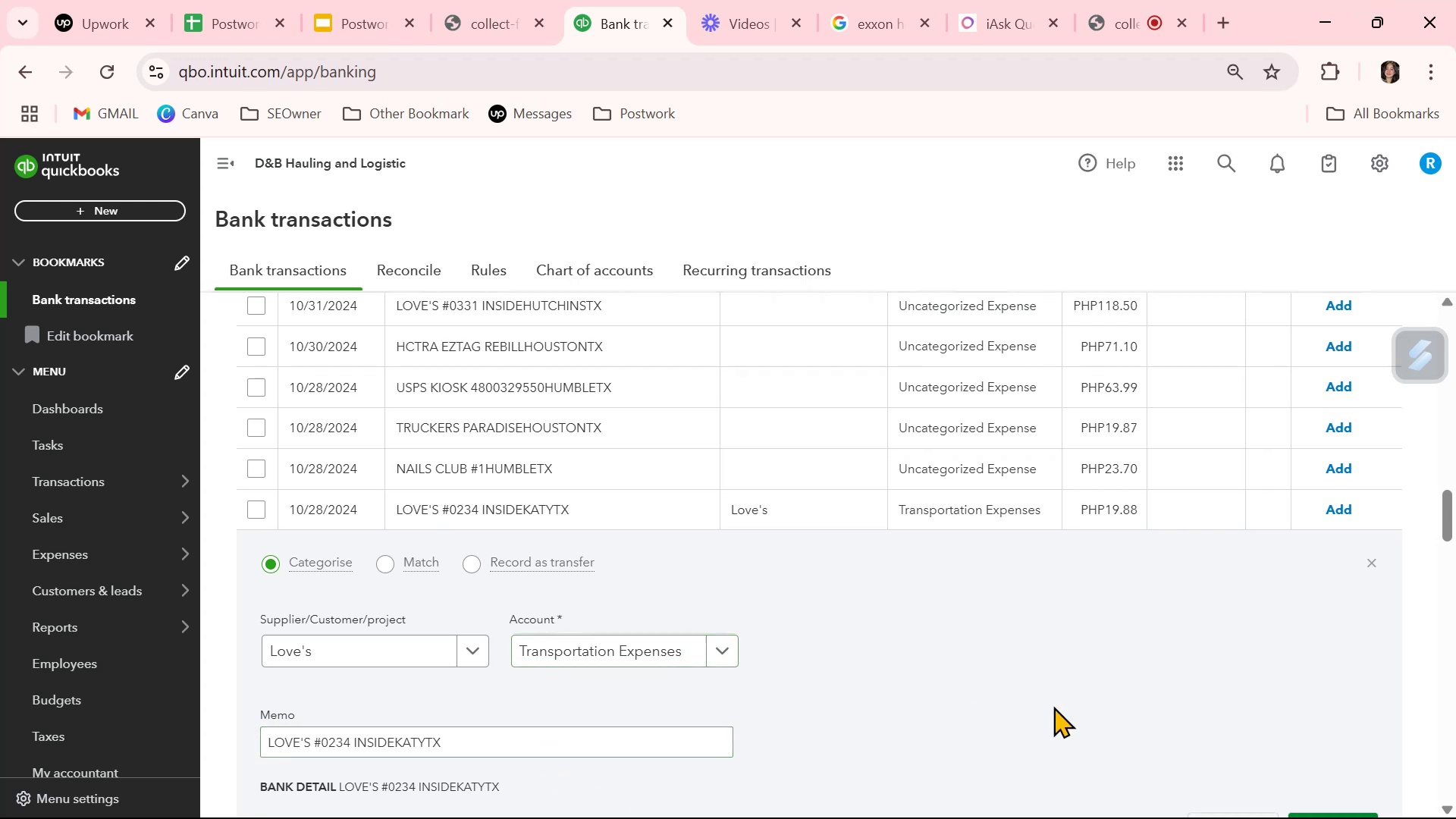 
scroll: coordinate [1202, 716], scroll_direction: down, amount: 1.0
 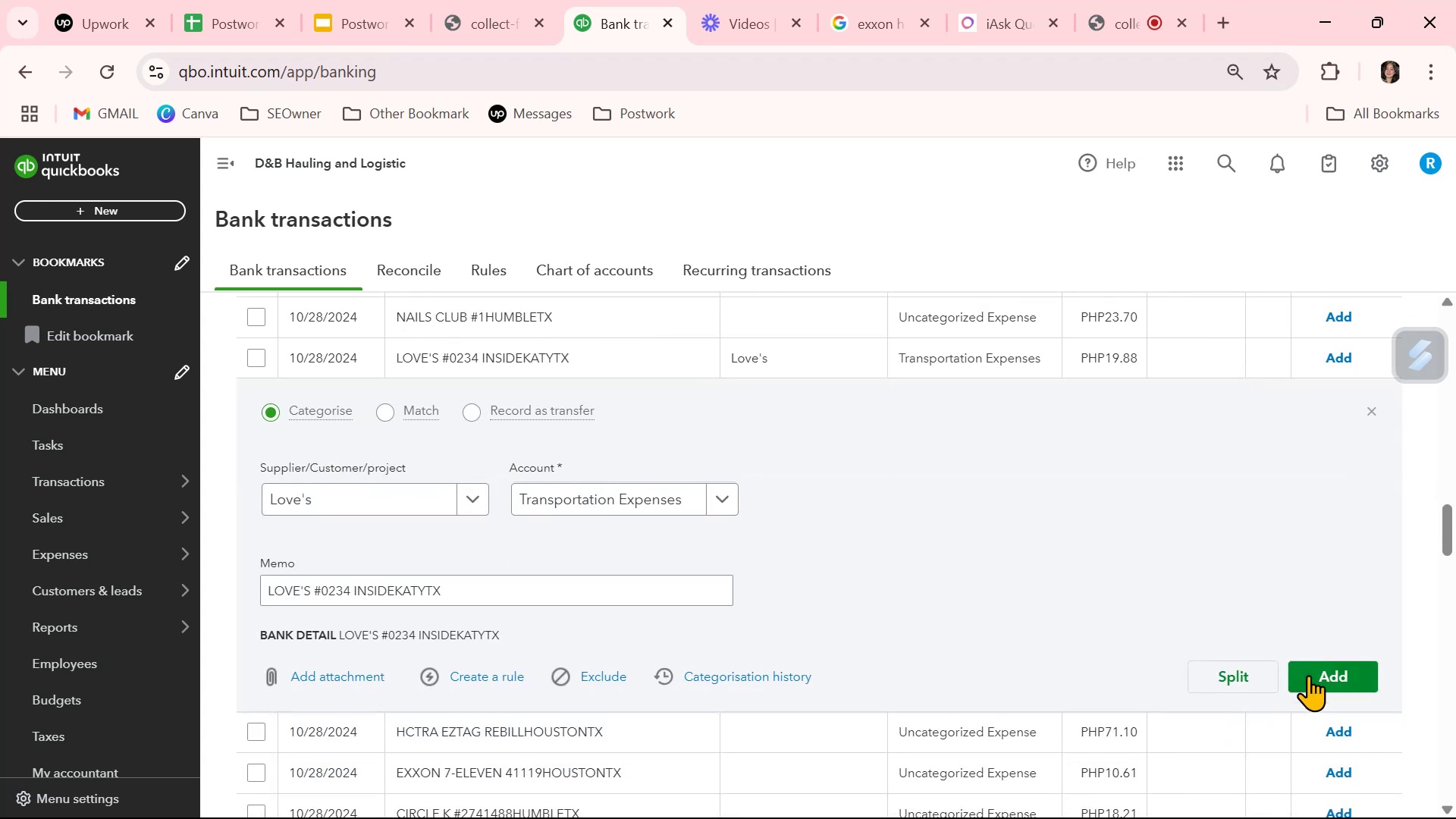 
left_click([1313, 673])
 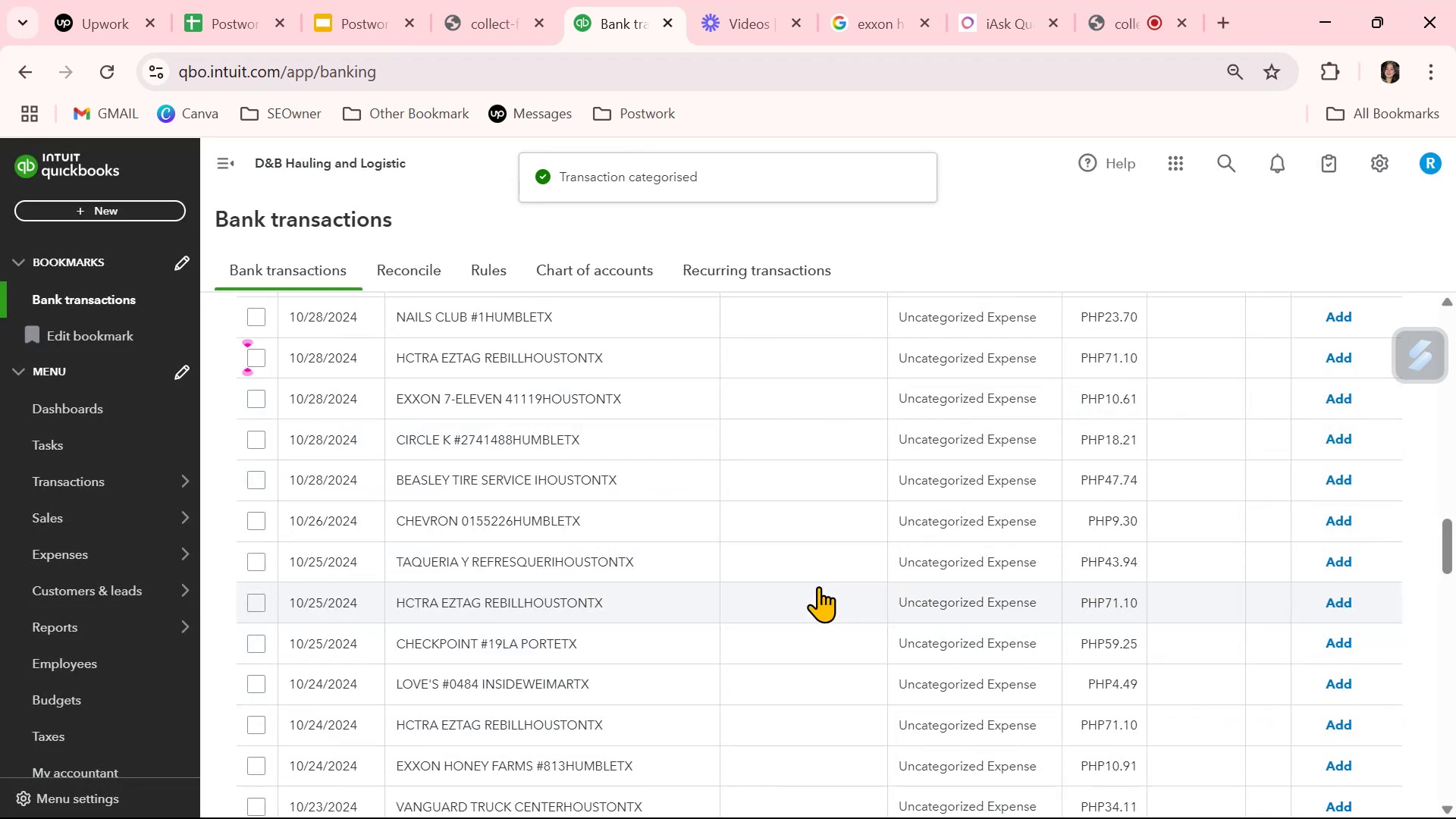 
left_click([794, 679])
 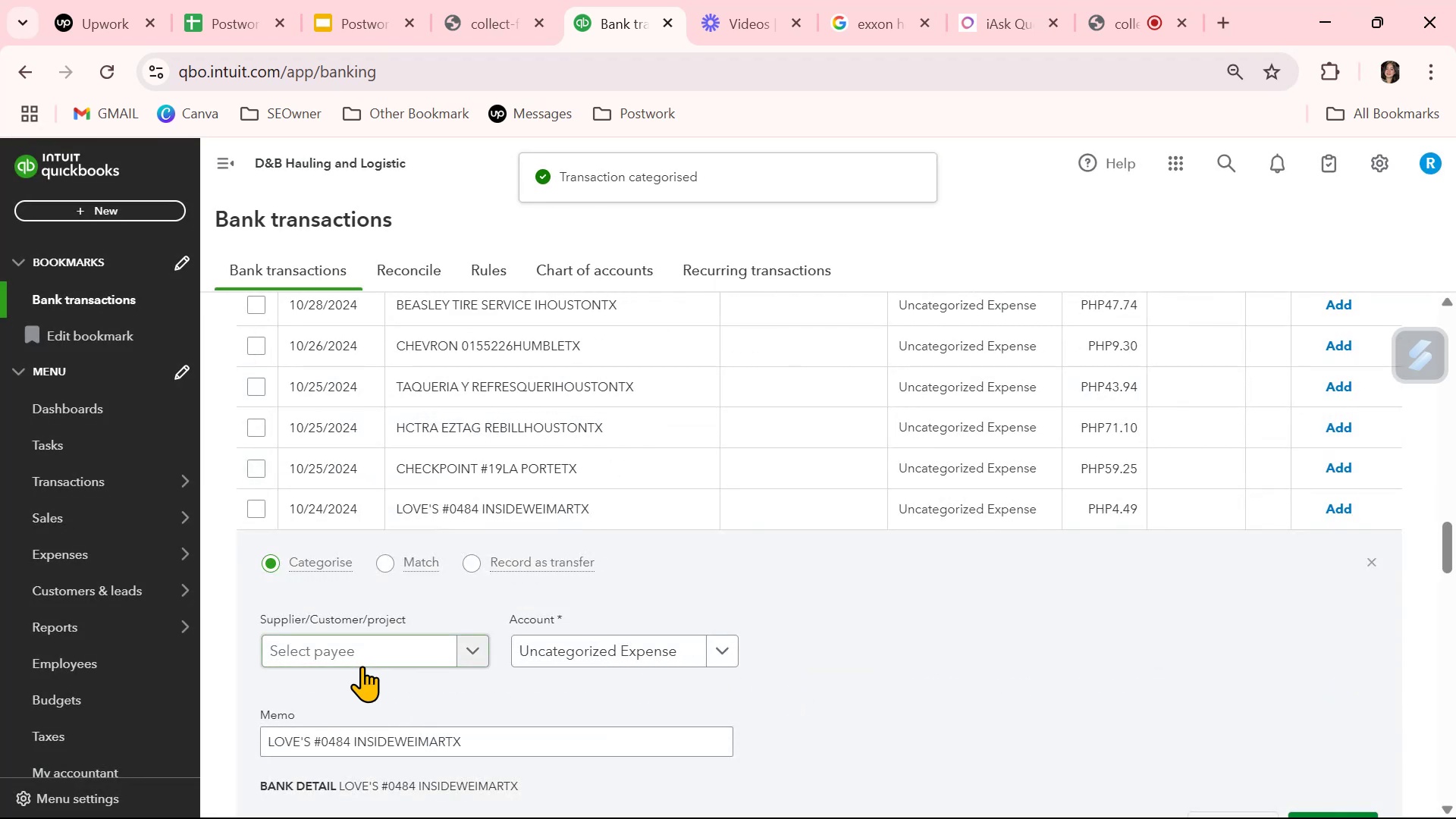 
left_click([356, 656])
 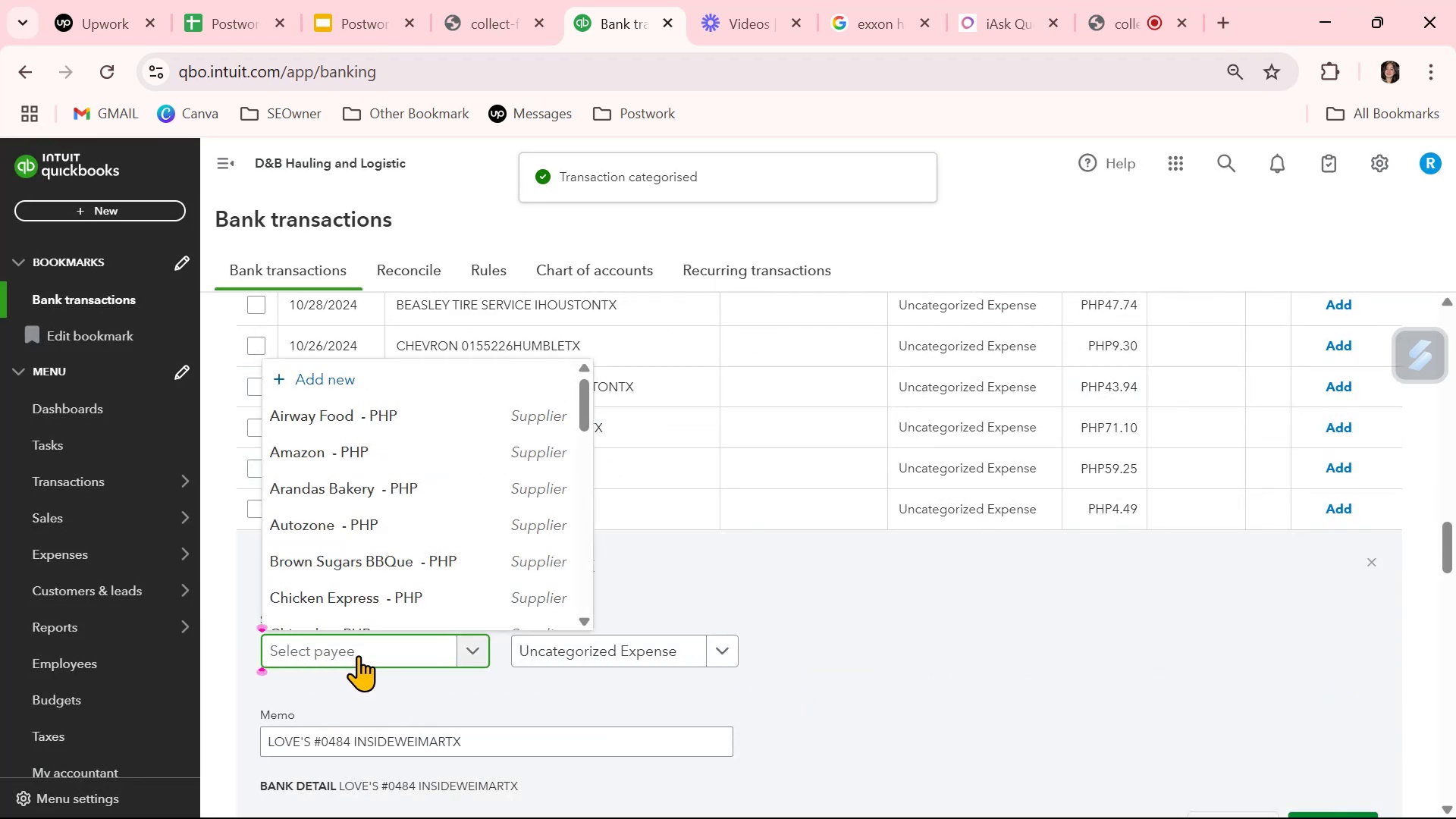 
type(lov)
 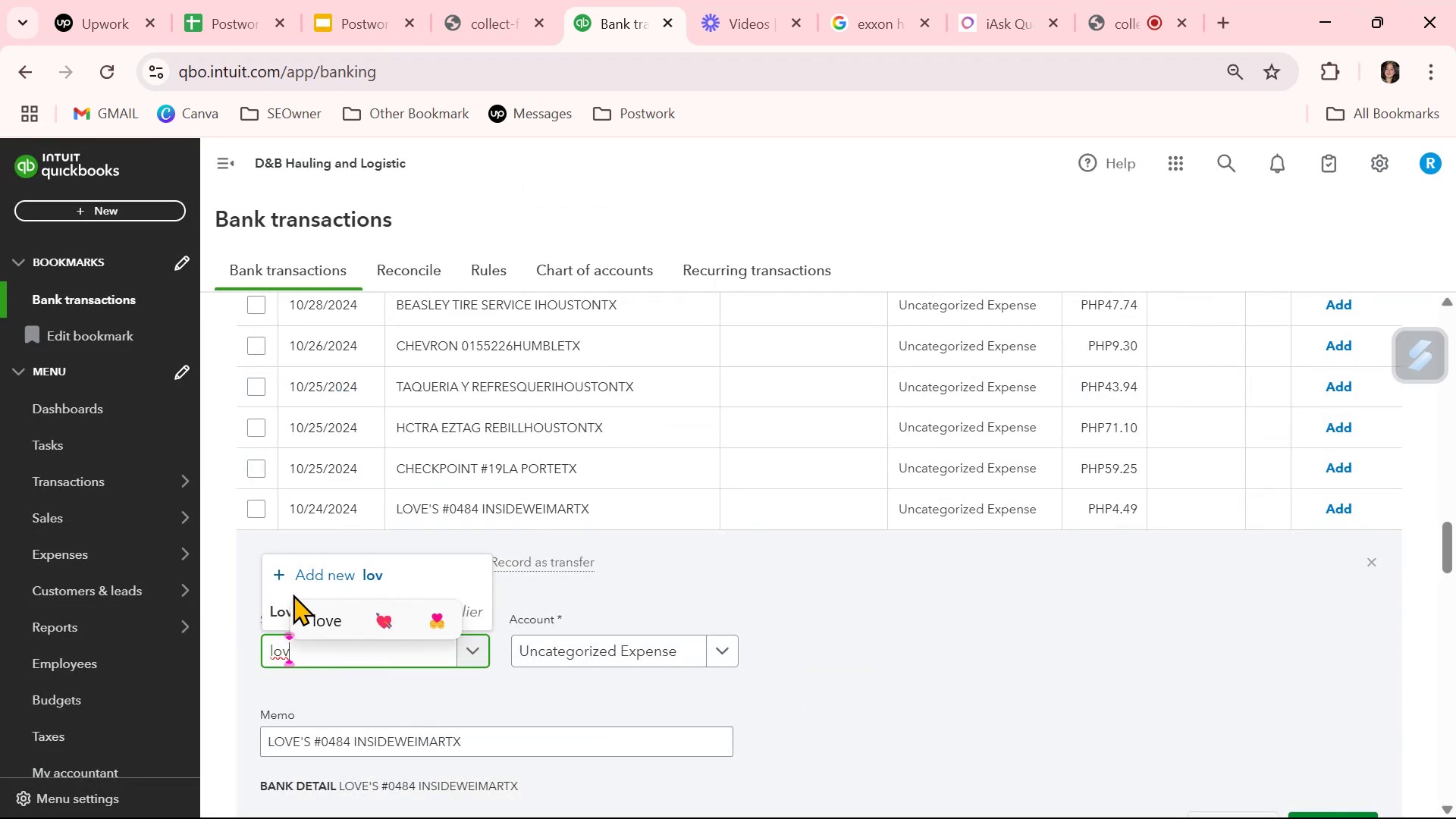 
left_click([271, 606])
 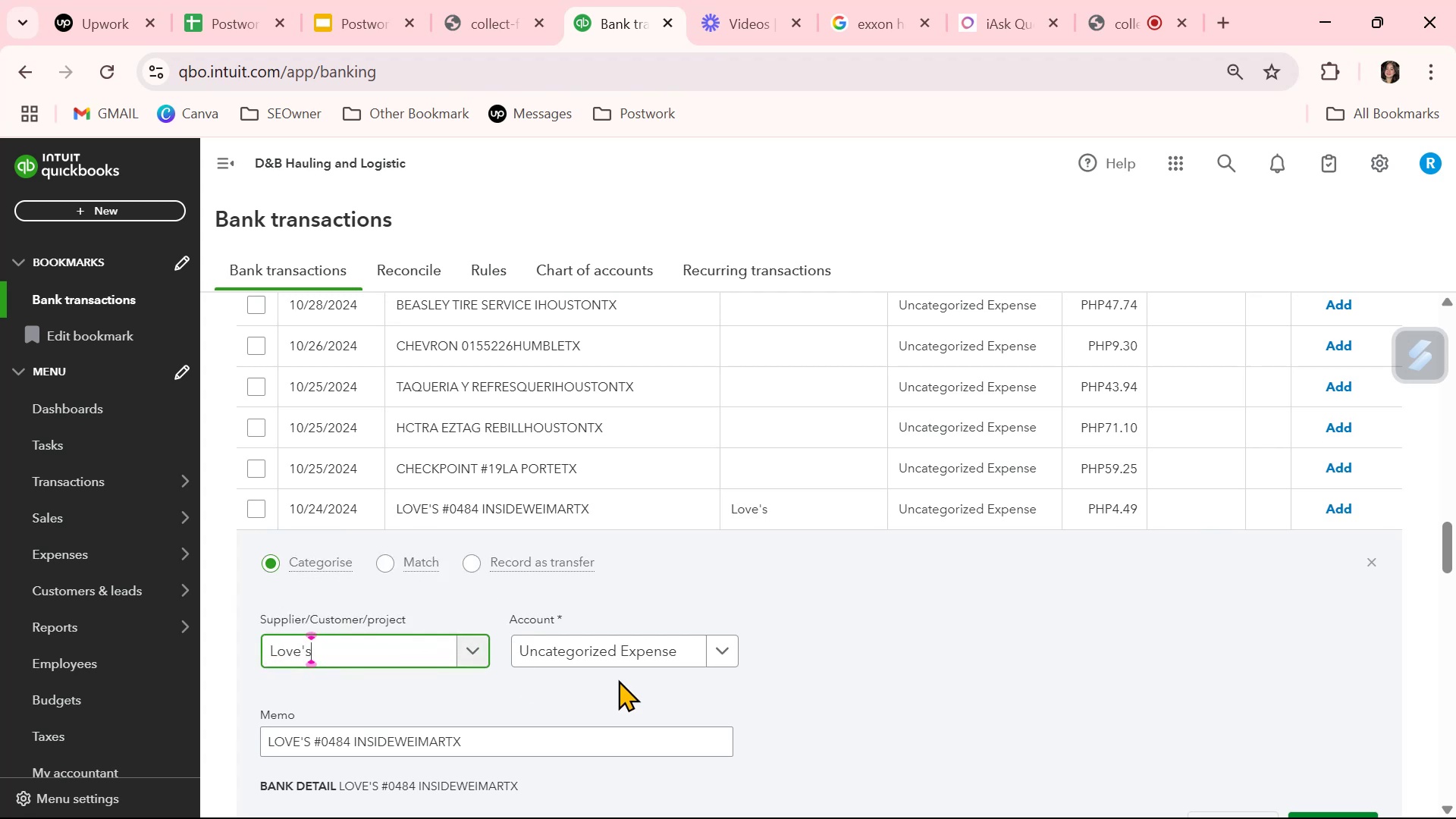 
left_click([616, 661])
 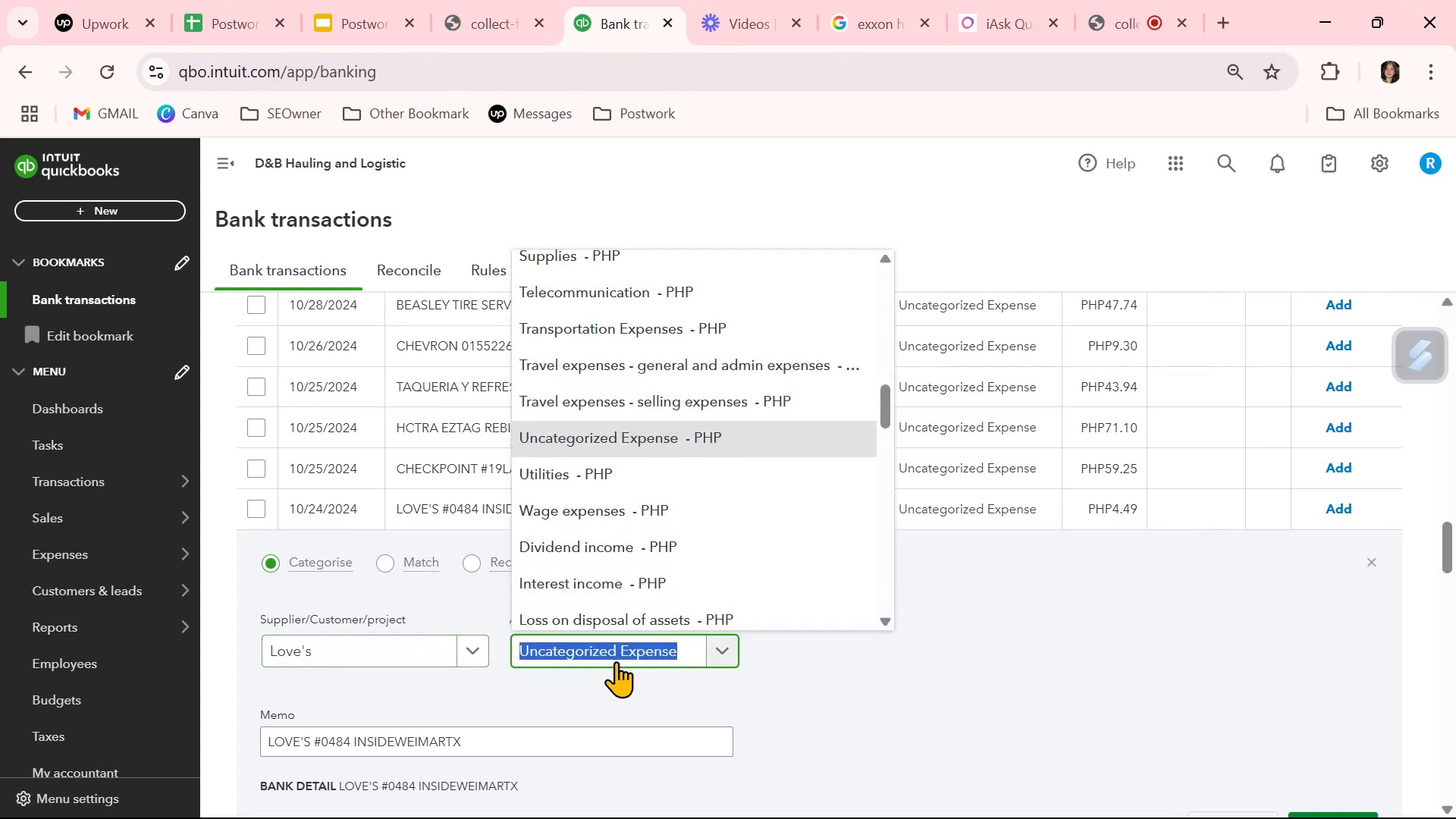 
type(tra)
 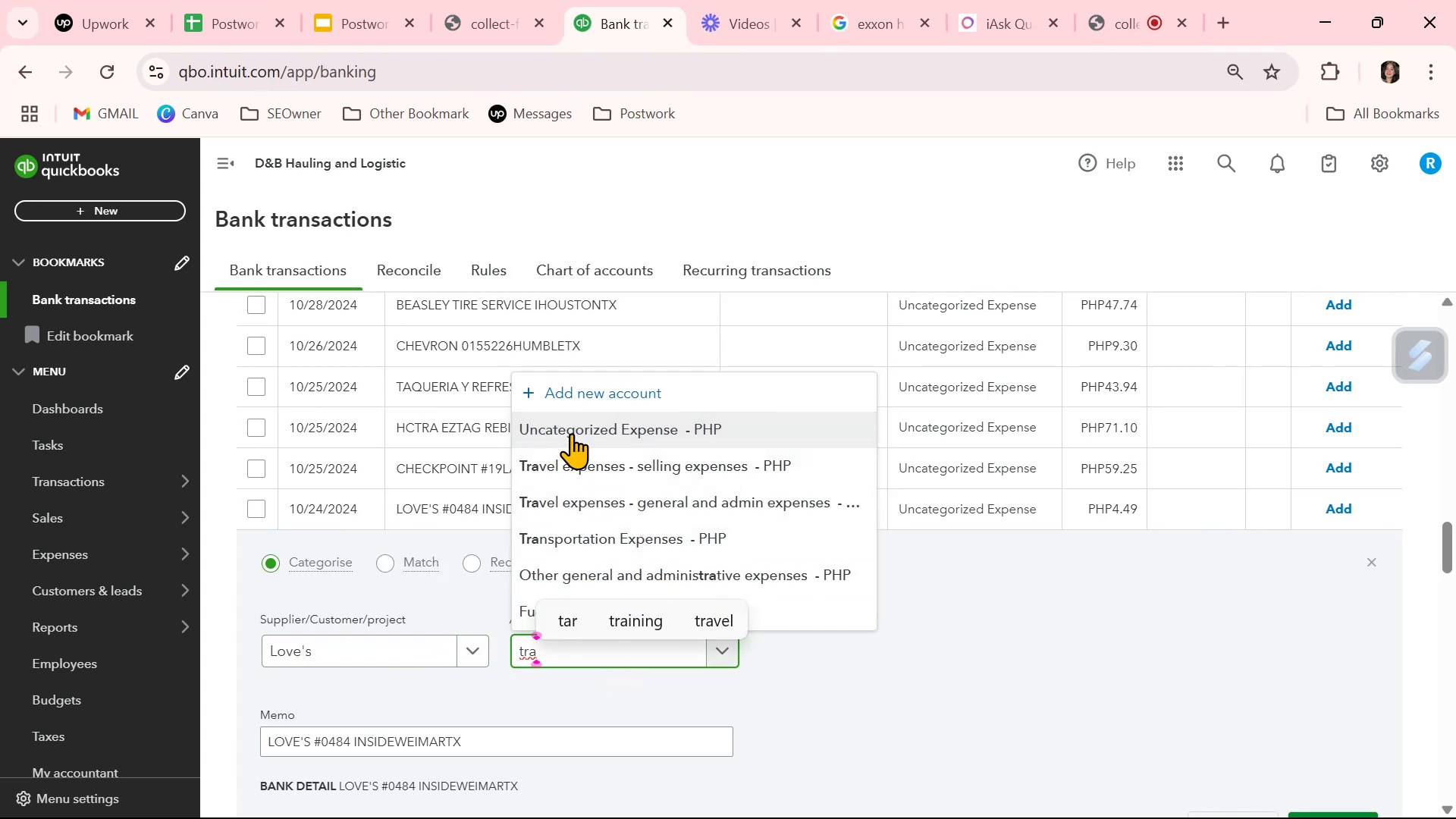 
left_click([571, 531])
 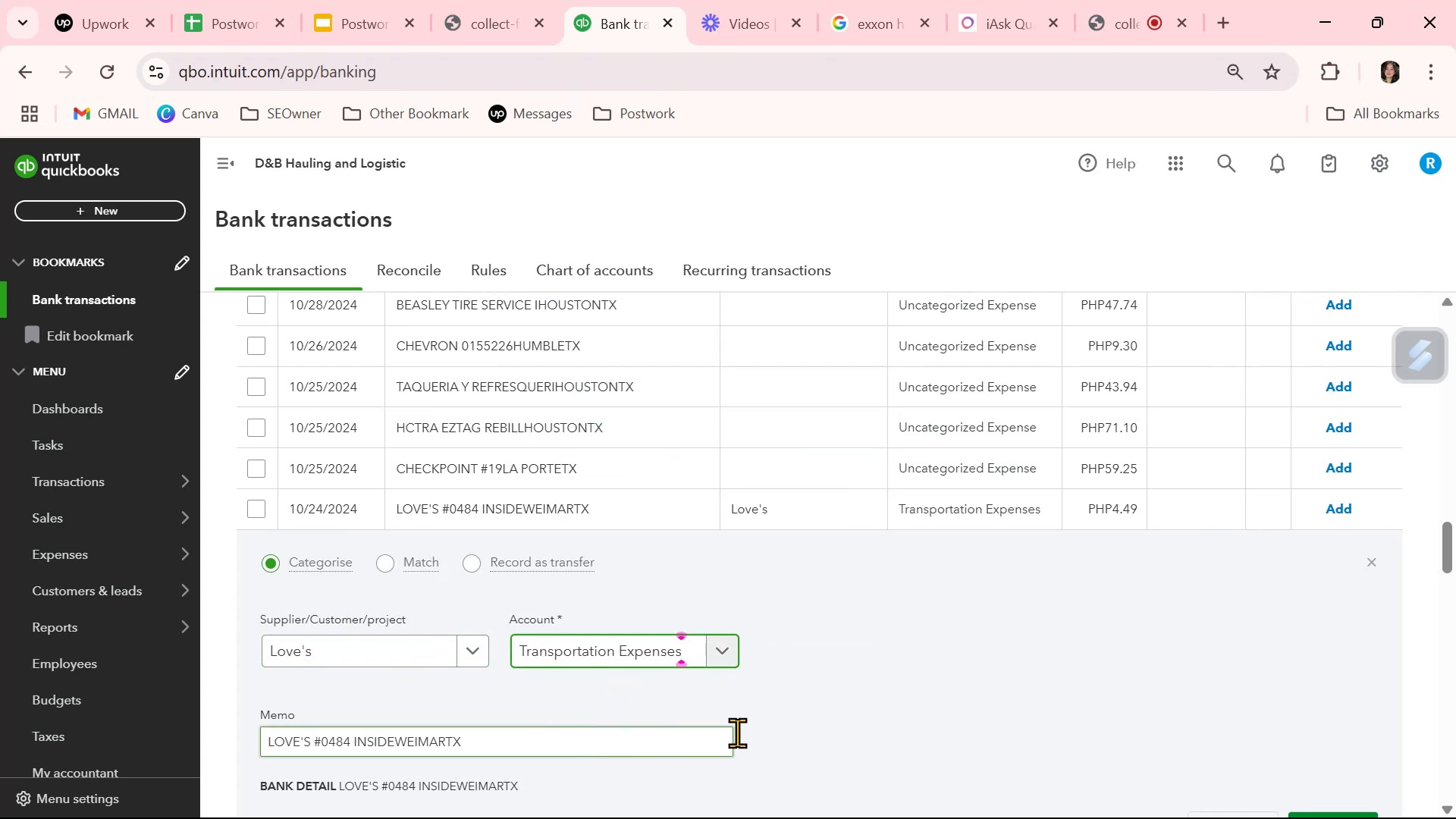 
scroll: coordinate [1062, 725], scroll_direction: down, amount: 1.0
 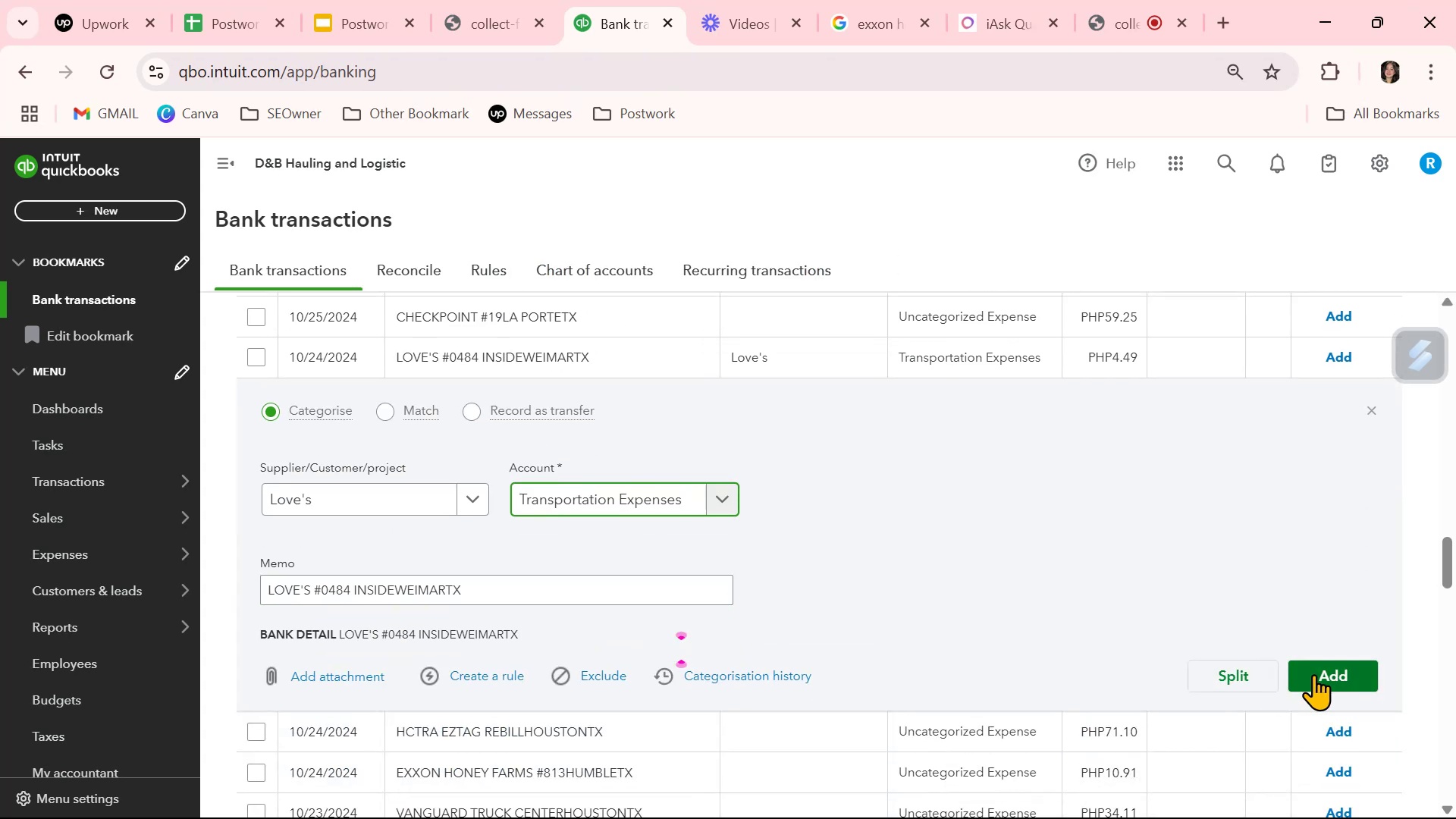 
left_click([1321, 677])
 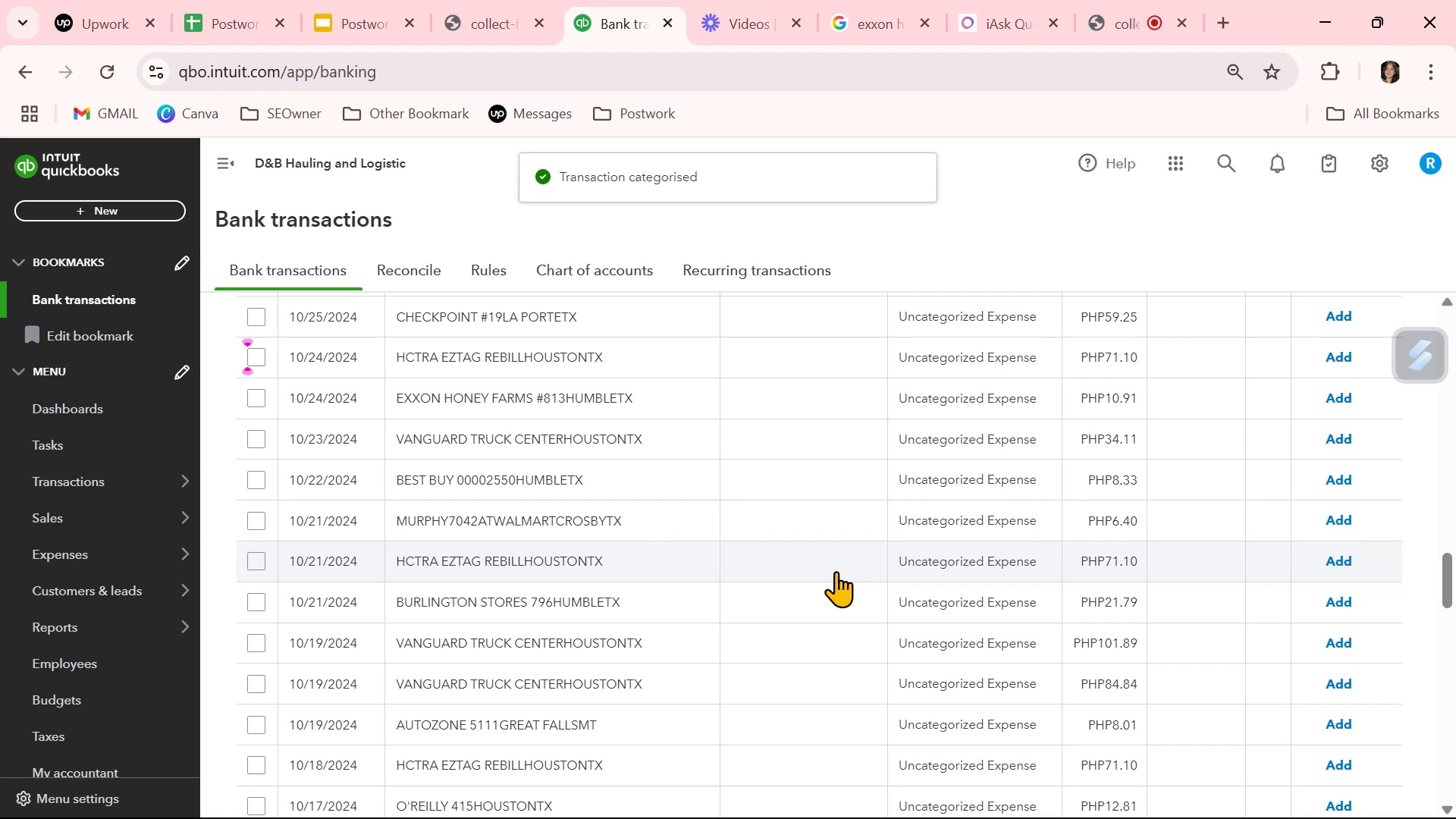 
scroll: coordinate [836, 571], scroll_direction: down, amount: 3.0
 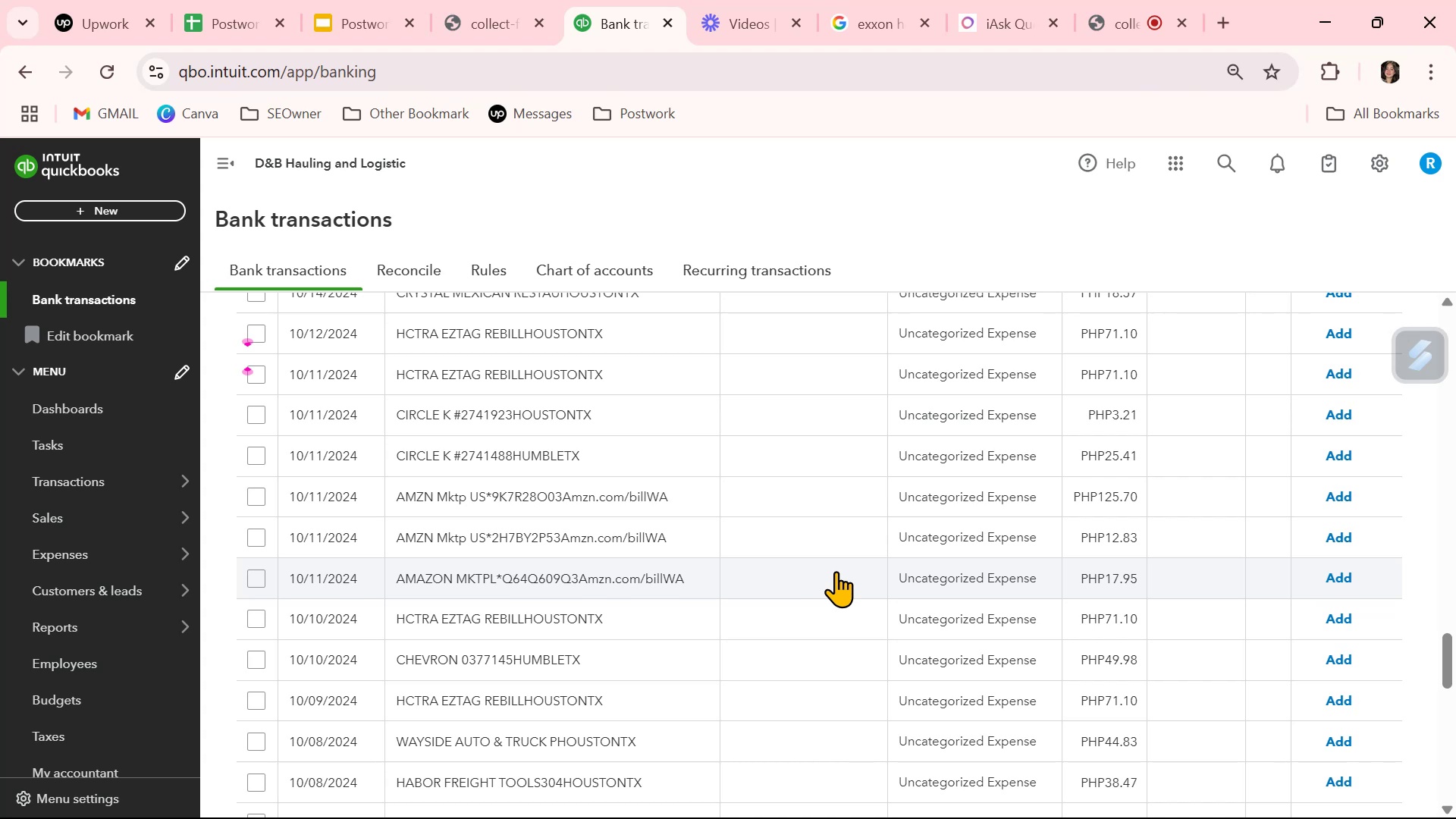 
wait(6.56)
 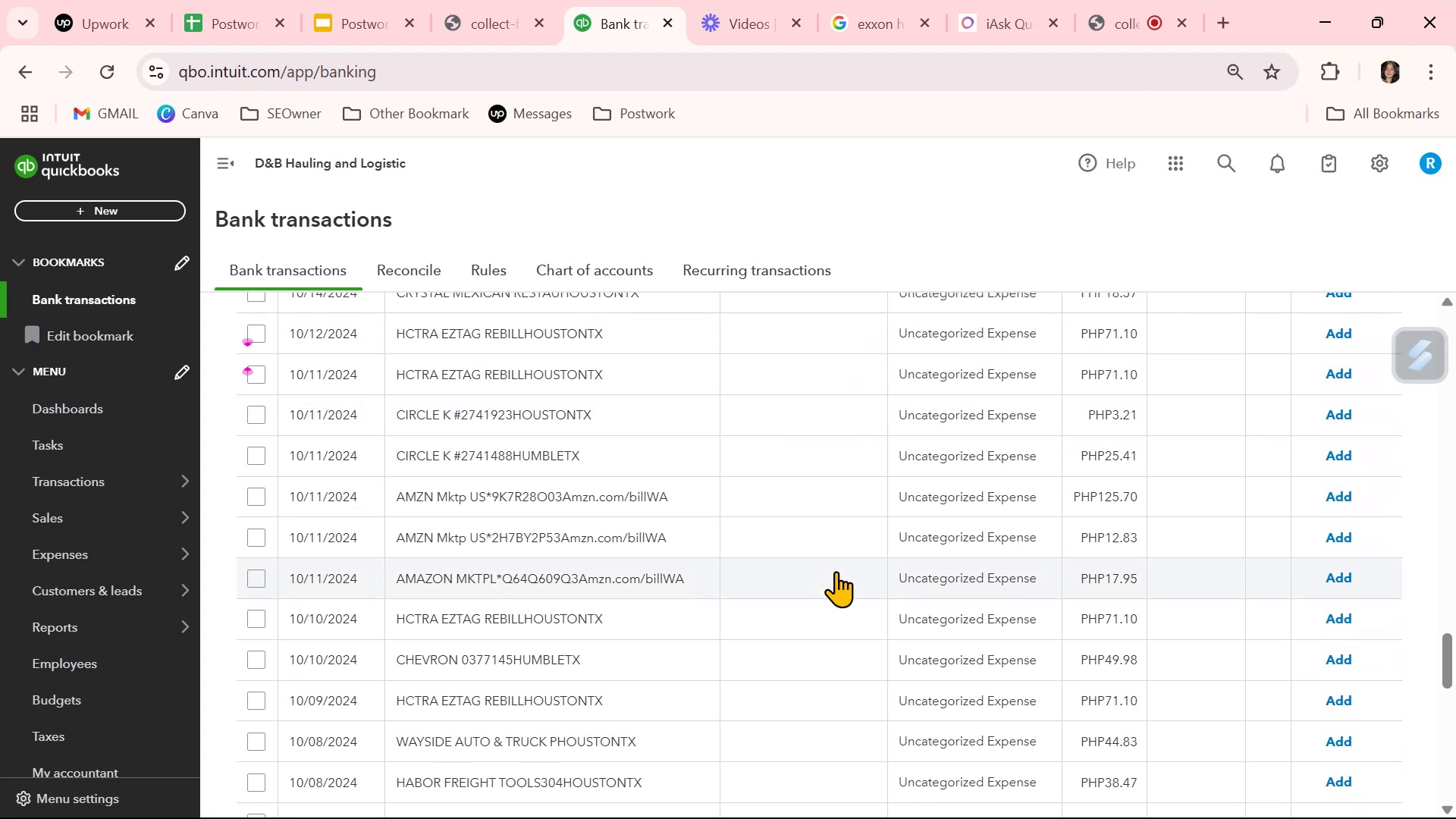 
scroll: coordinate [836, 571], scroll_direction: down, amount: 2.0
 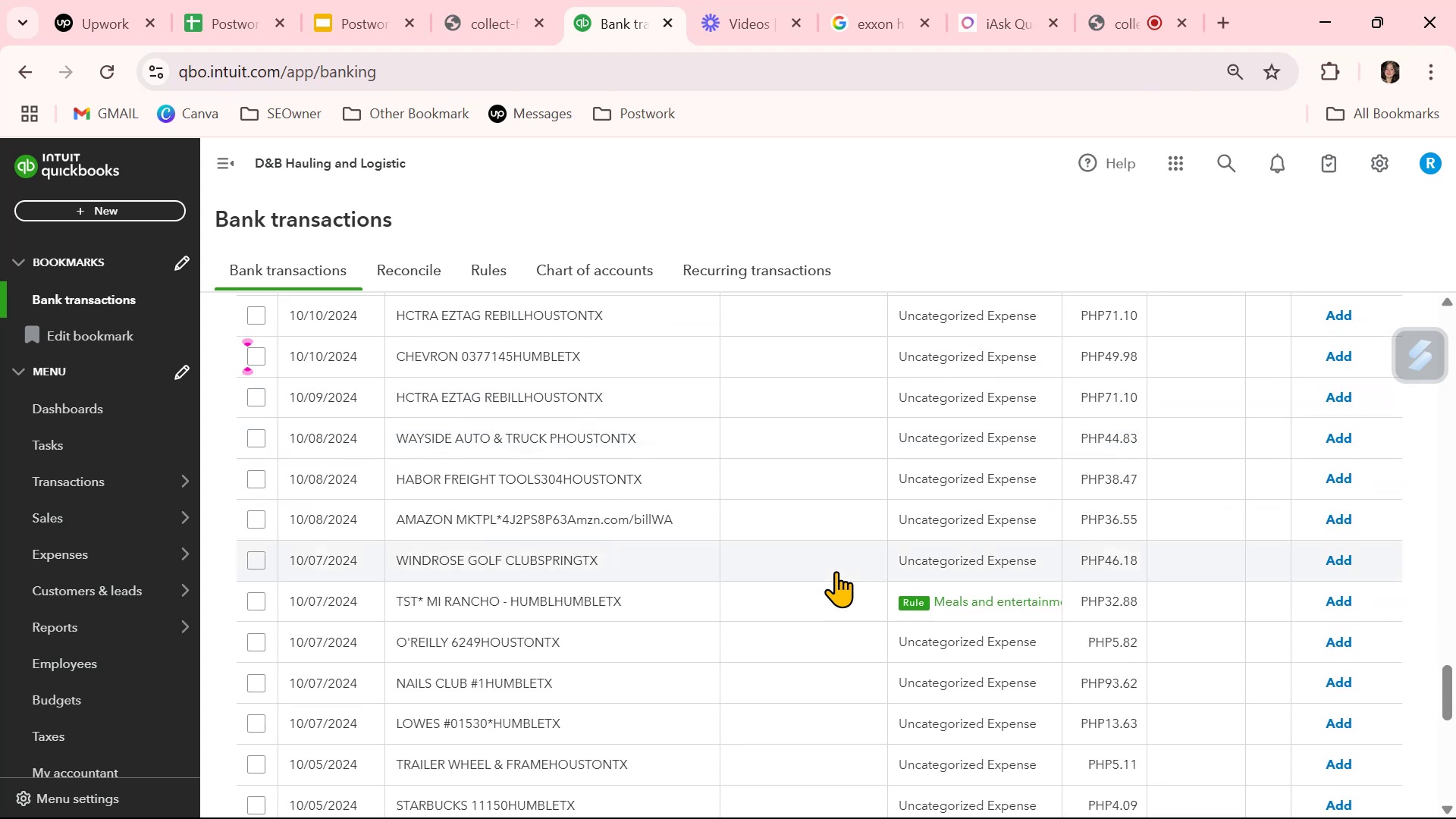 
left_click([829, 598])
 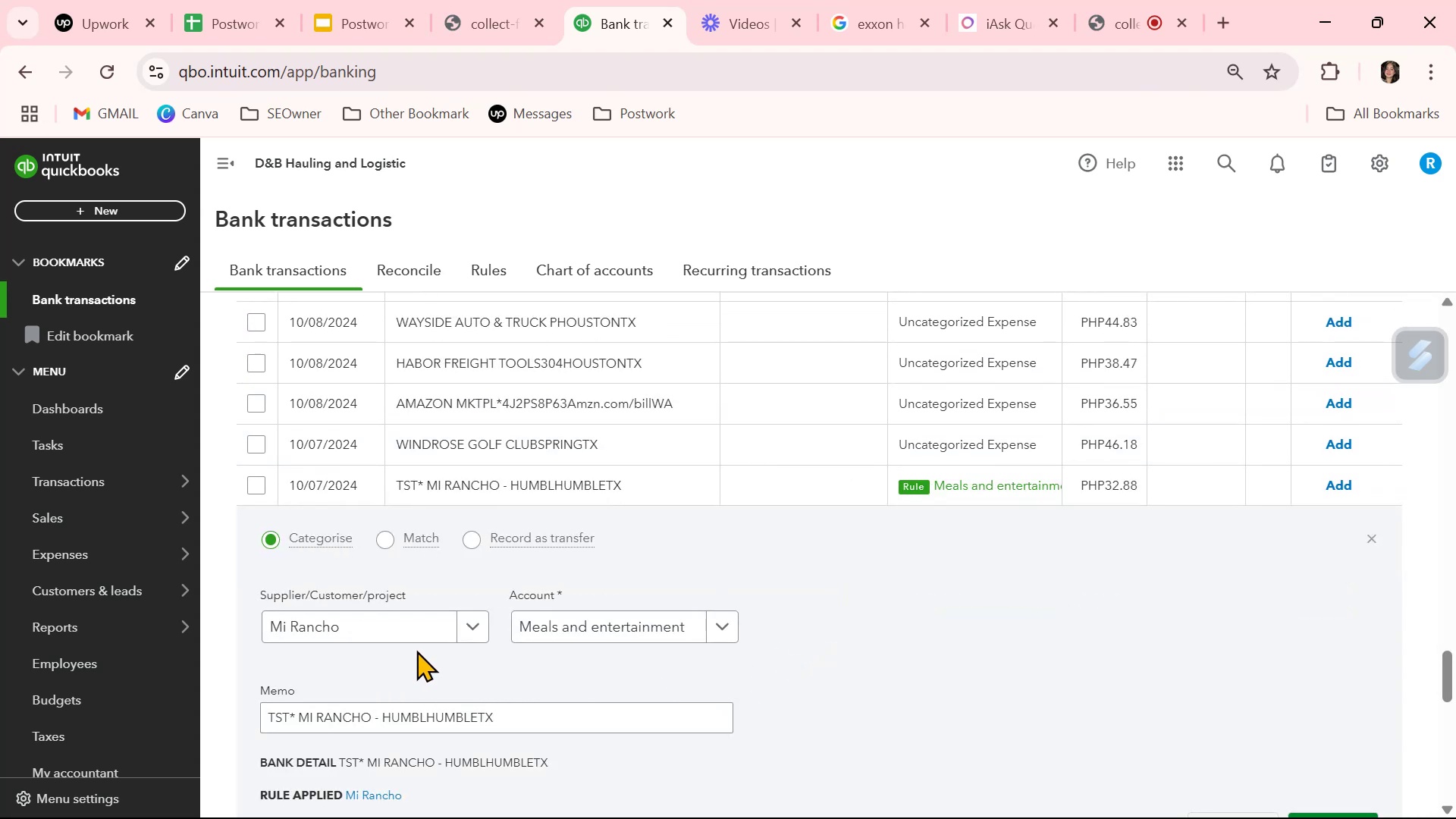 
left_click([890, 659])
 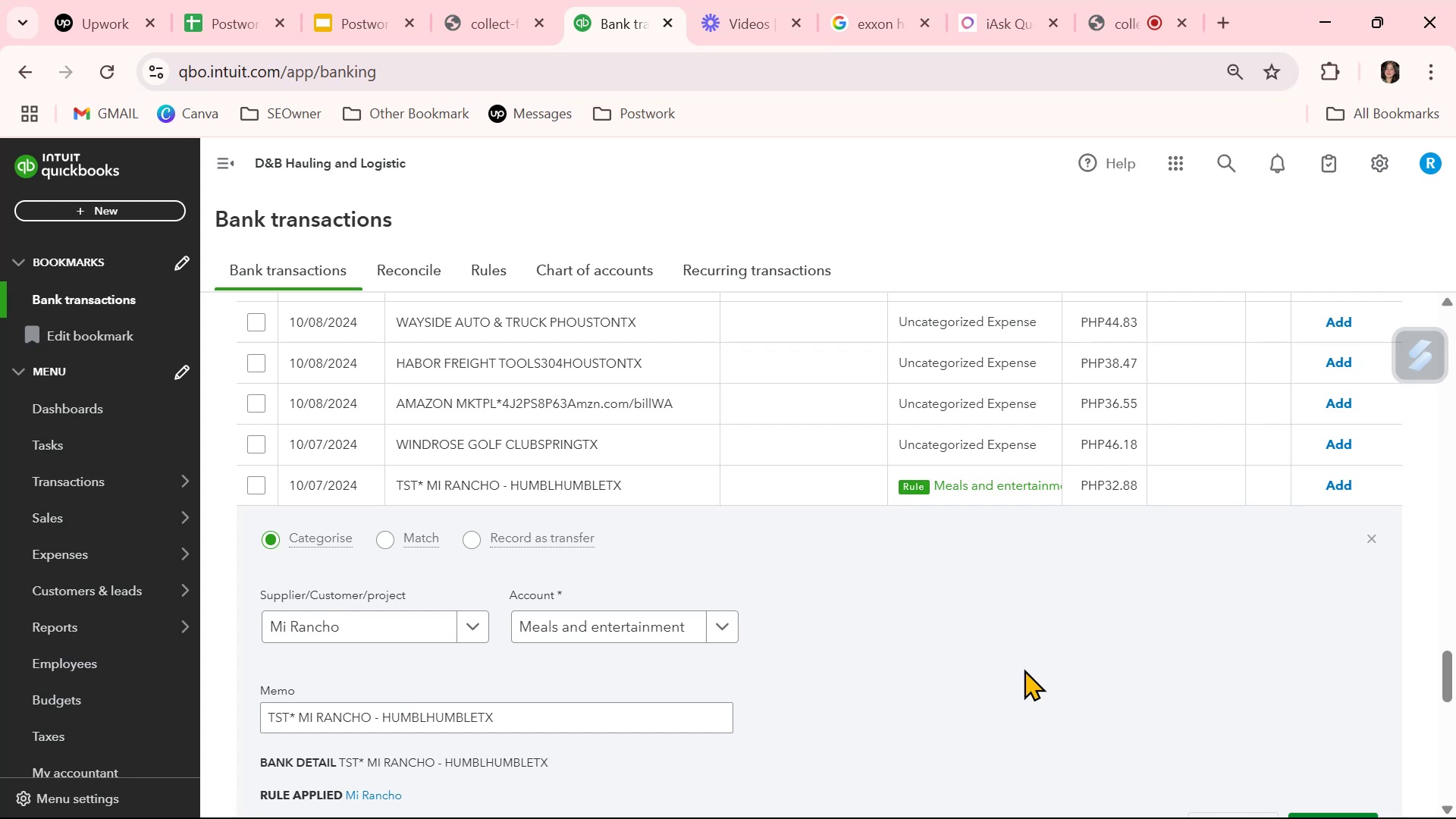 
scroll: coordinate [1218, 700], scroll_direction: down, amount: 2.0
 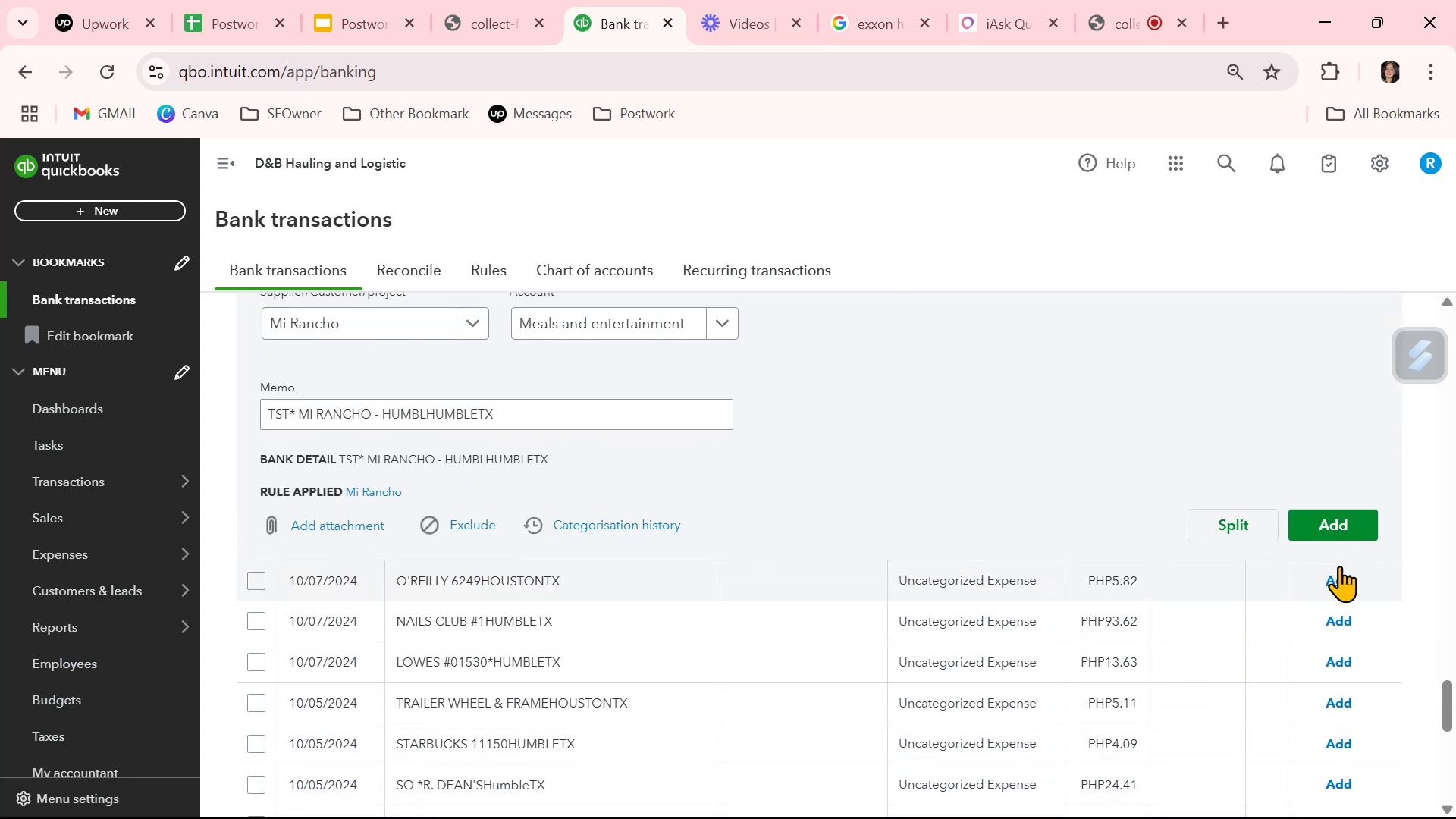 
left_click([1342, 532])
 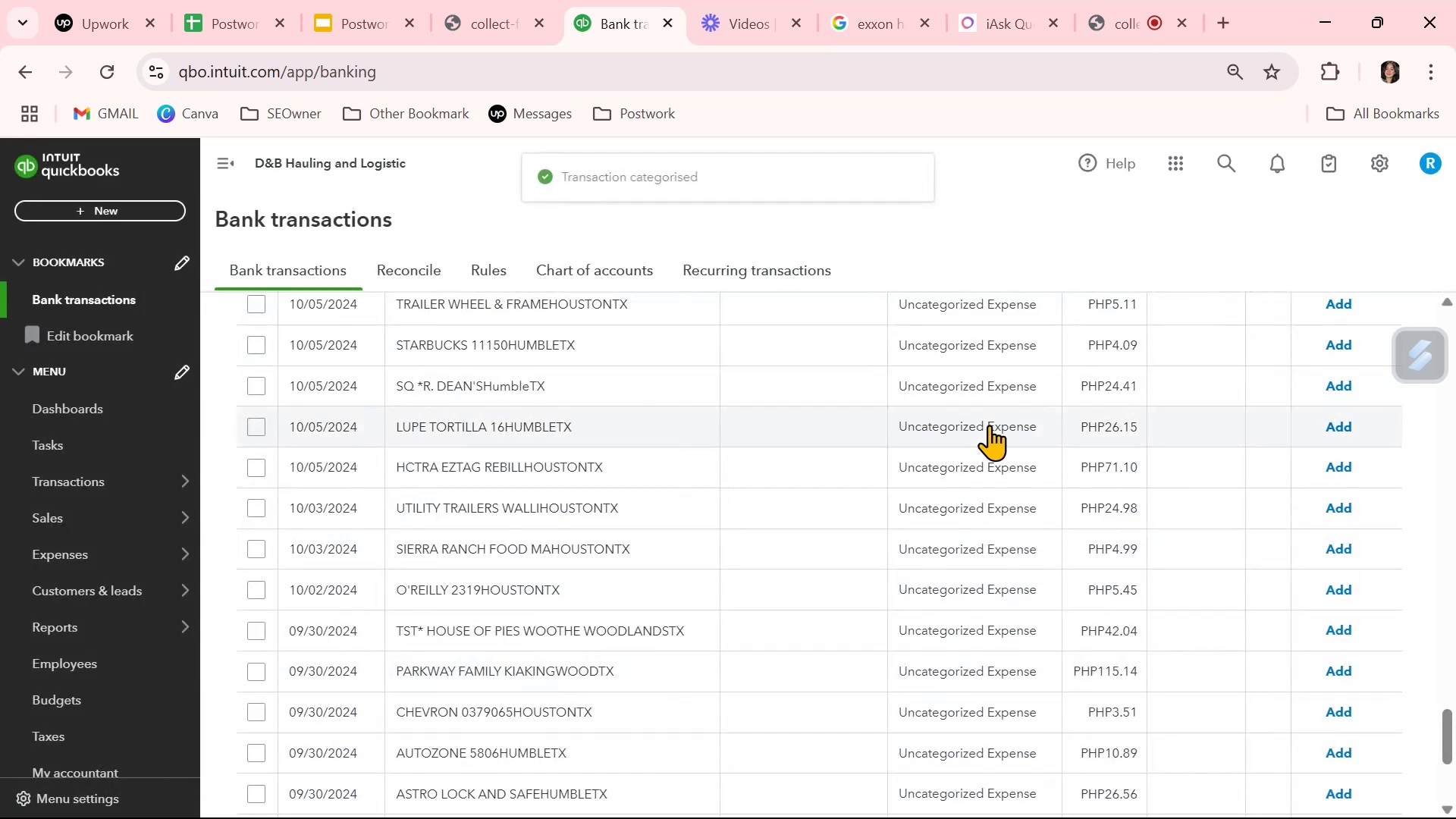 
scroll: coordinate [830, 652], scroll_direction: down, amount: 2.0
 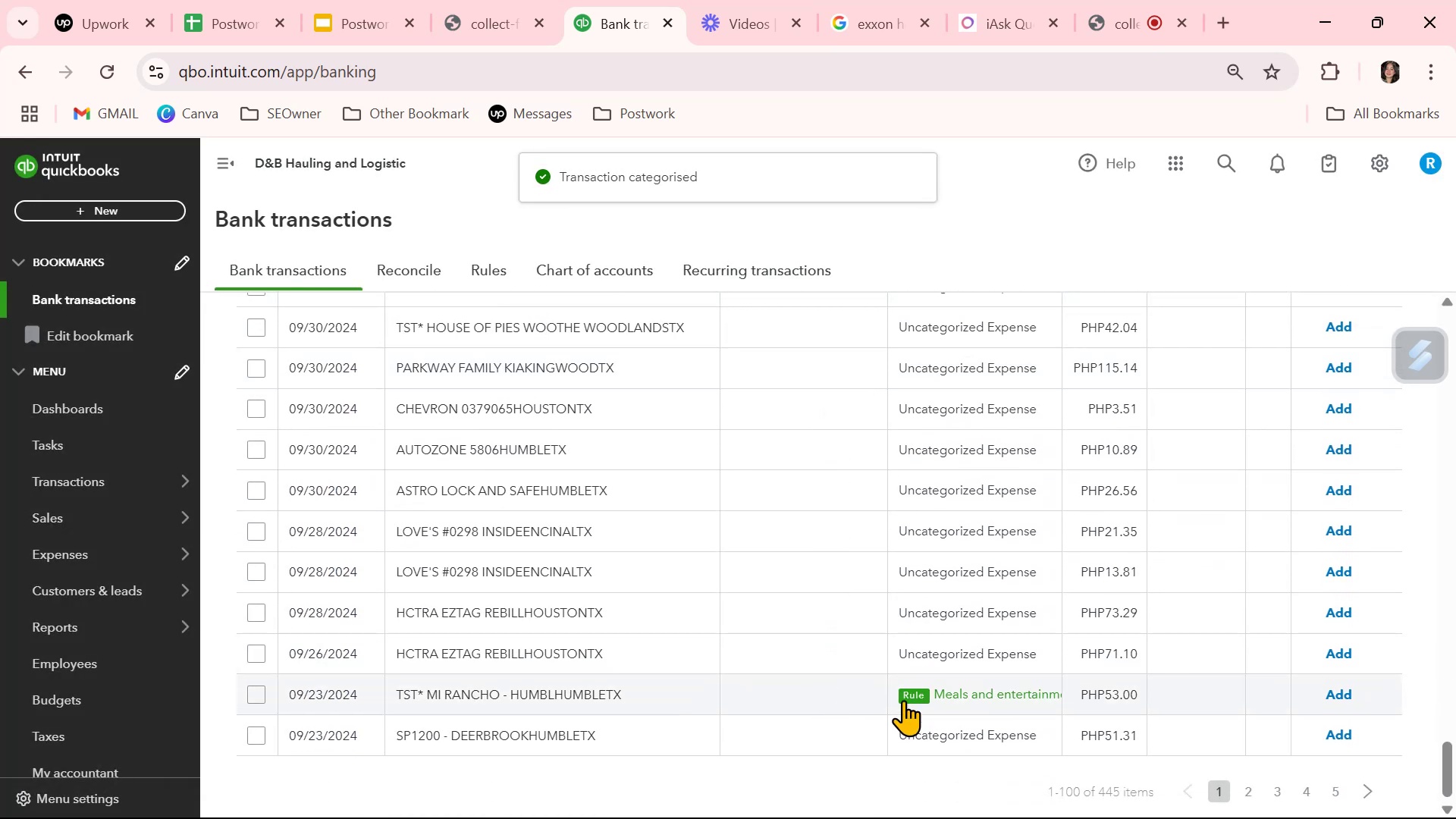 
left_click([870, 685])
 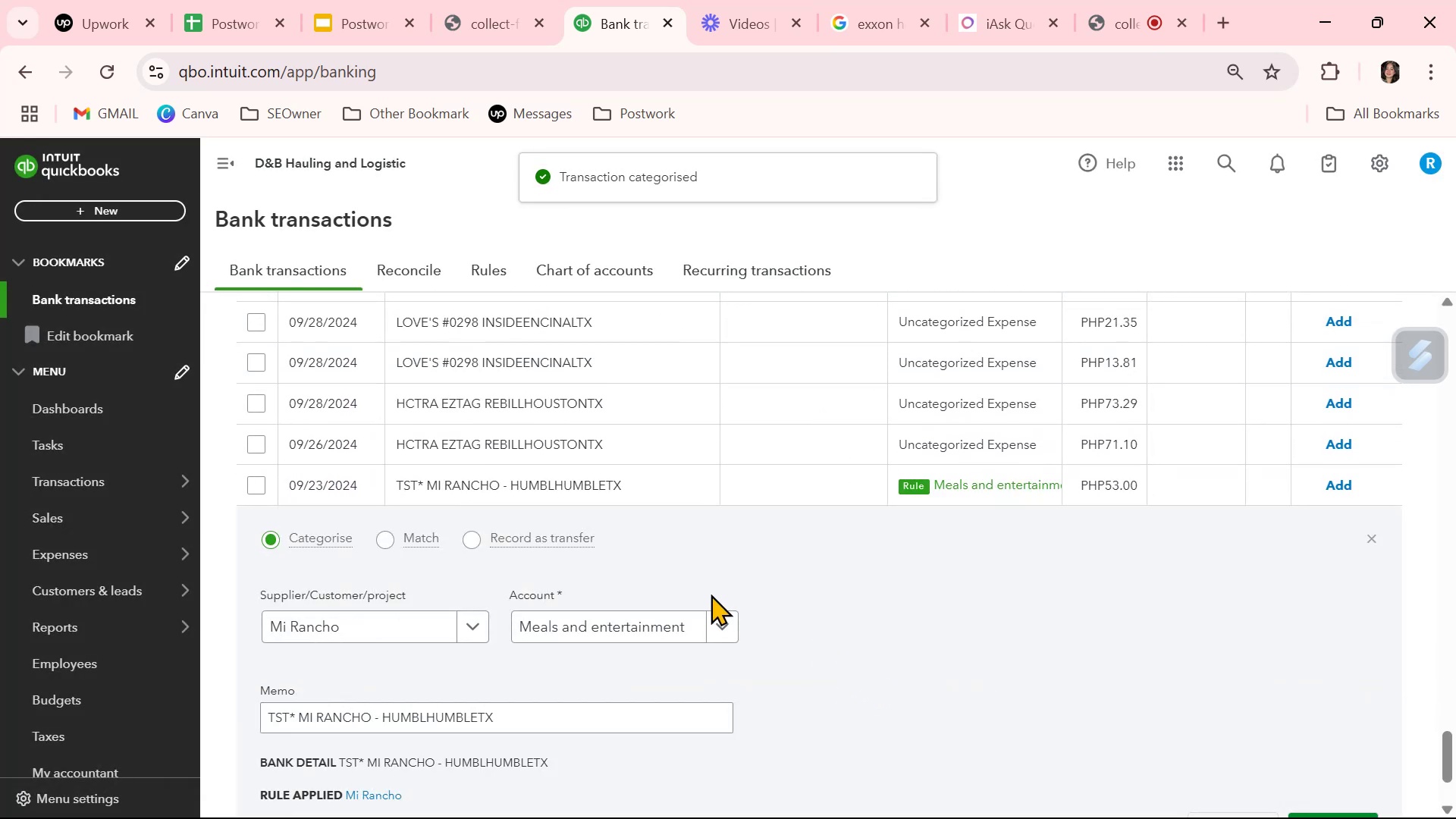 
left_click([866, 613])
 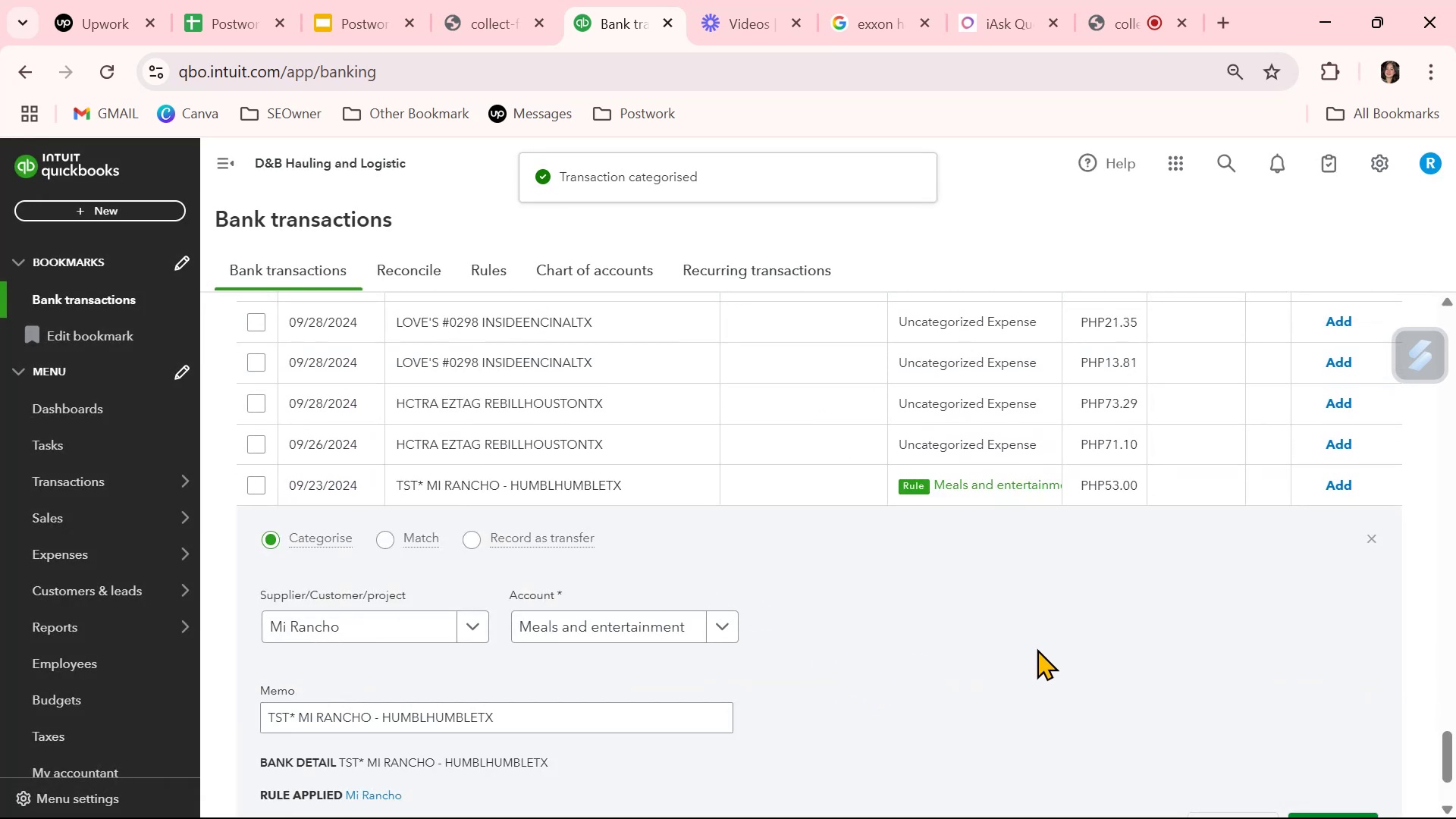 
scroll: coordinate [1145, 659], scroll_direction: down, amount: 1.0
 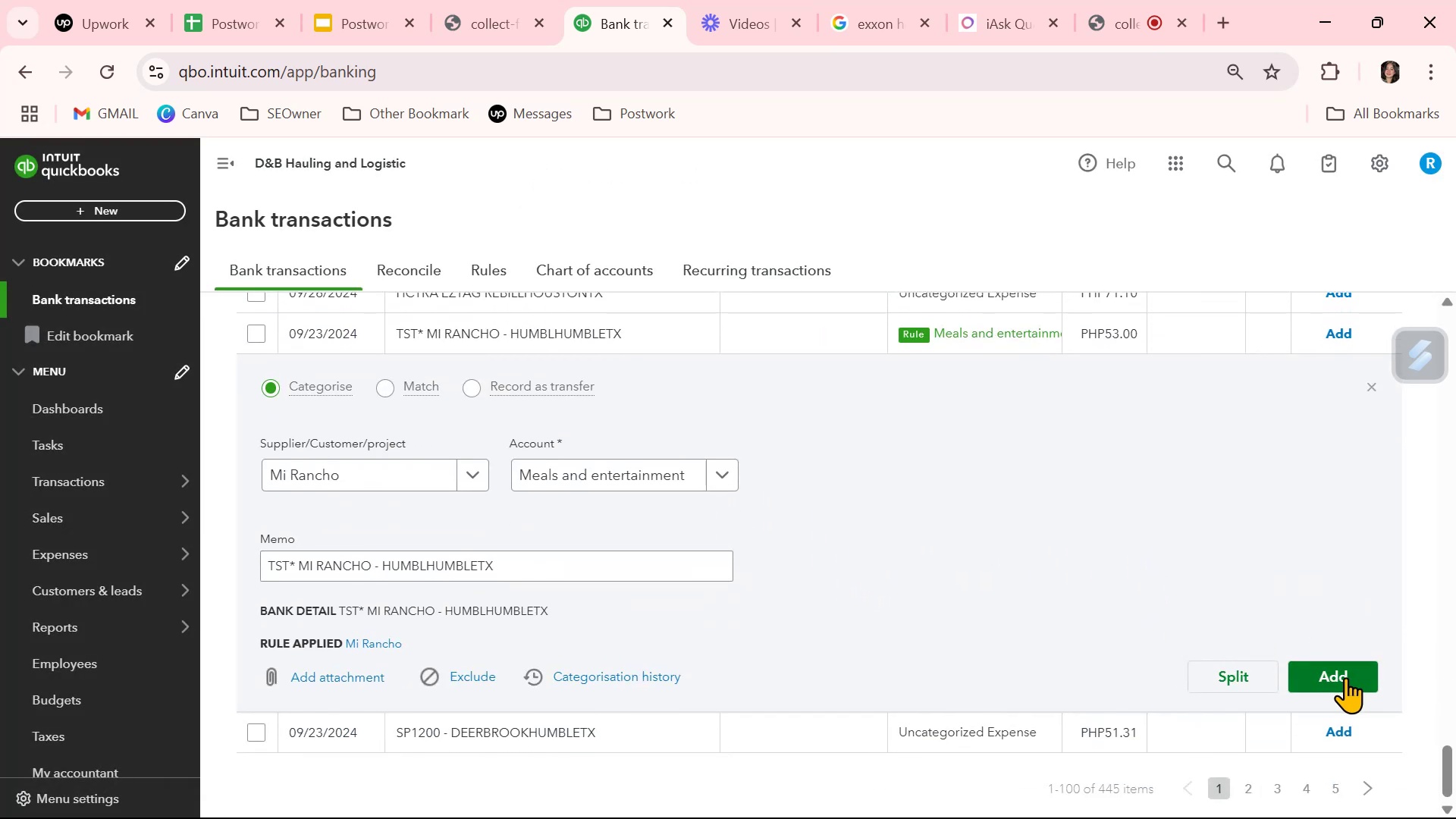 
left_click([1345, 678])
 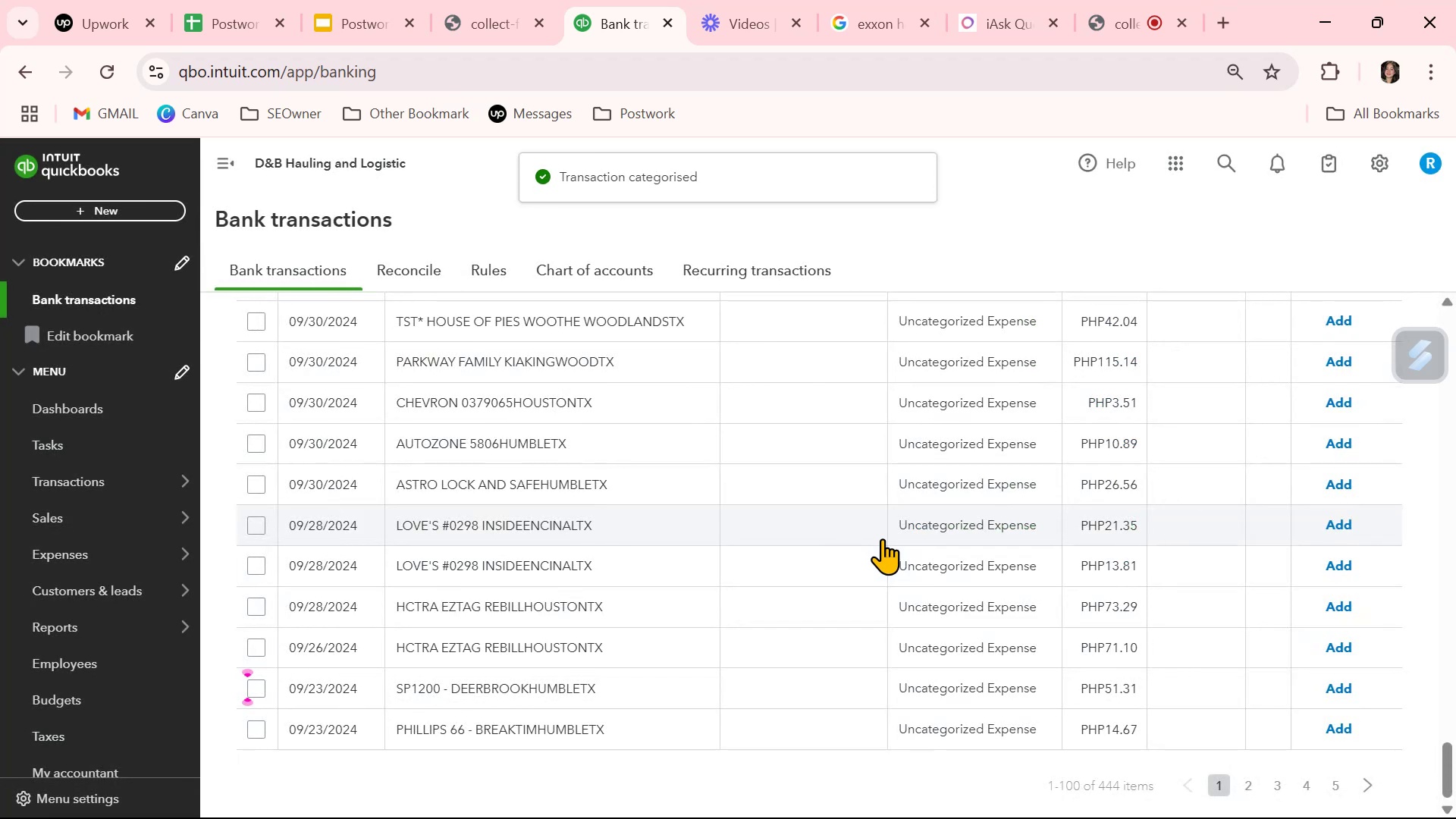 
left_click([584, 685])
 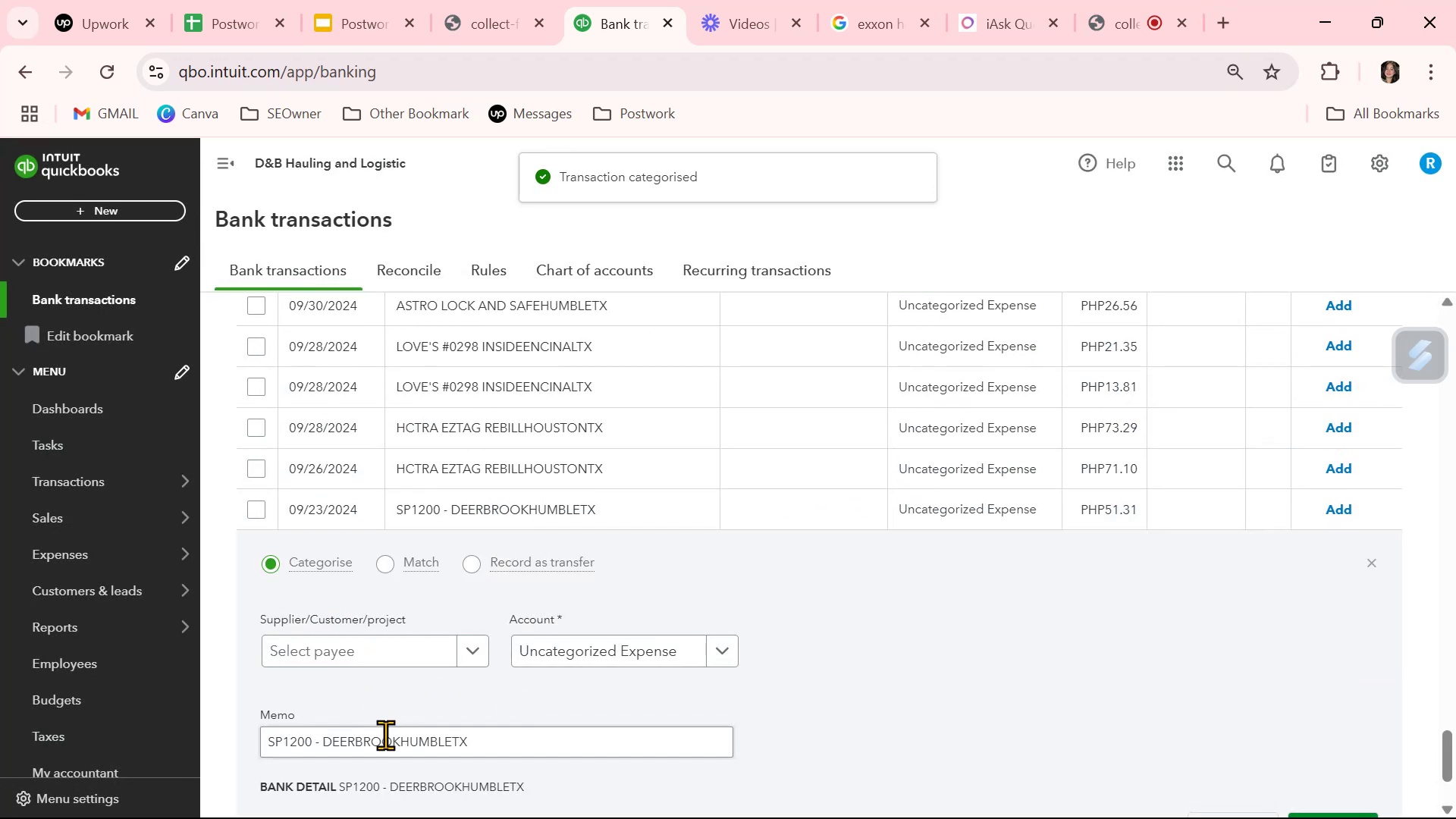 
double_click([391, 751])
 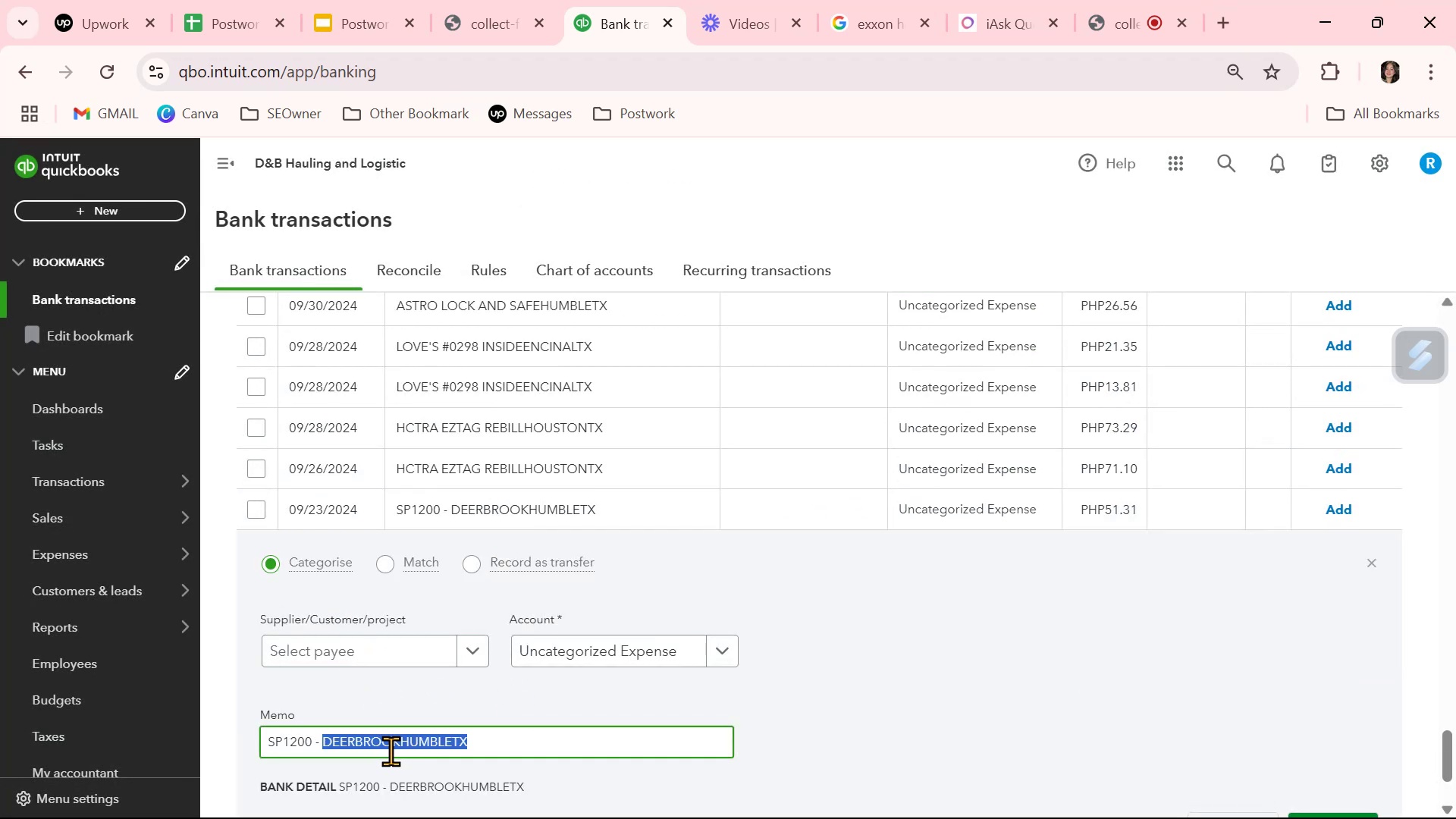 
triple_click([391, 751])
 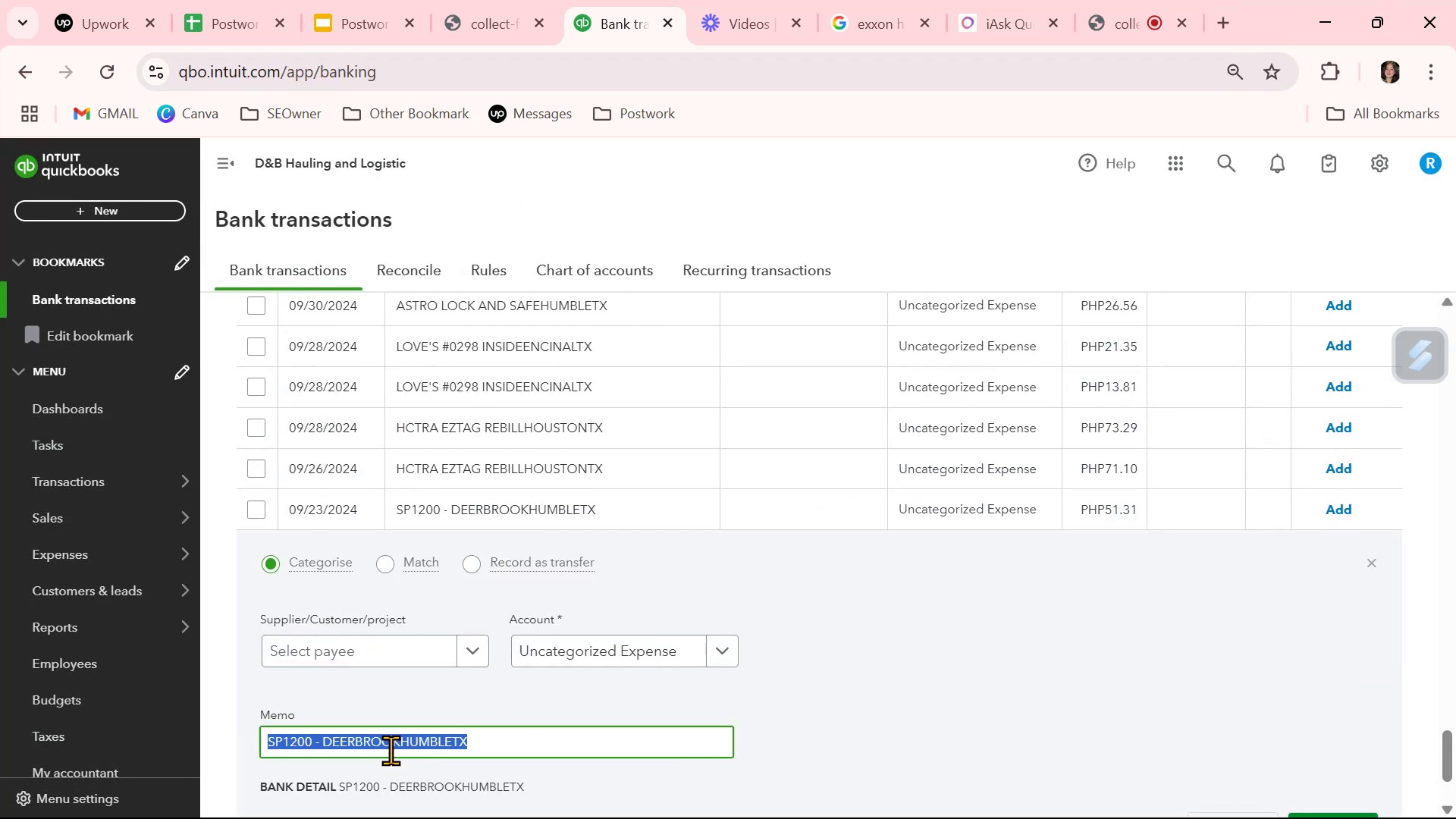 
key(Control+ControlLeft)
 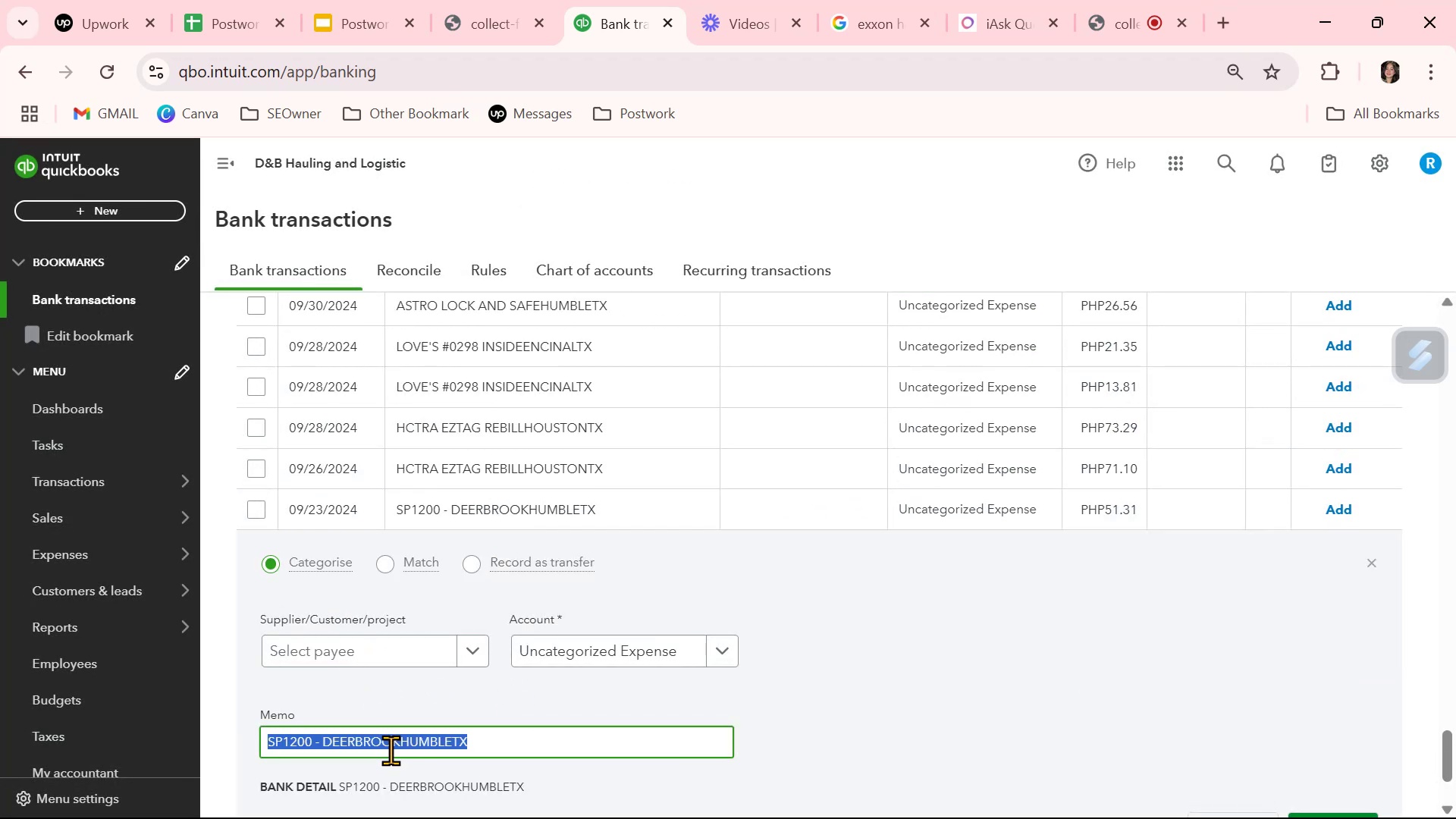 
key(Control+C)
 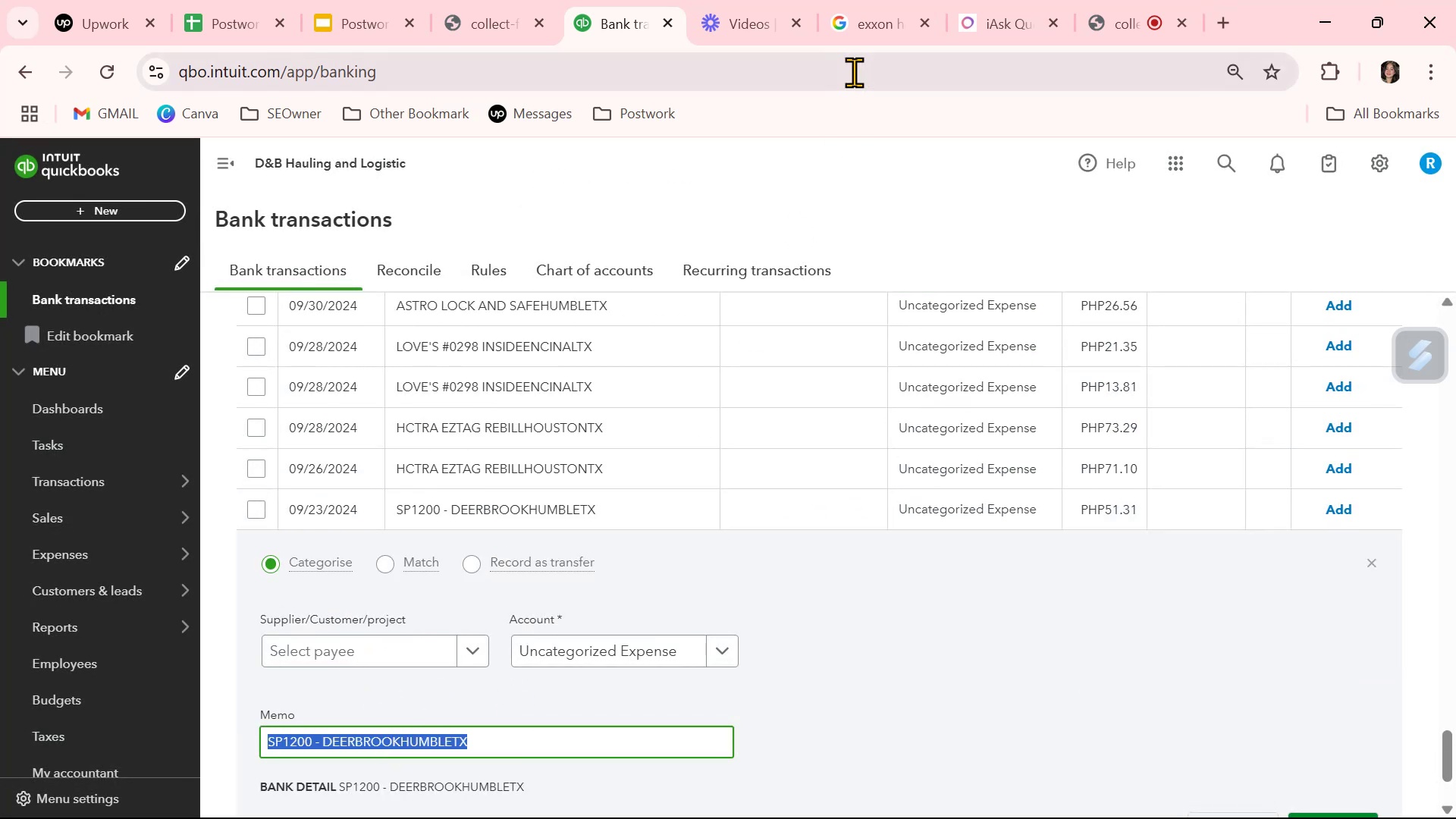 
left_click([866, 41])
 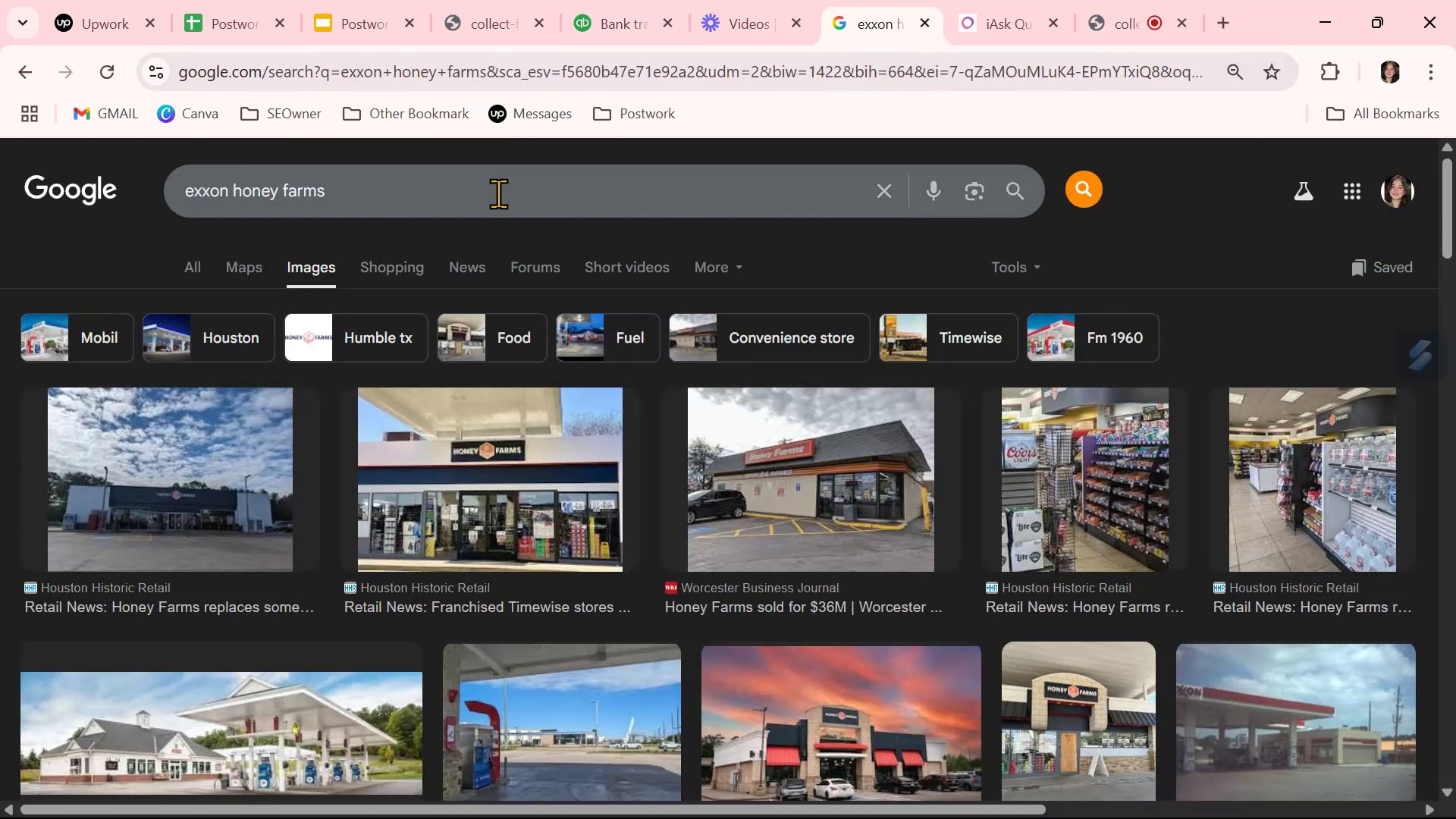 
double_click([498, 194])
 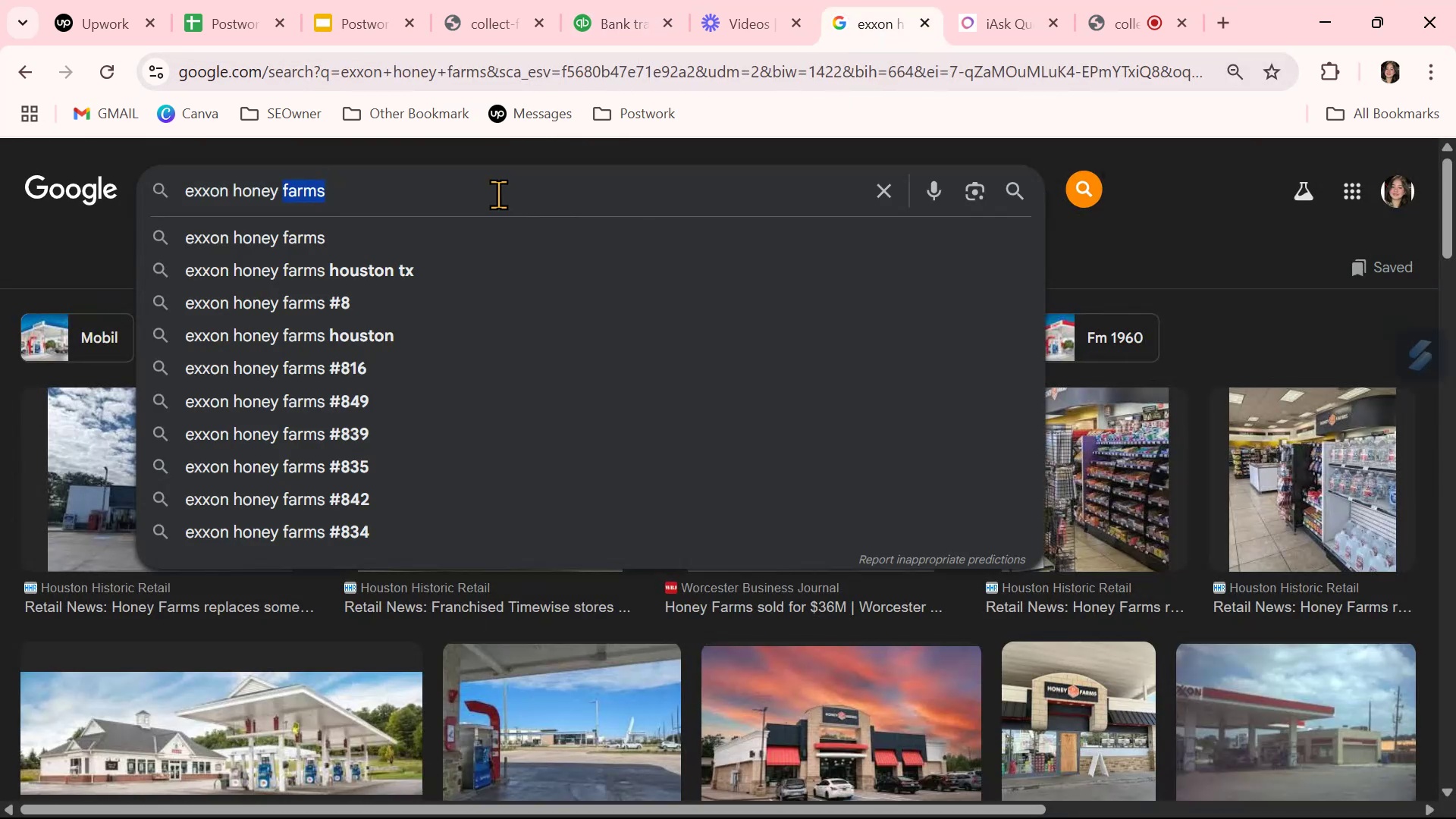 
triple_click([498, 194])
 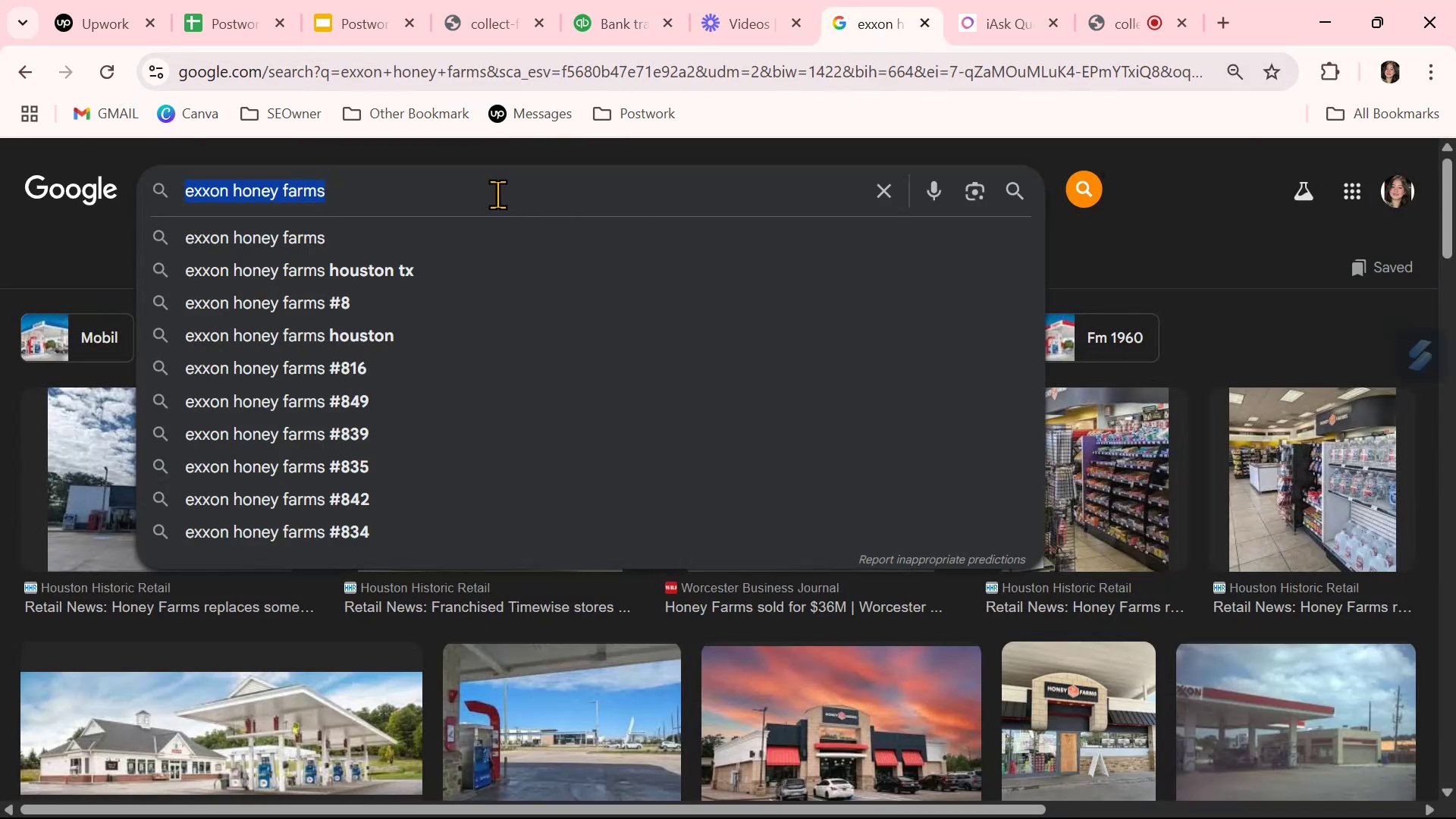 
key(Control+ControlLeft)
 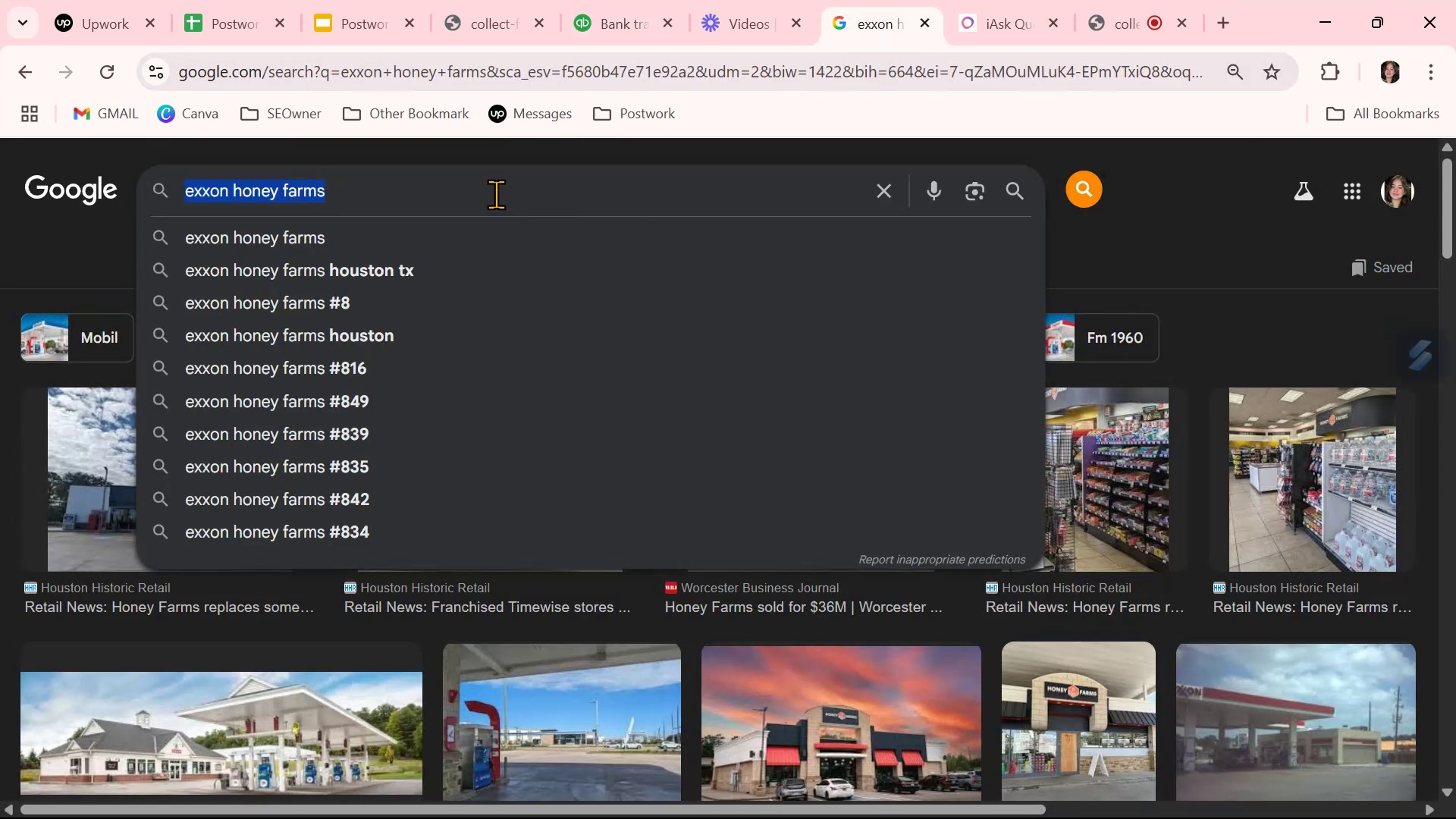 
key(Control+V)
 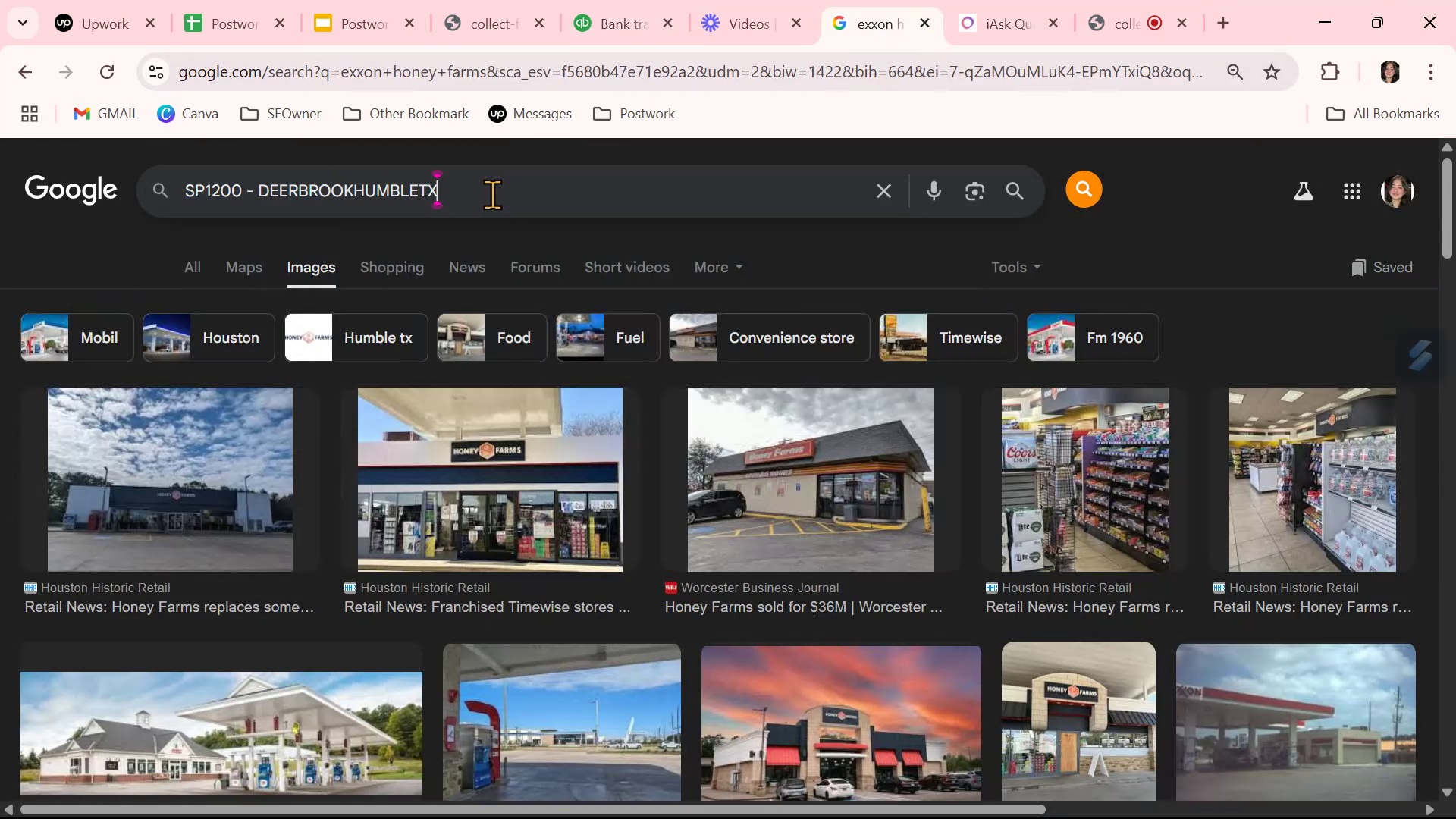 
key(NumpadEnter)
 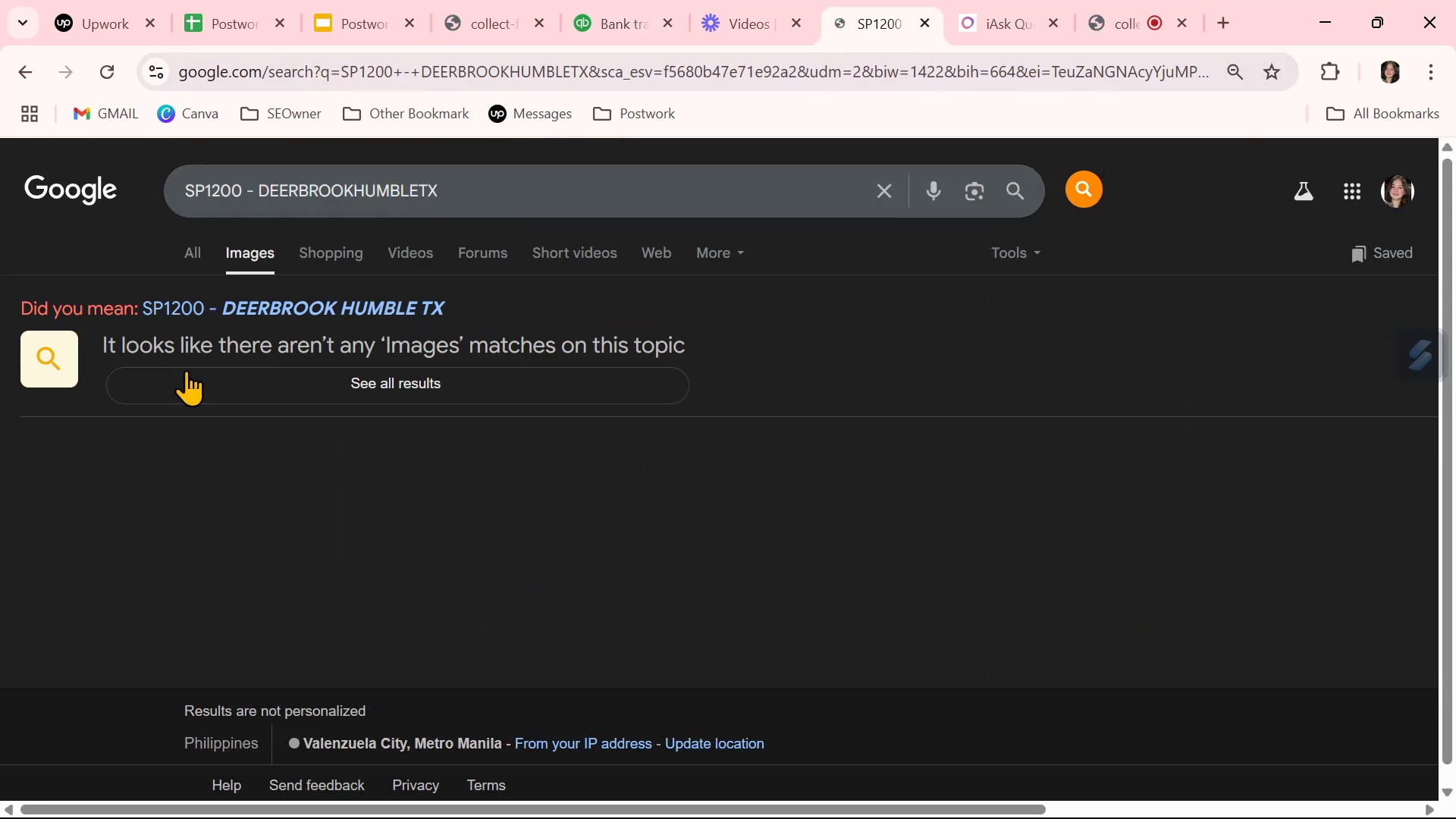 
left_click([290, 308])
 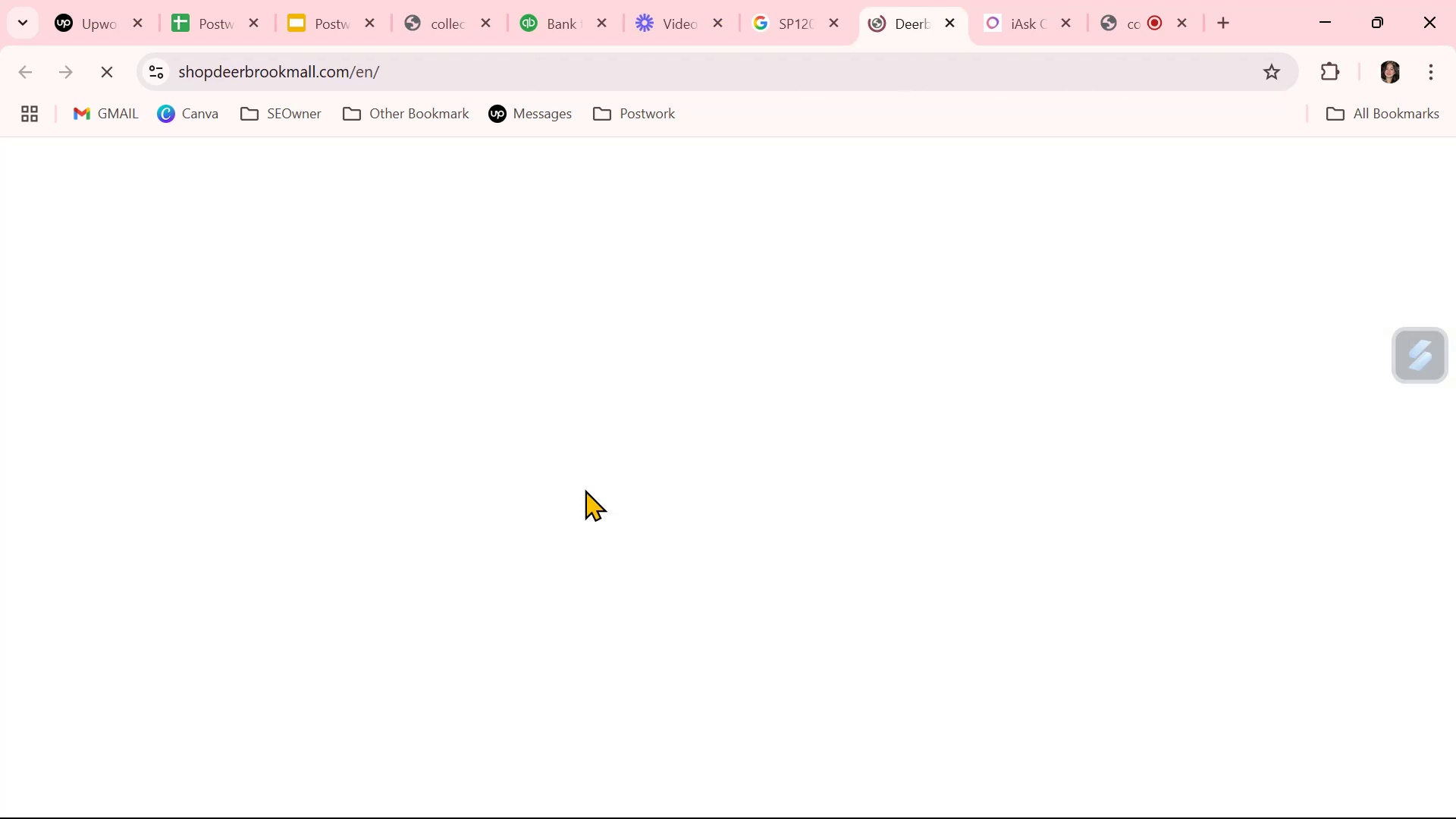 
wait(7.05)
 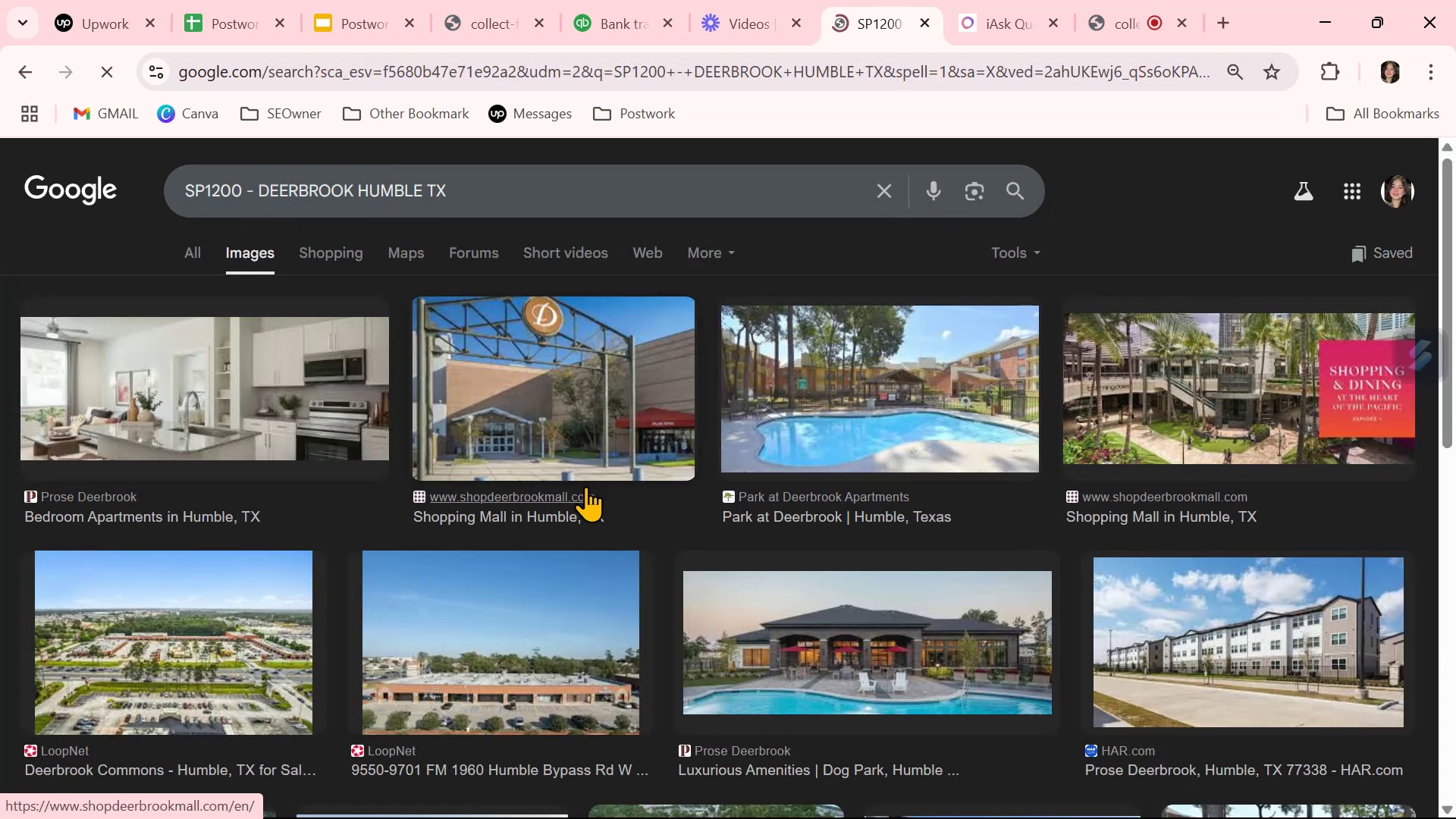 
left_click([799, 24])
 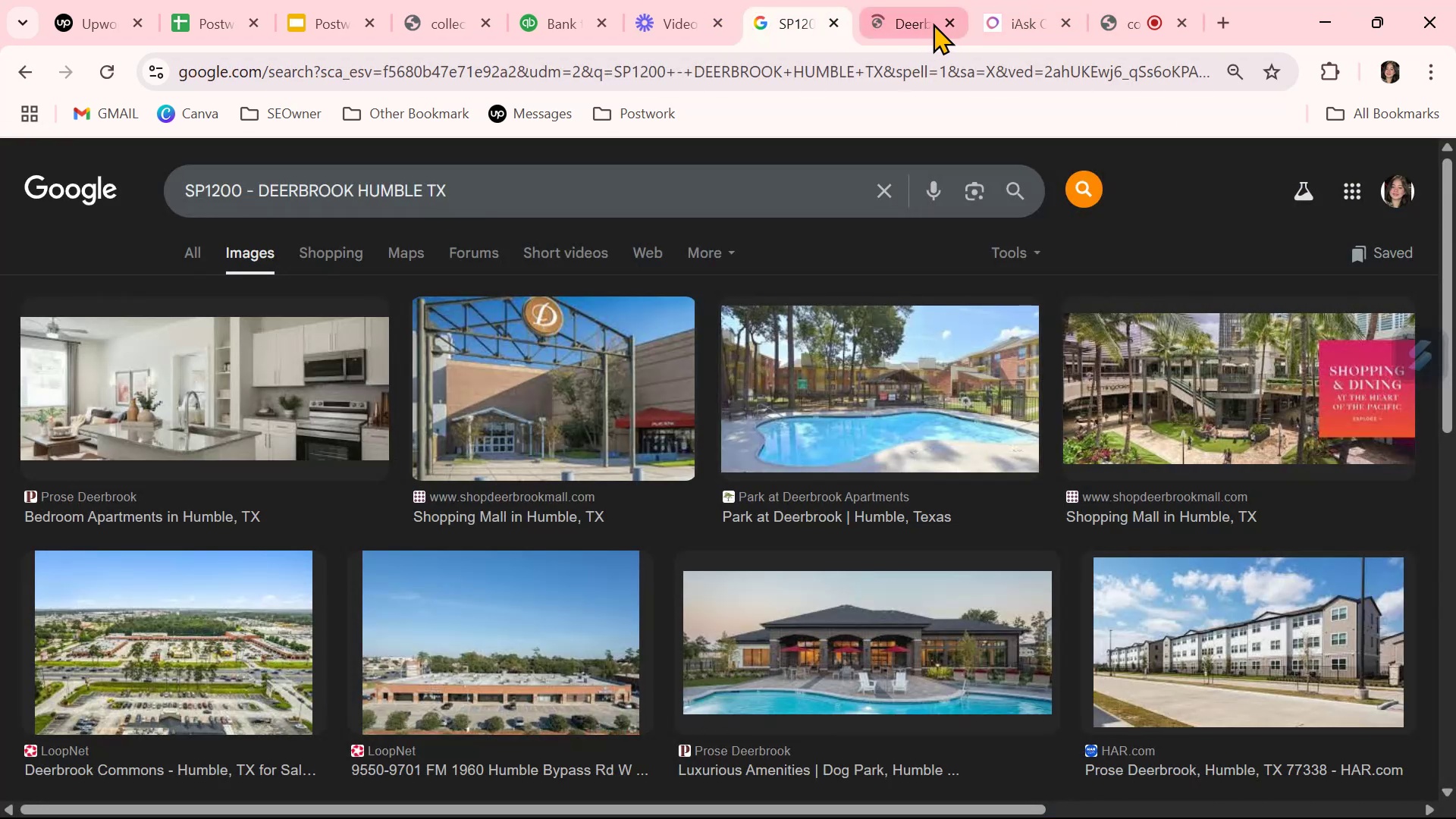 
left_click([946, 23])
 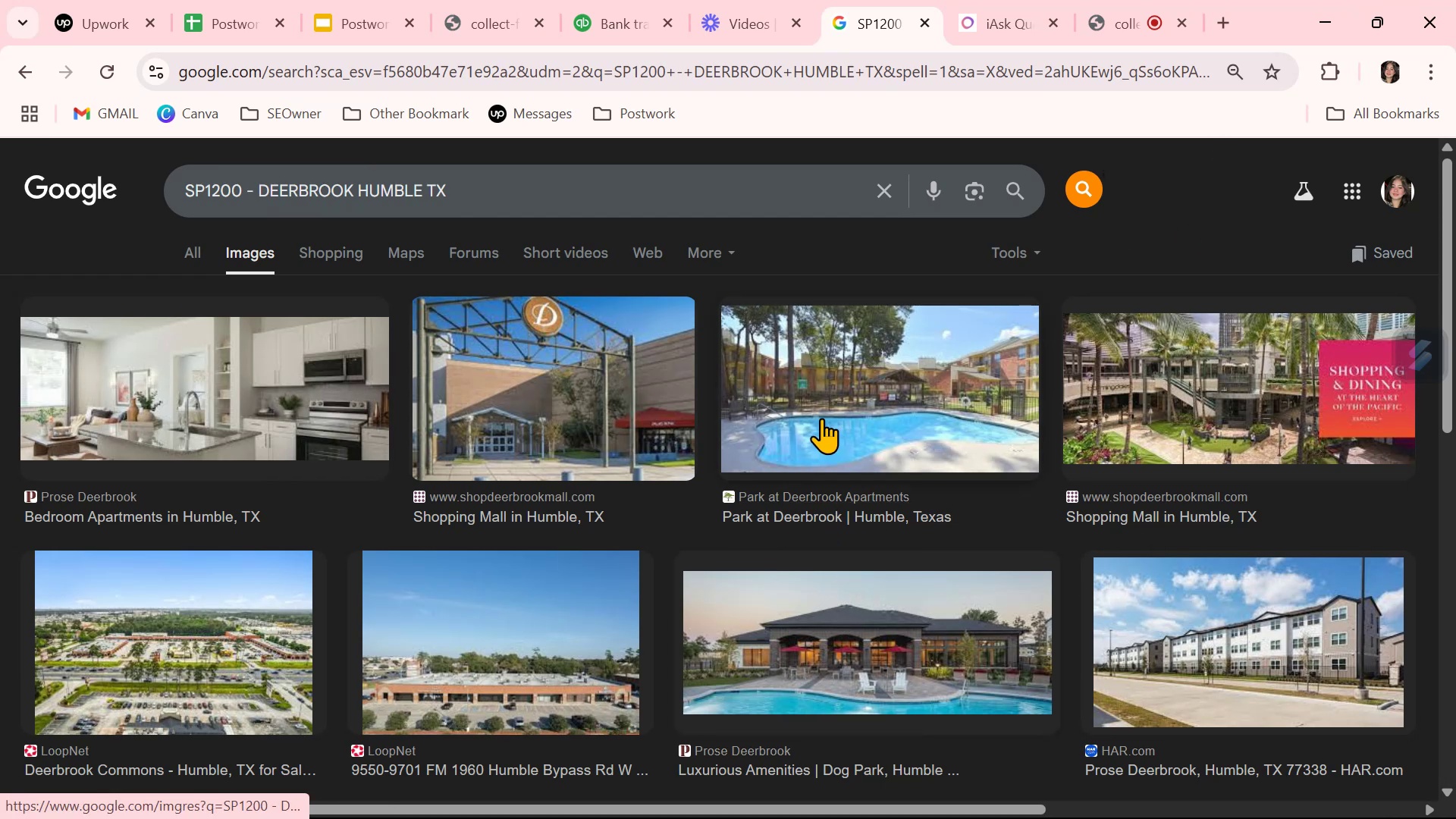 
wait(6.15)
 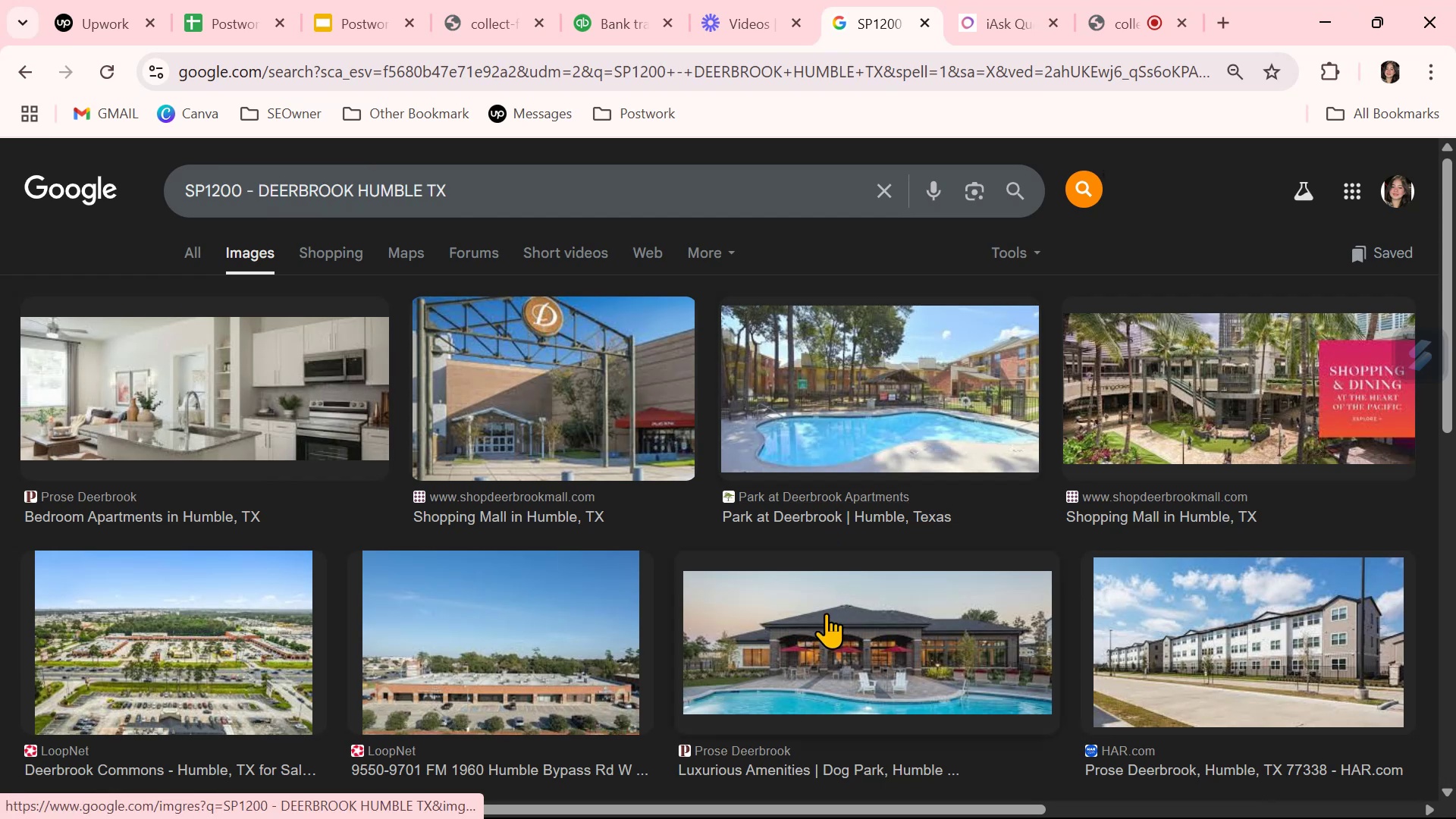 
left_click([733, 14])
 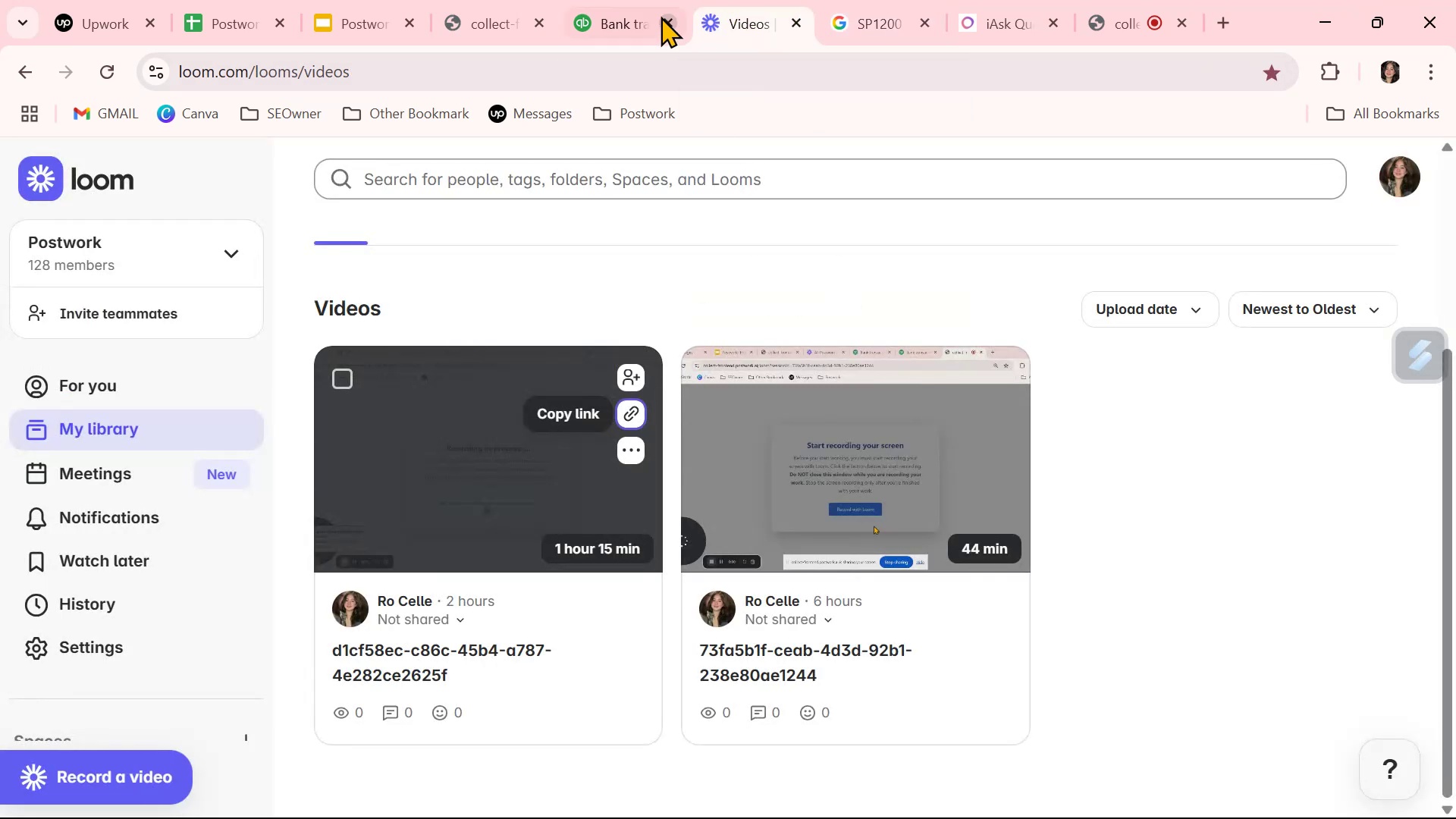 
left_click([648, 18])
 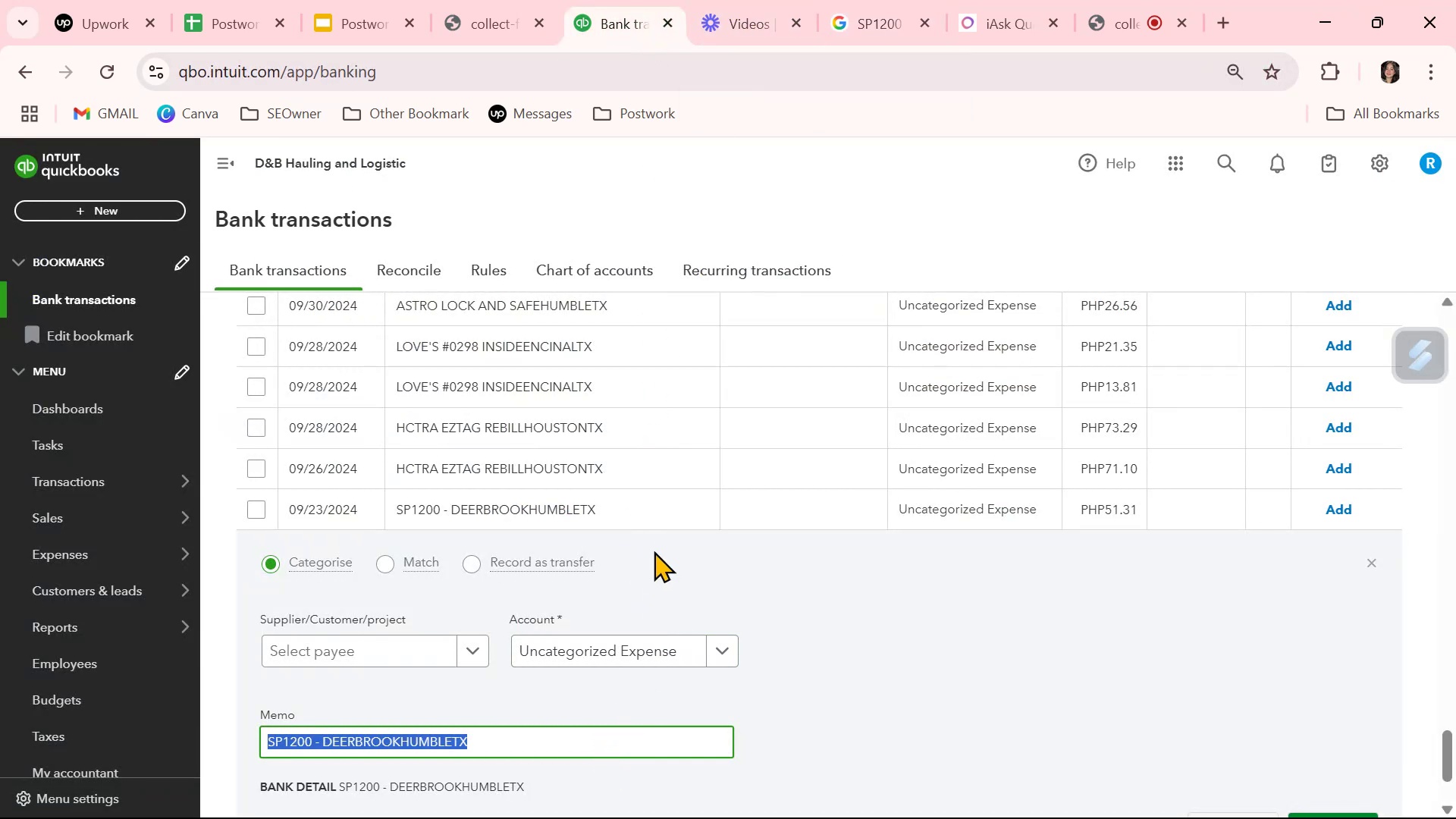 
left_click([1375, 556])
 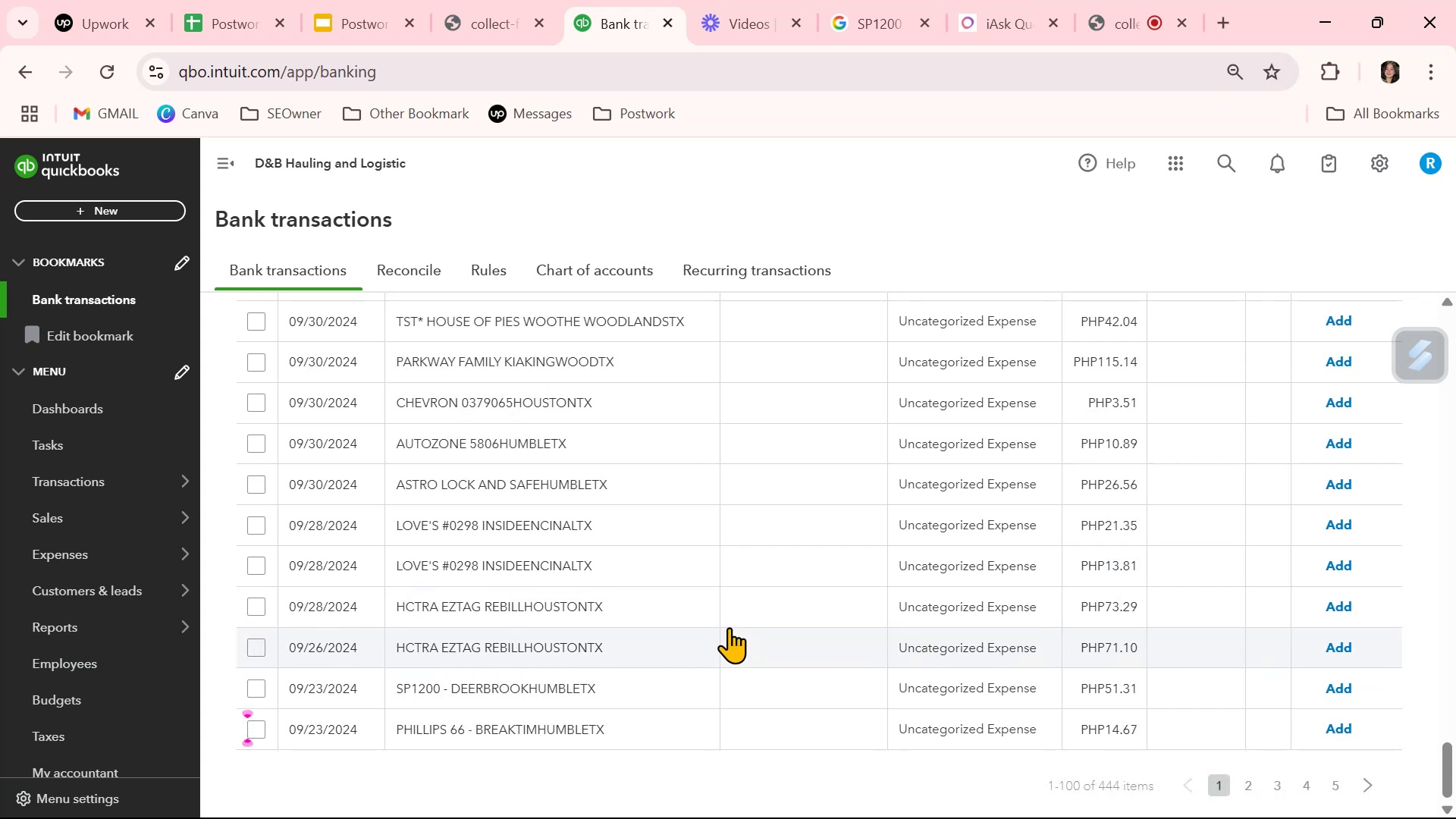 
wait(7.25)
 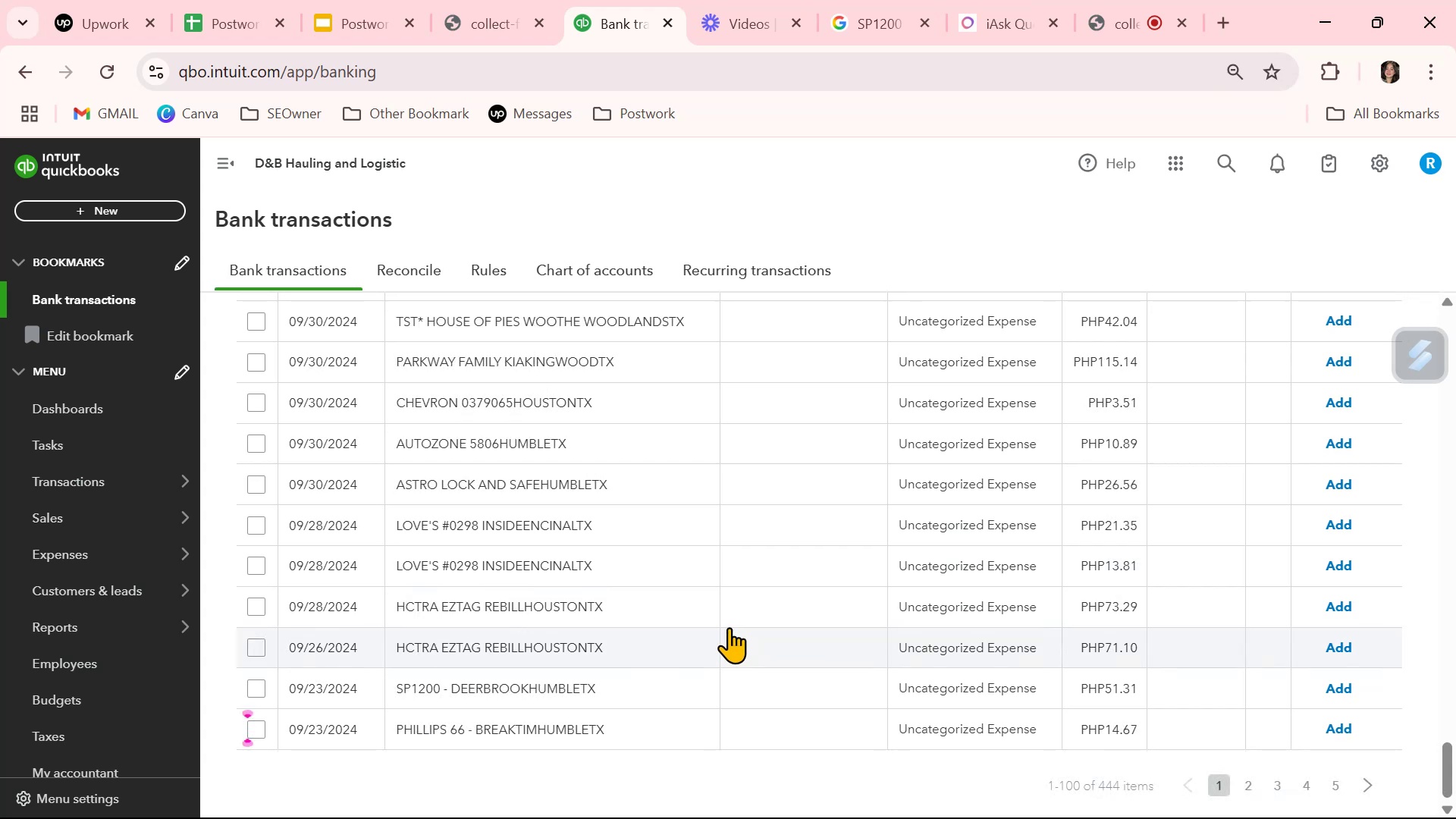 
scroll: coordinate [616, 490], scroll_direction: up, amount: 8.0
 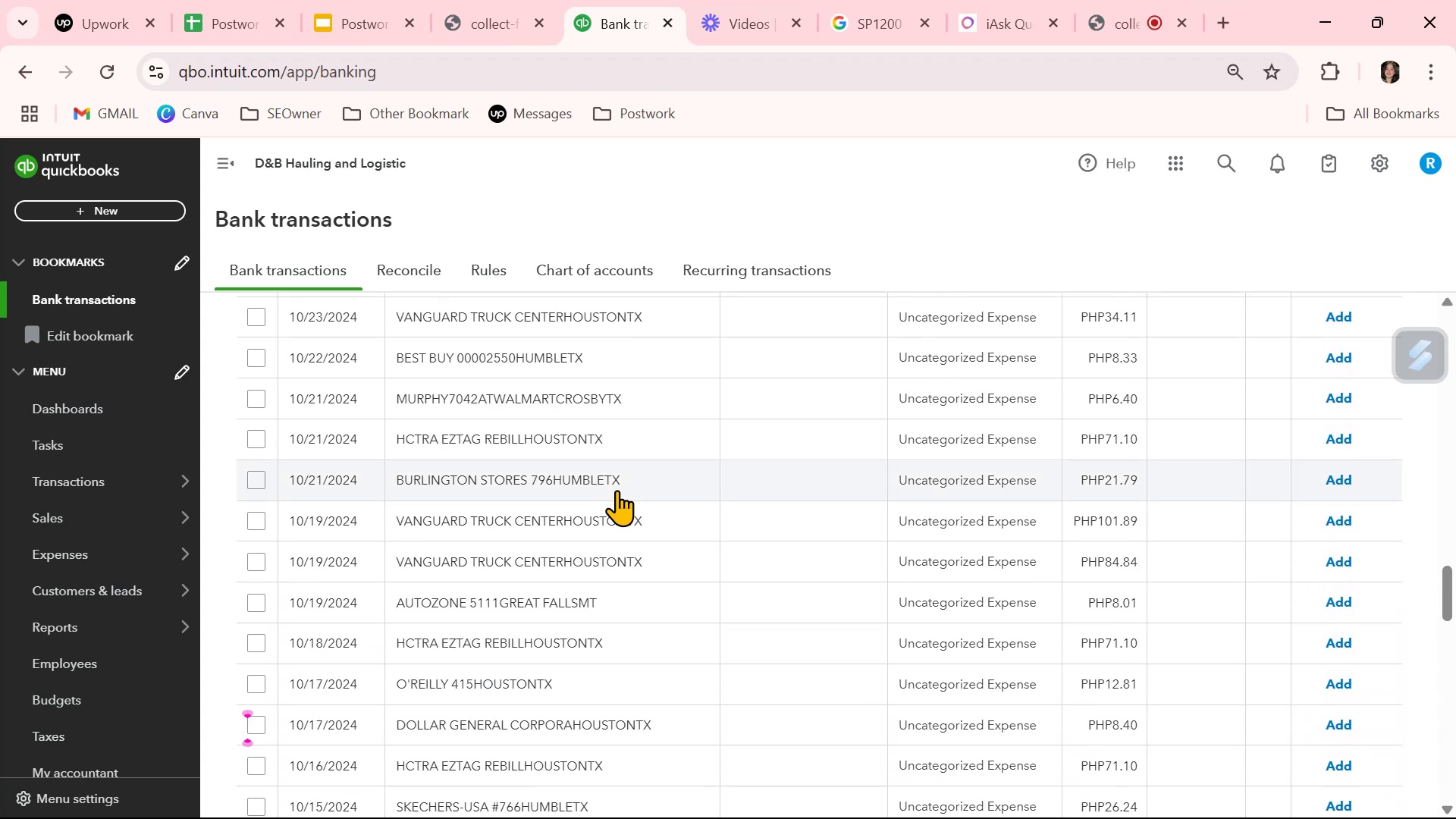 
scroll: coordinate [623, 494], scroll_direction: up, amount: 12.0
 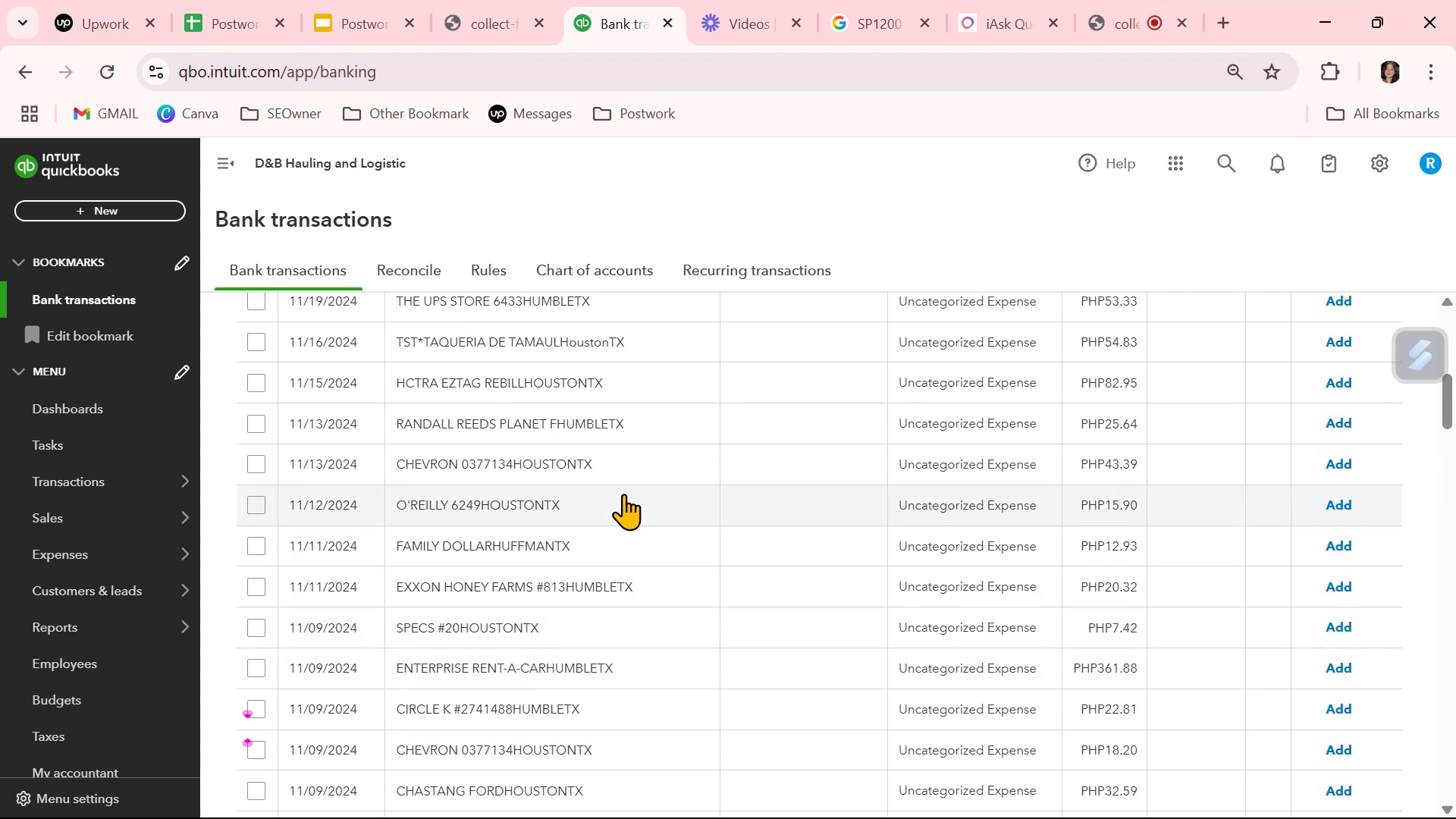 
scroll: coordinate [623, 494], scroll_direction: down, amount: 3.0
 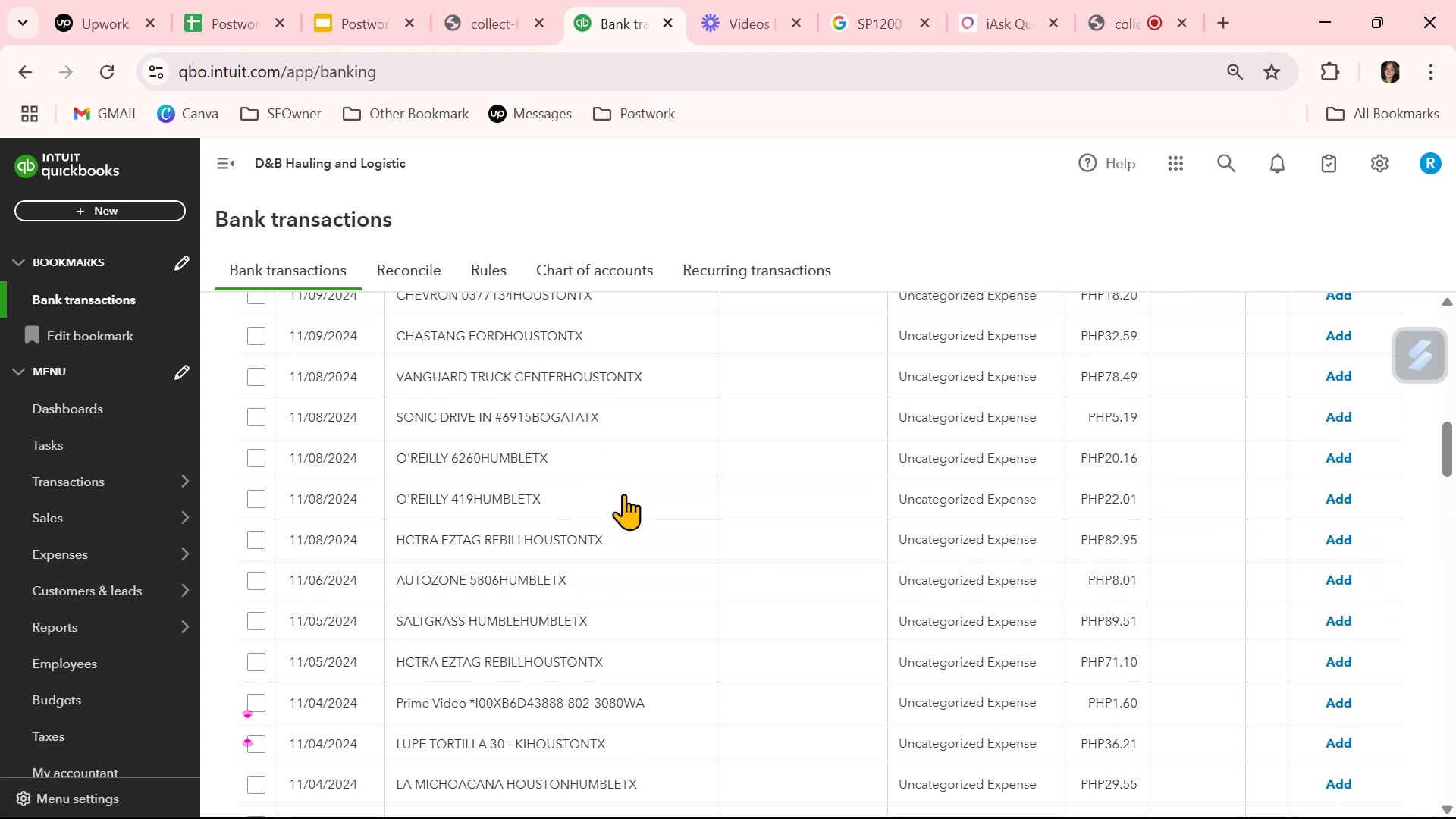 
scroll: coordinate [623, 494], scroll_direction: up, amount: 3.0
 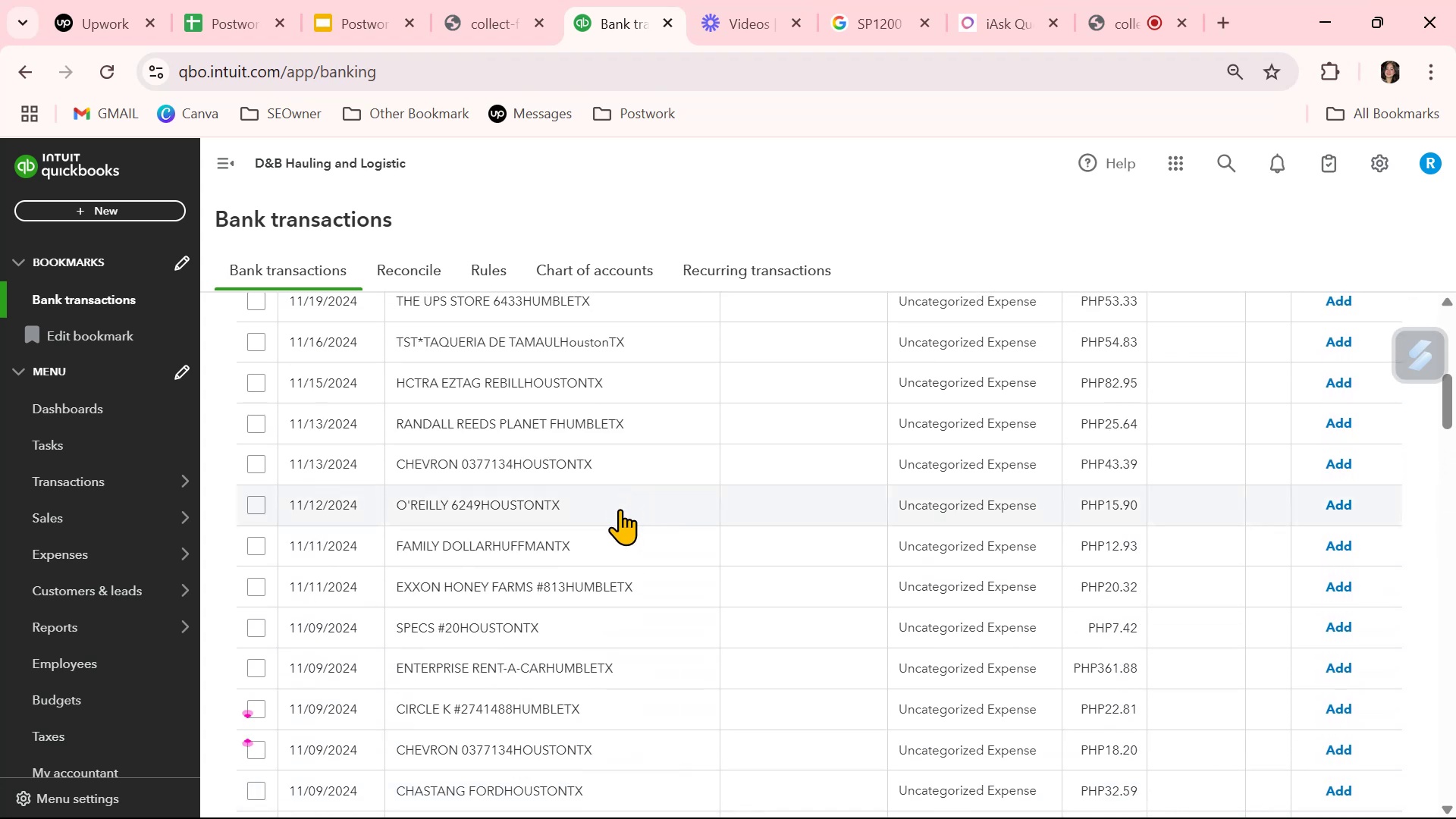 
left_click([613, 550])
 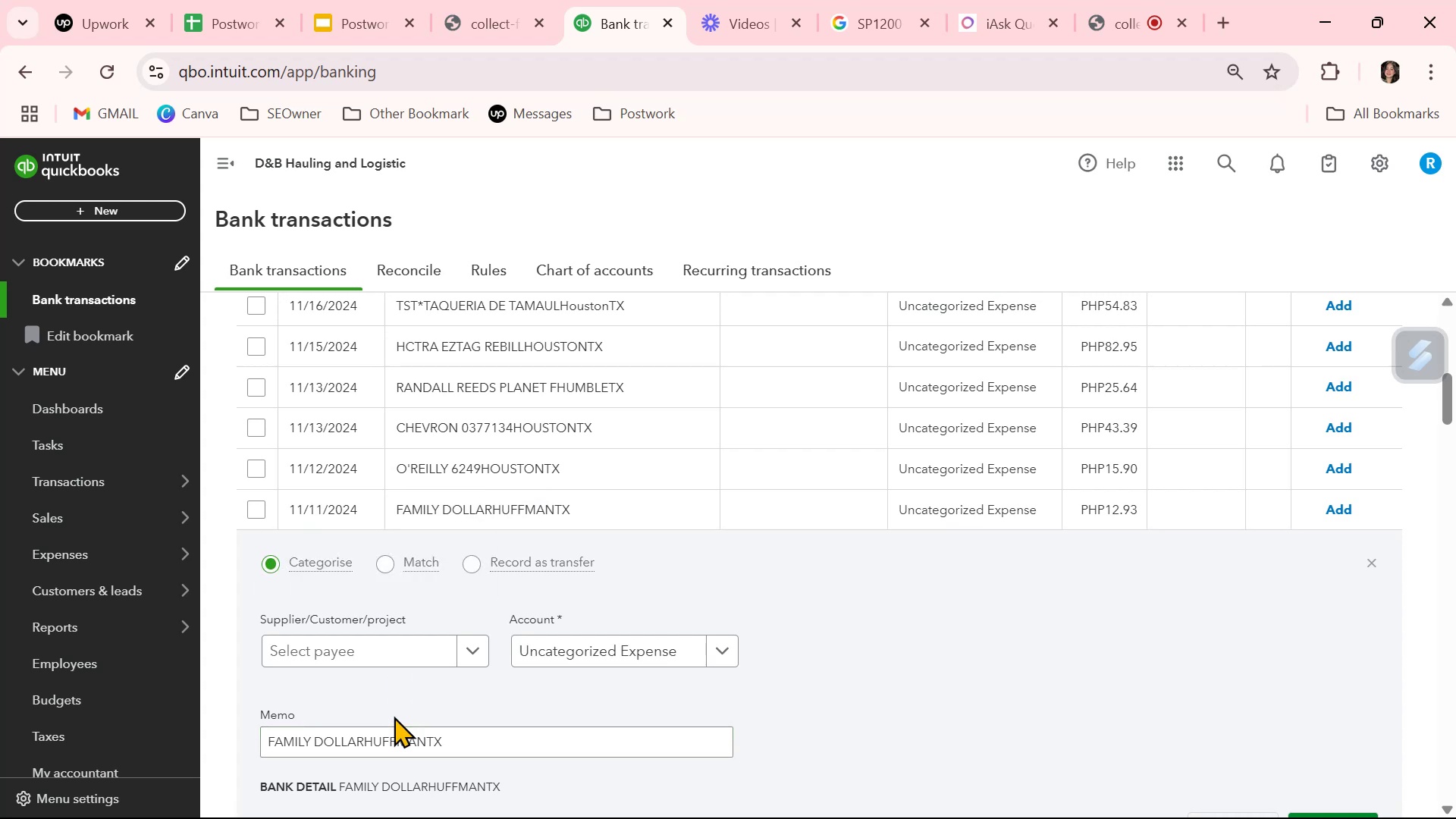 
double_click([391, 742])
 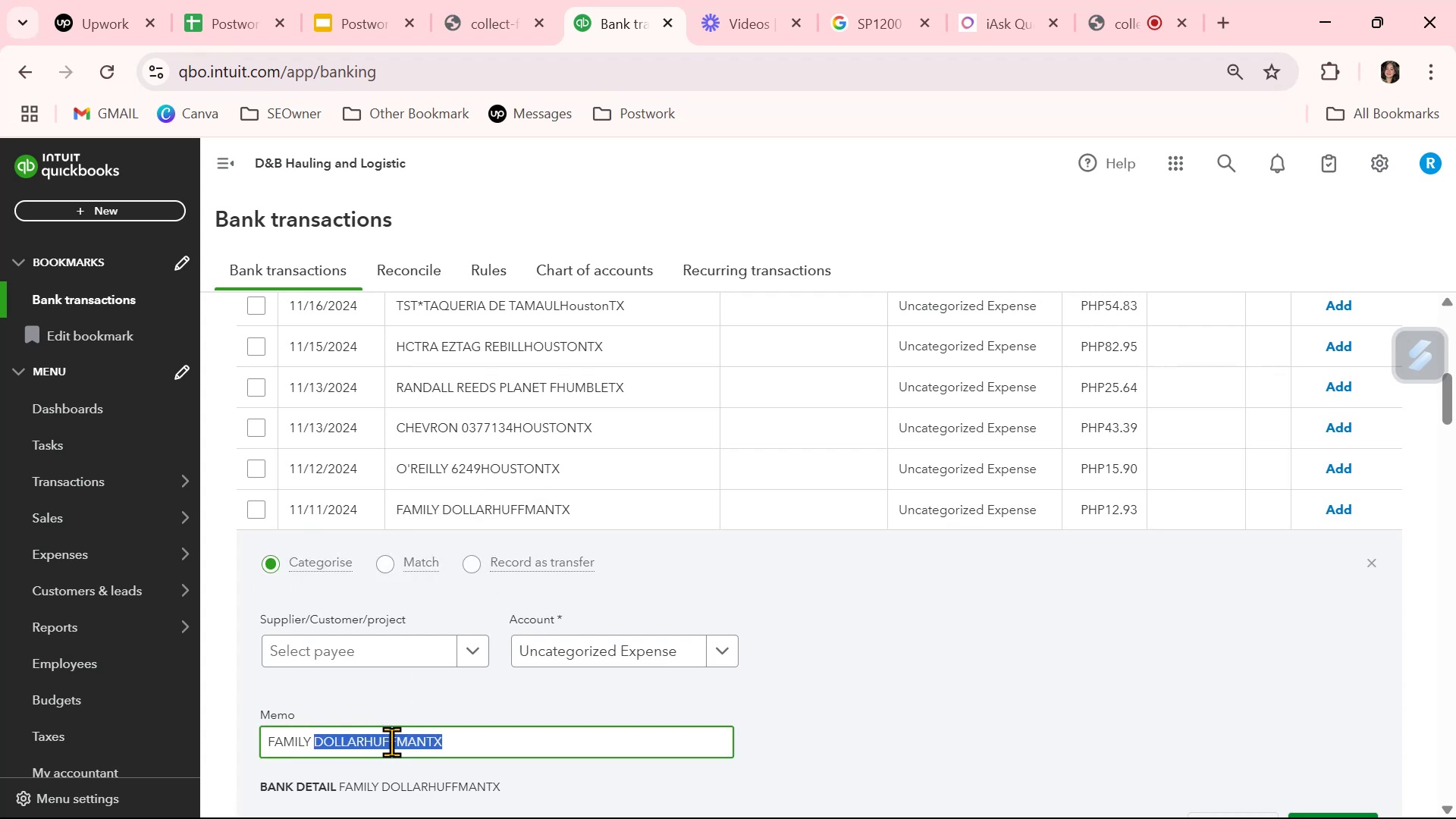 
triple_click([391, 742])
 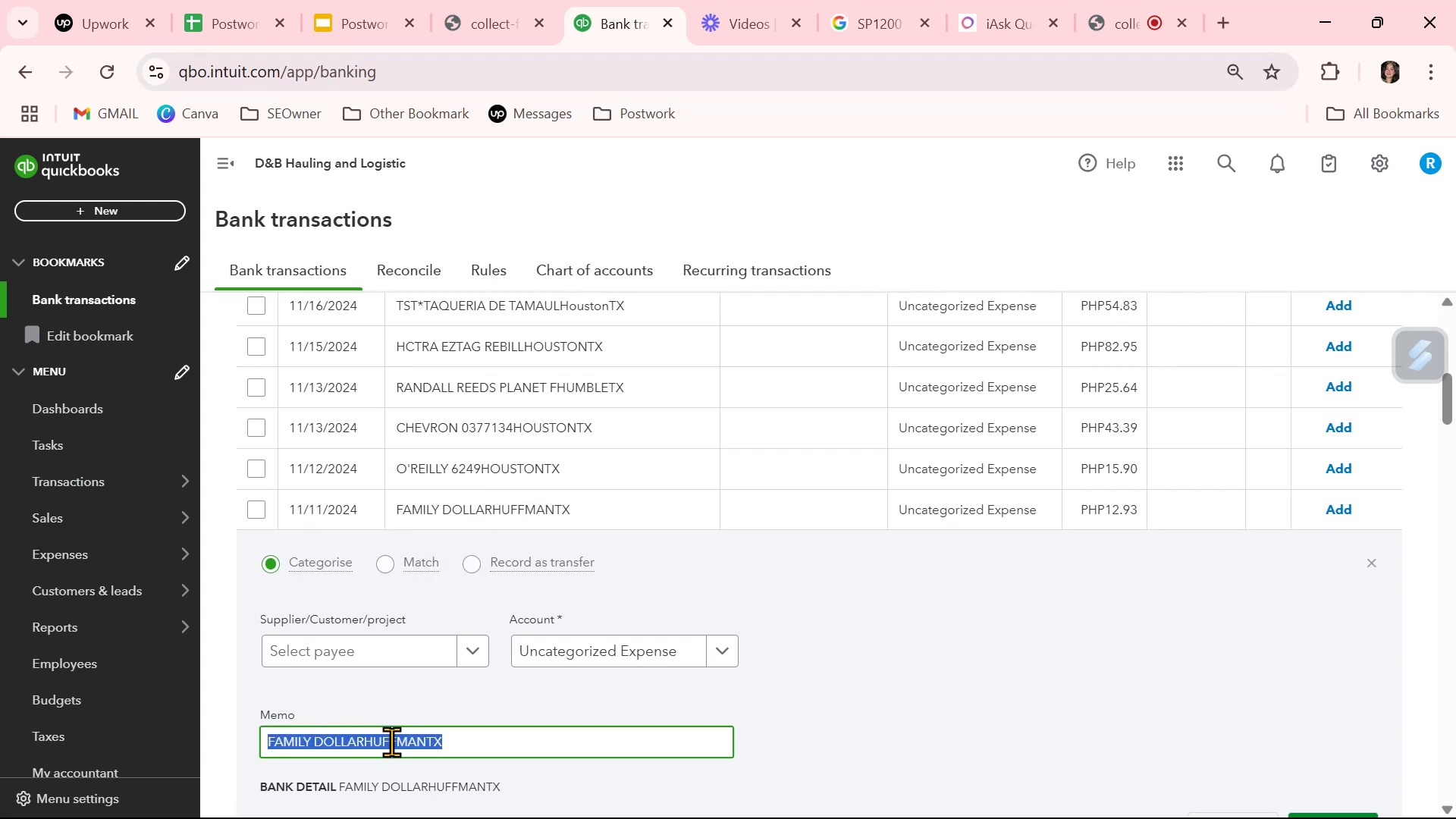 
key(Control+ControlLeft)
 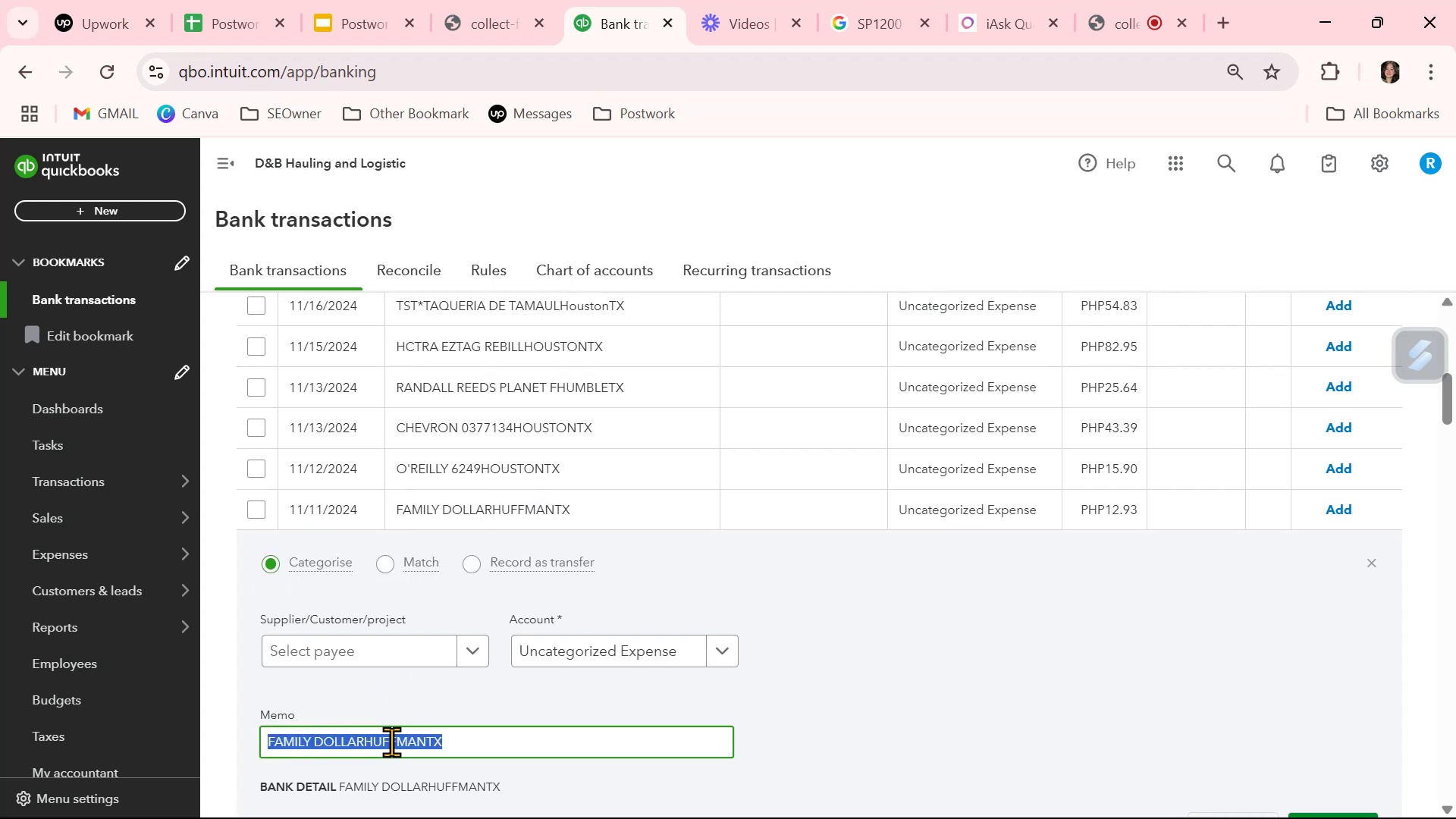 
key(Control+C)
 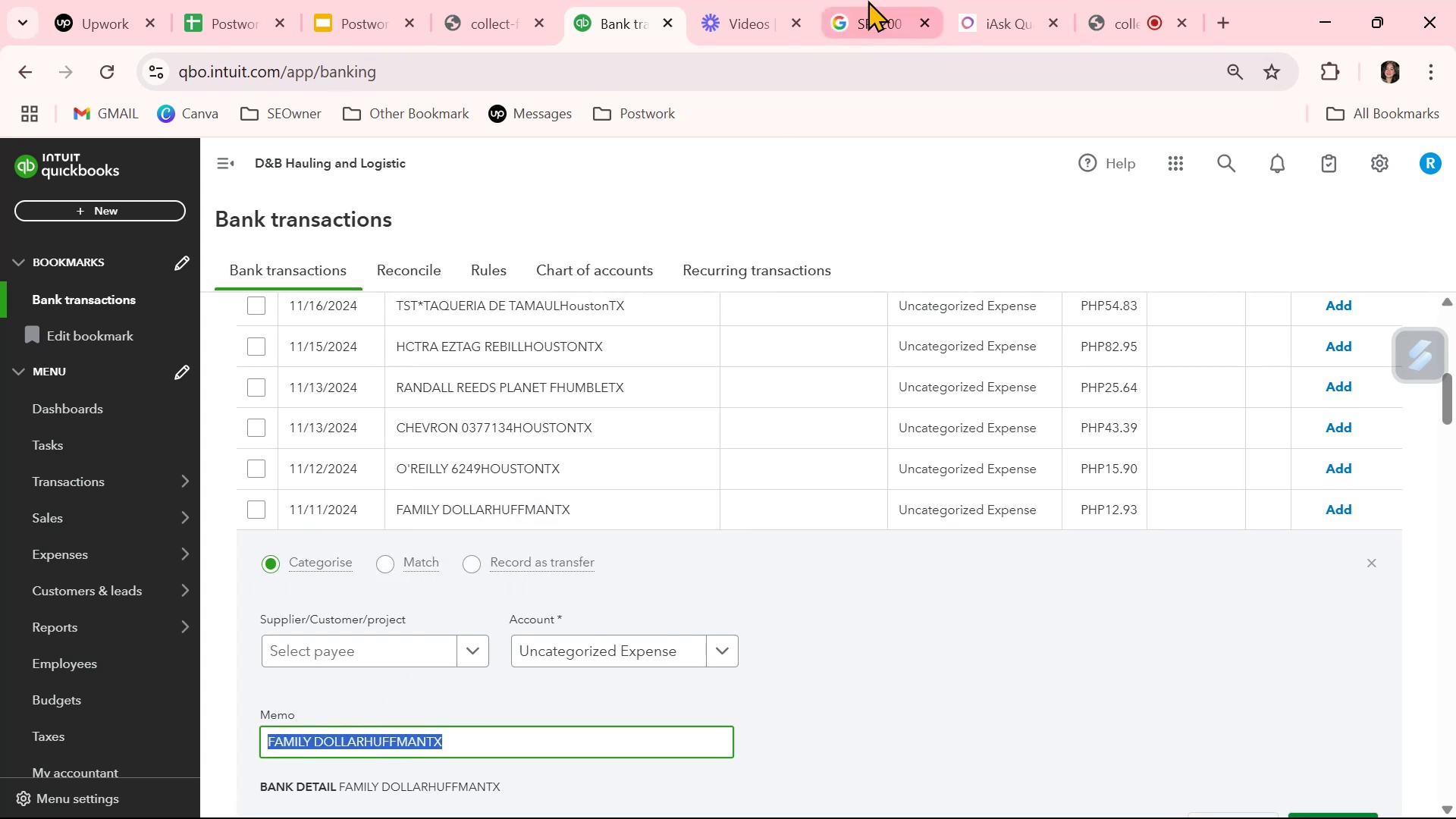 
left_click([859, 22])
 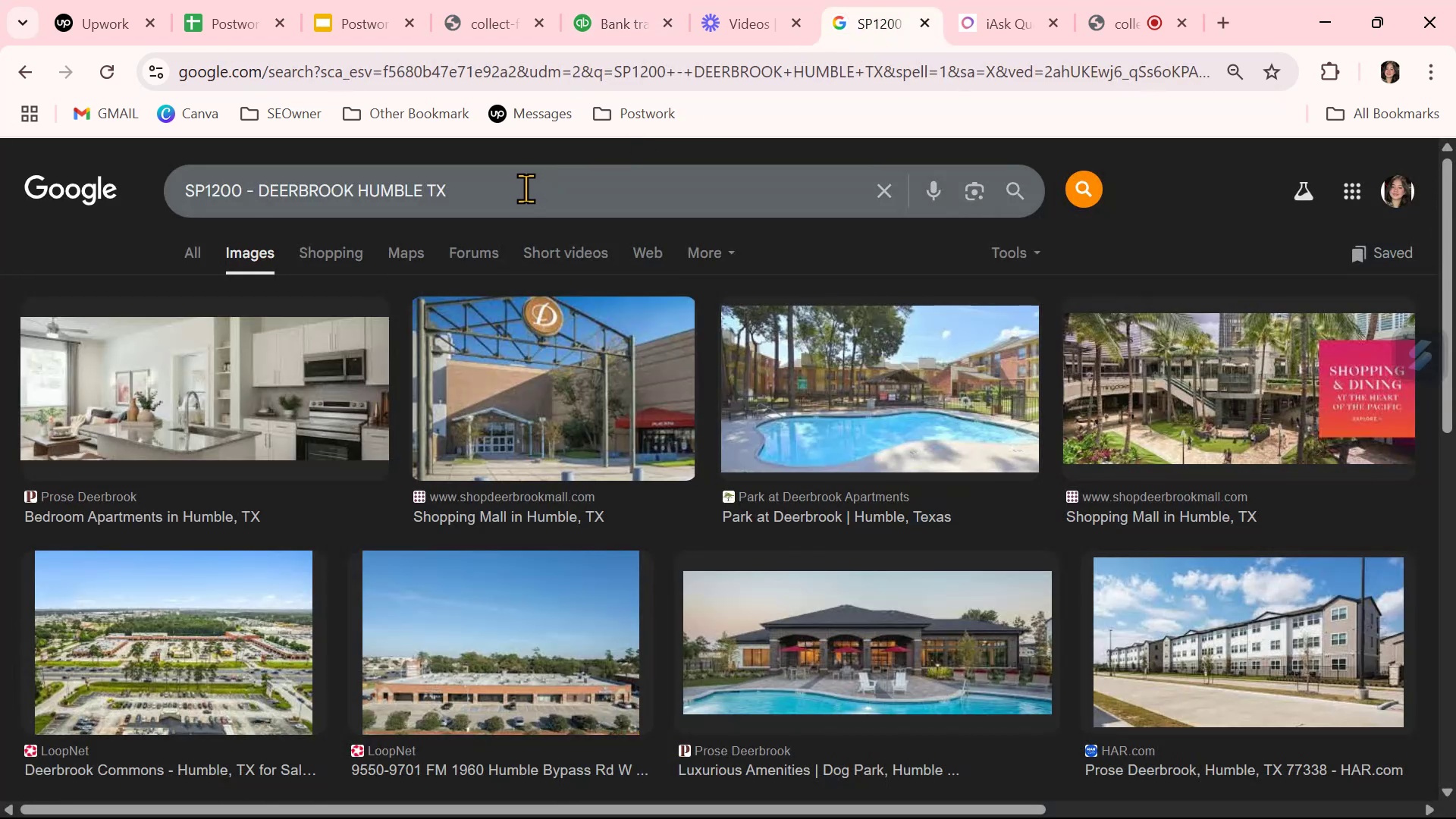 
double_click([526, 188])
 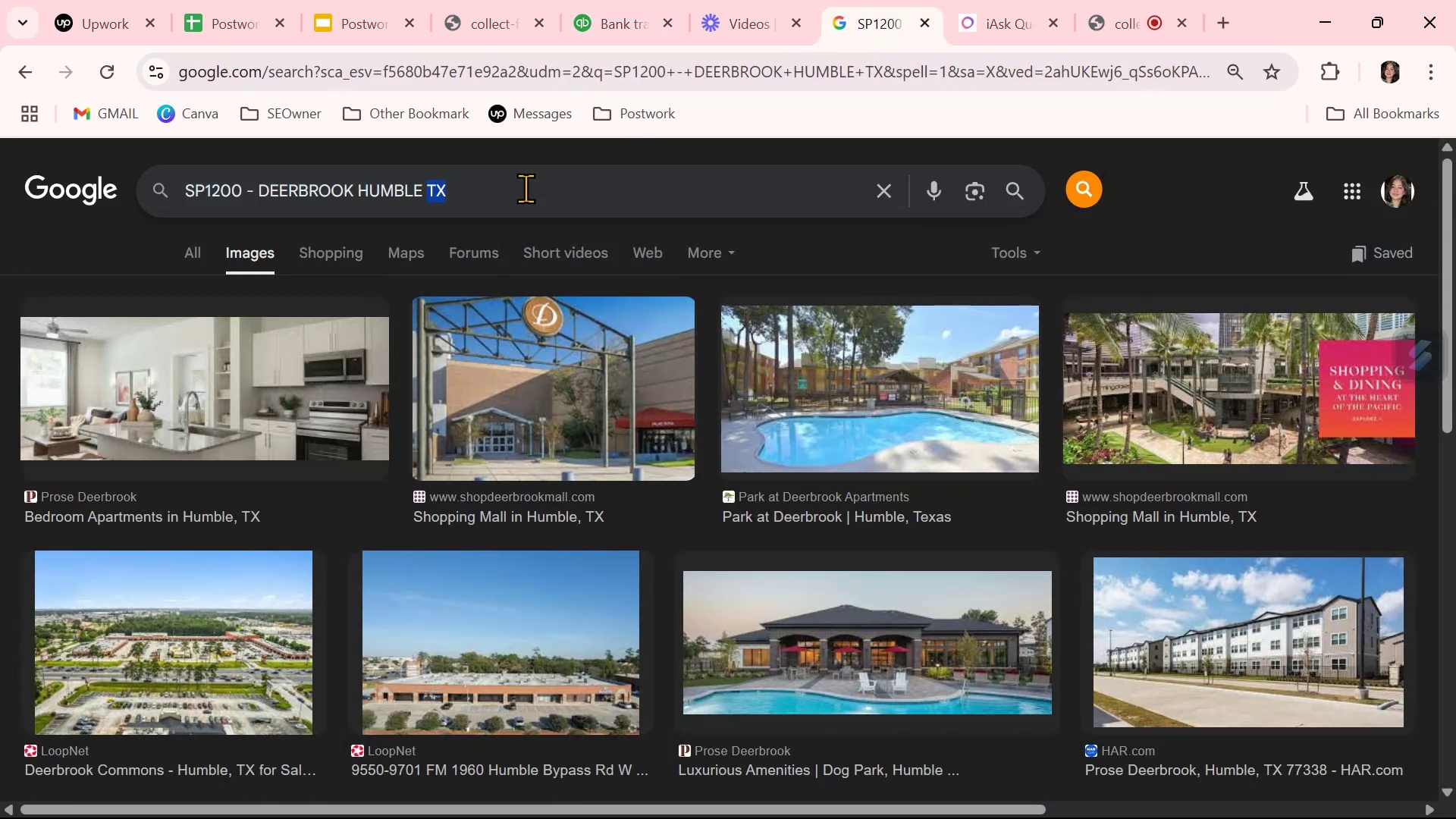 
triple_click([526, 188])
 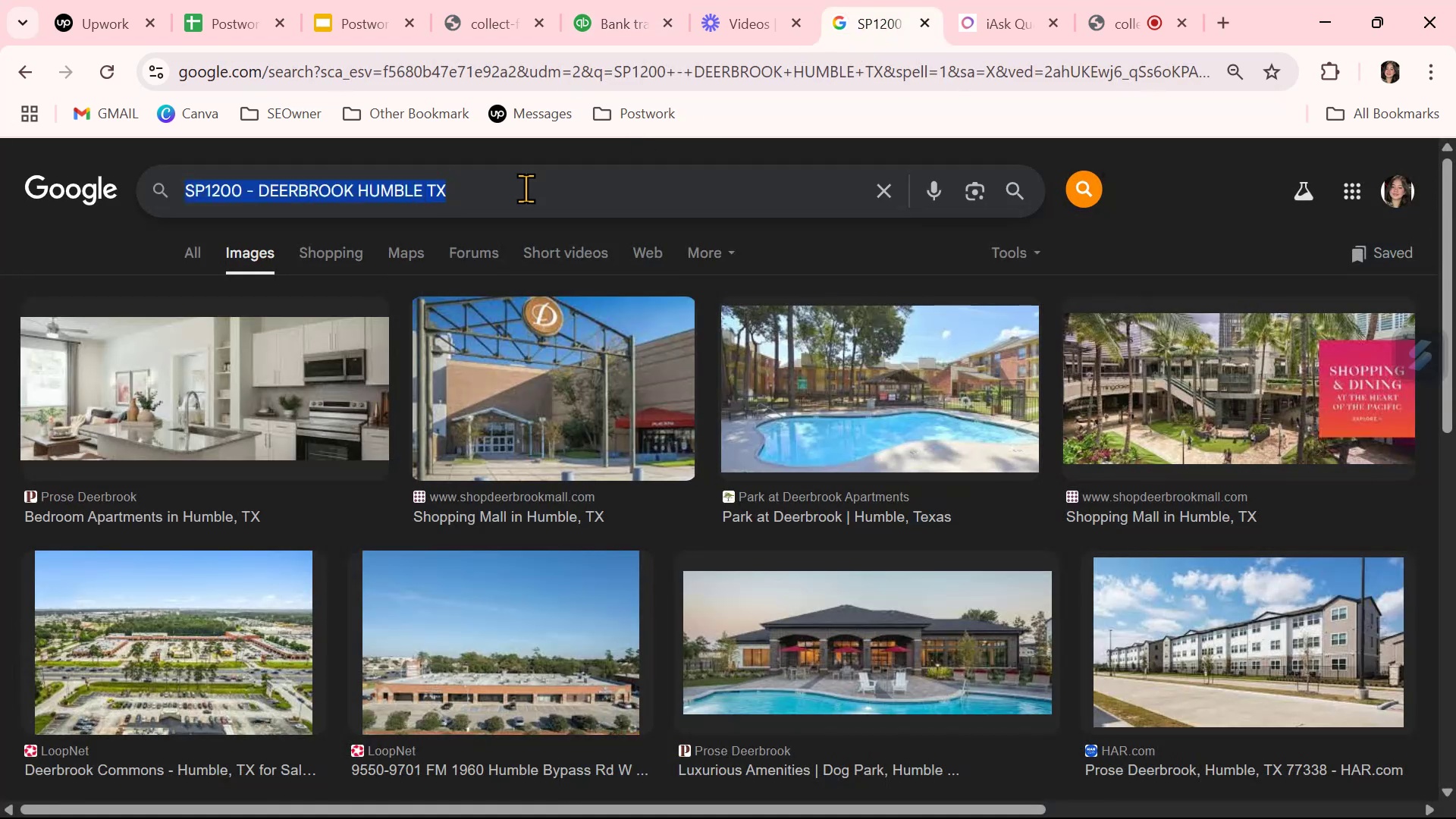 
key(Control+ControlLeft)
 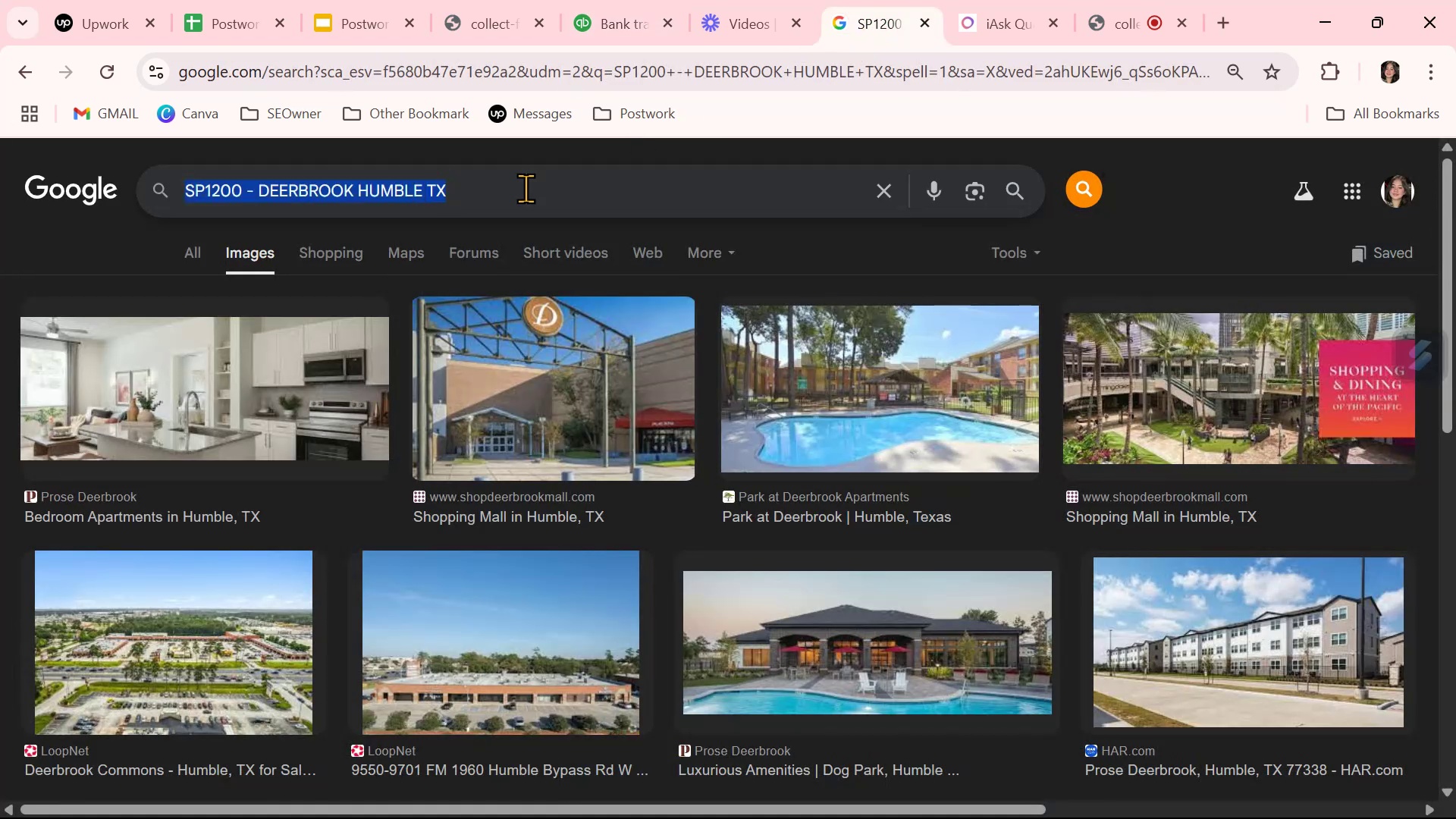 
key(Control+V)
 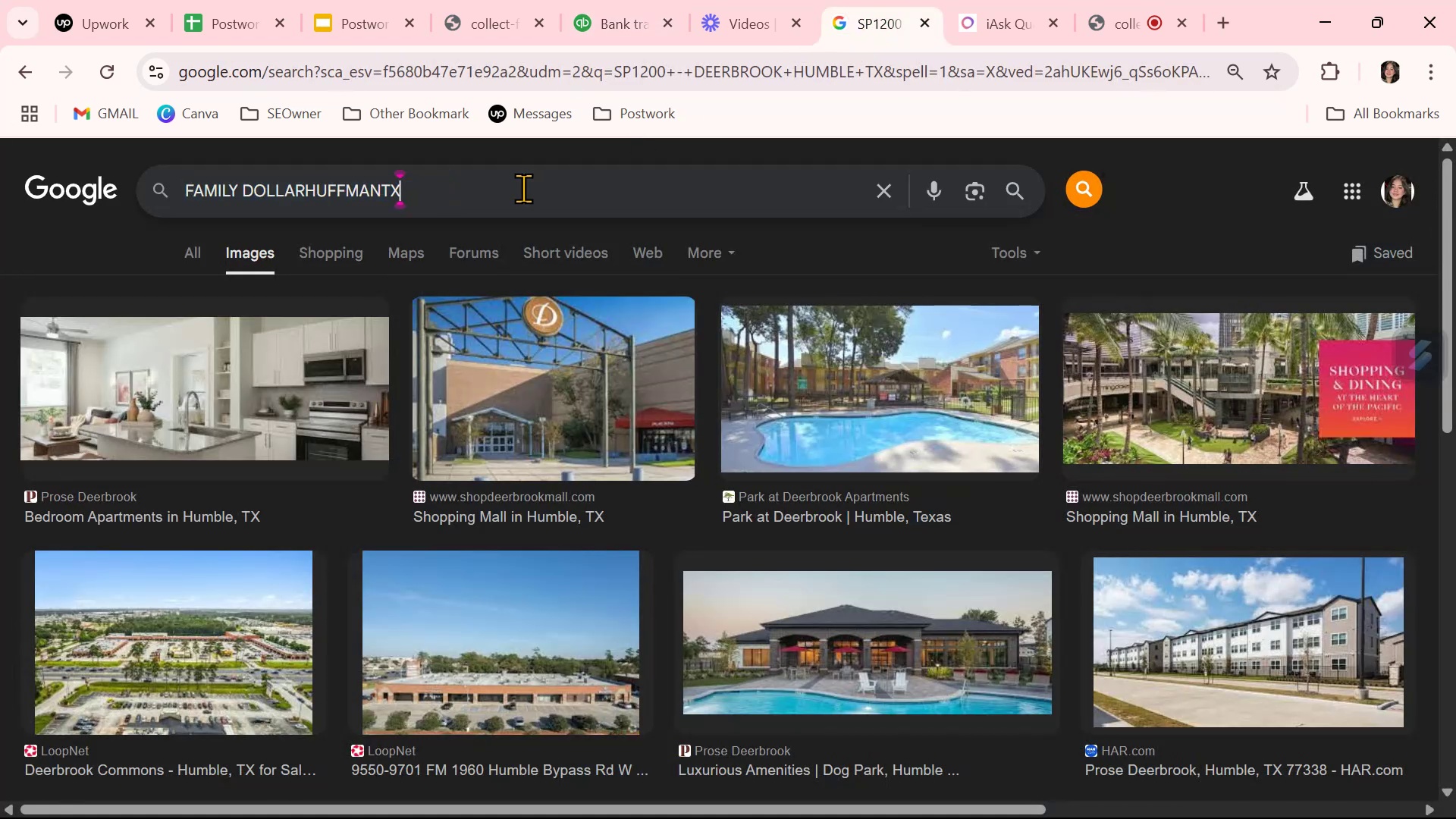 
key(NumpadEnter)
 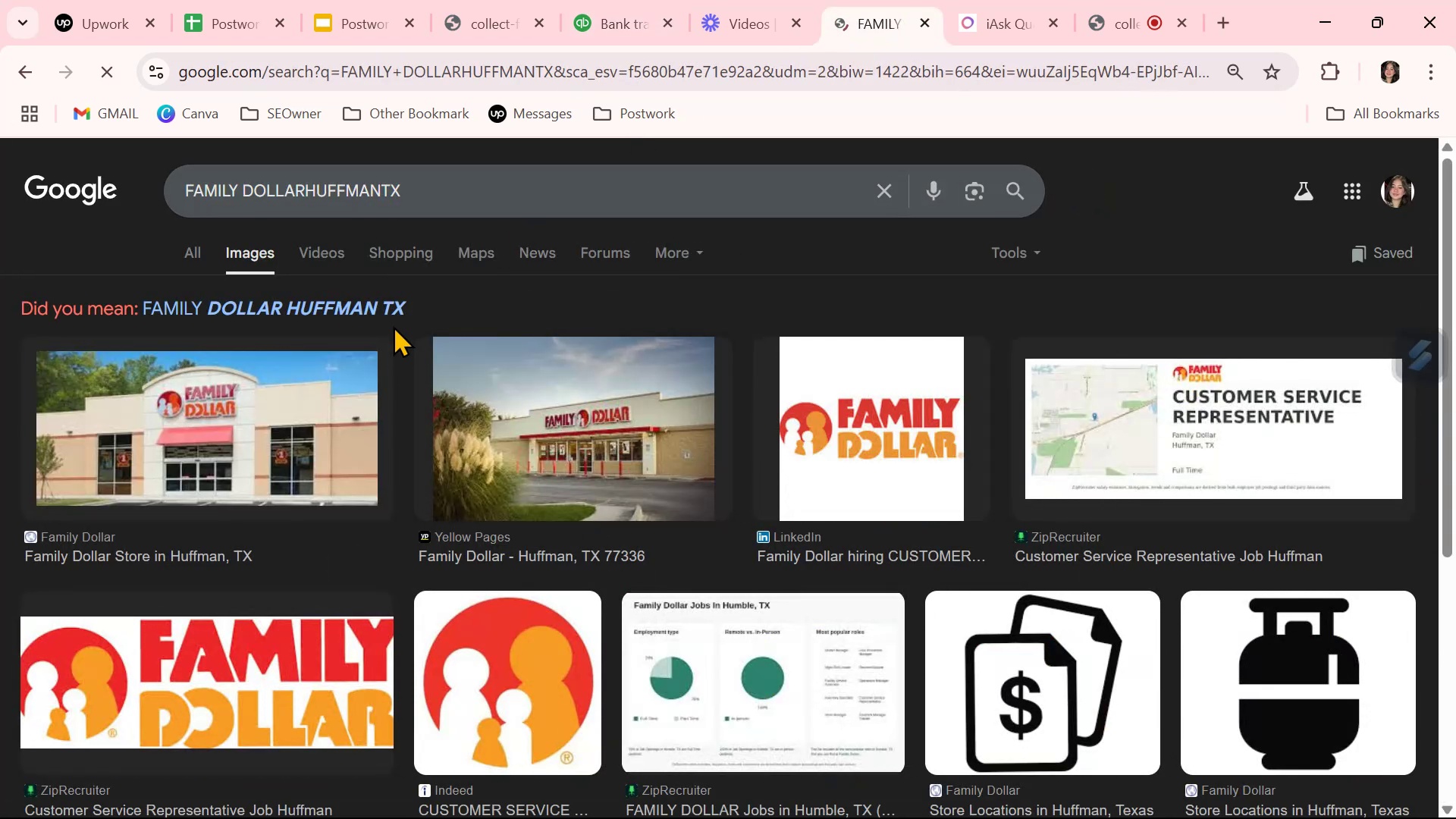 
left_click([384, 308])
 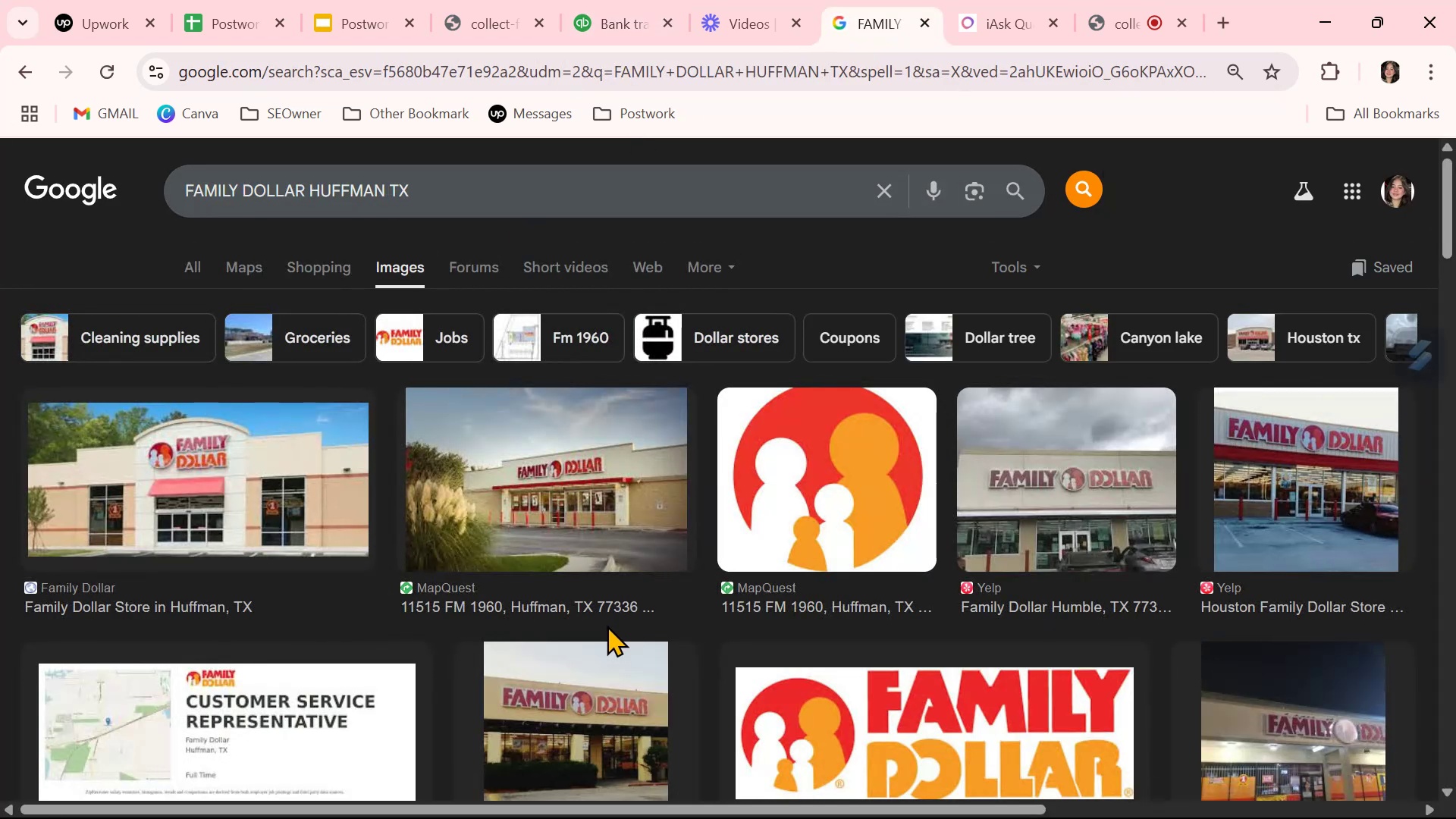 
scroll: coordinate [610, 623], scroll_direction: down, amount: 4.0
 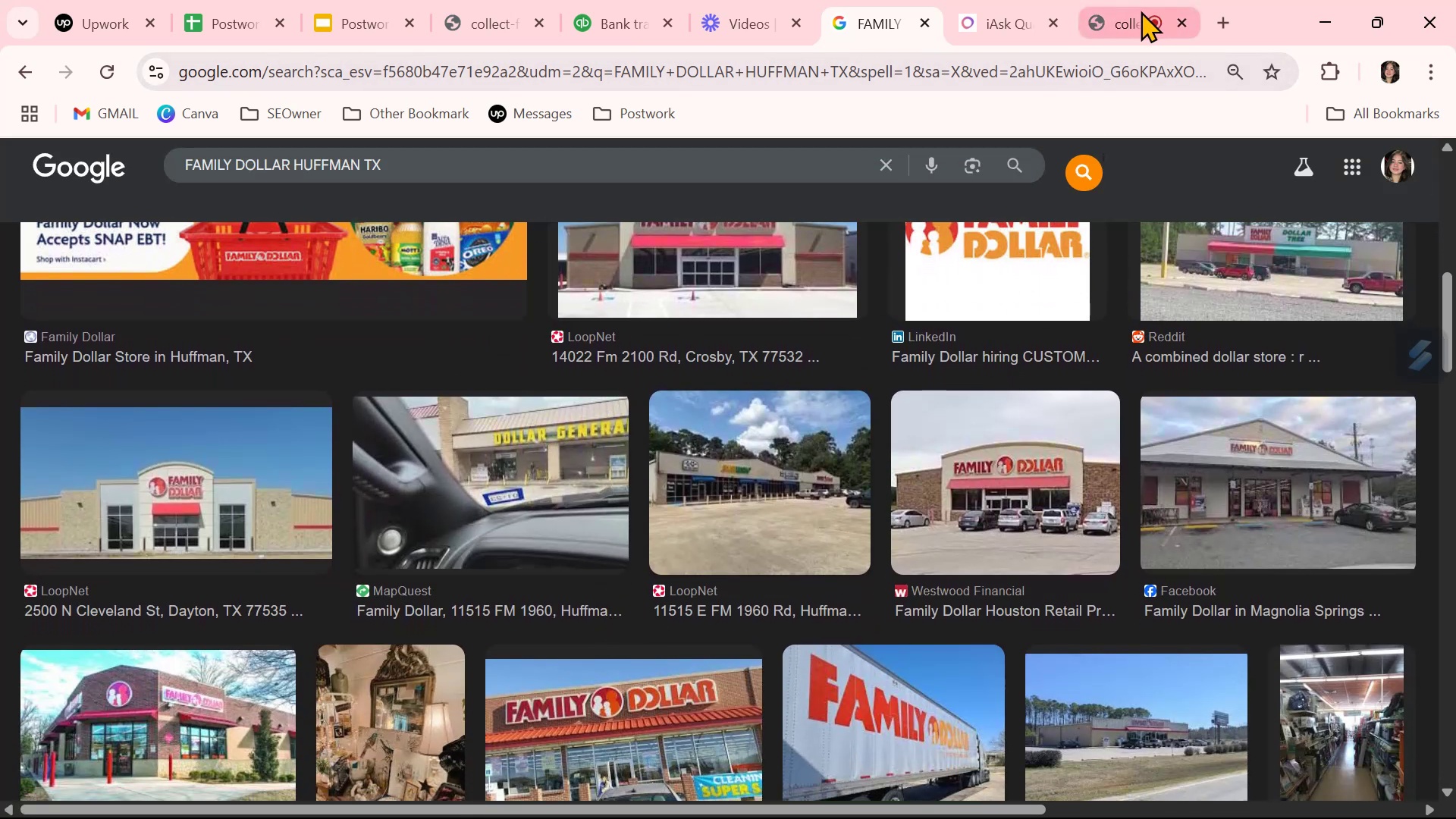 
left_click([980, 25])
 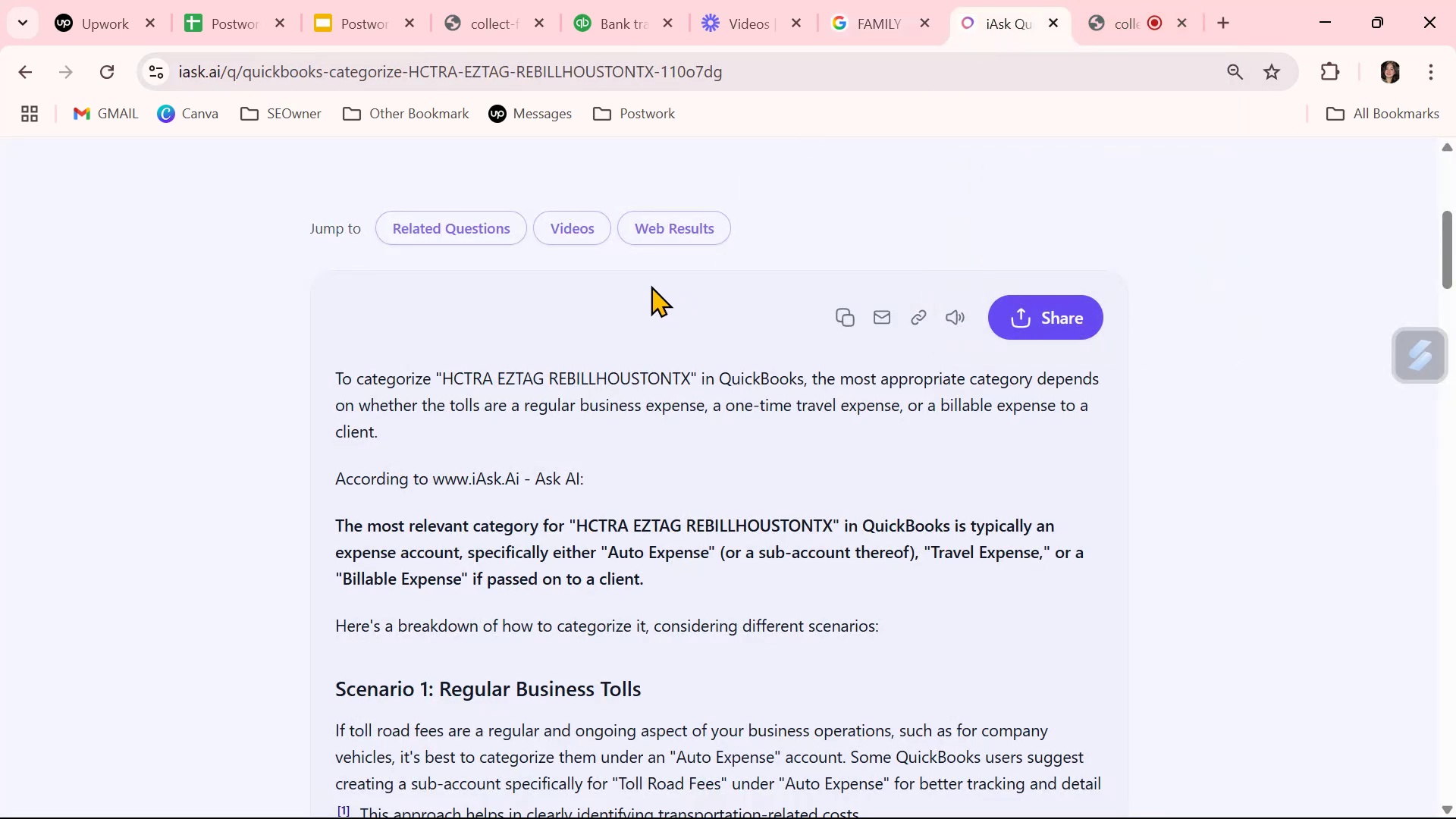 
scroll: coordinate [599, 374], scroll_direction: up, amount: 7.0
 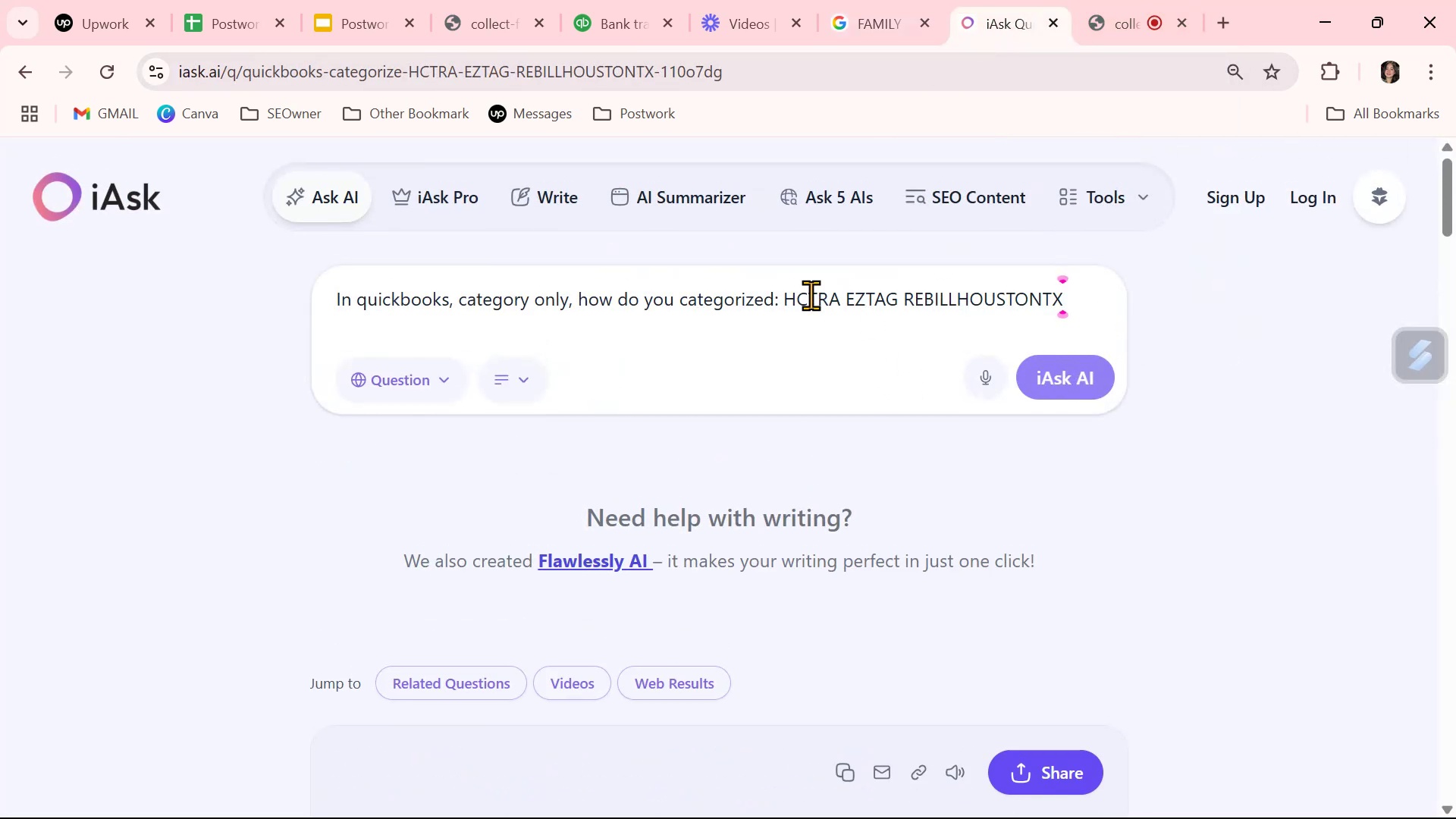 
left_click_drag(start_coordinate=[786, 300], to_coordinate=[1077, 306])
 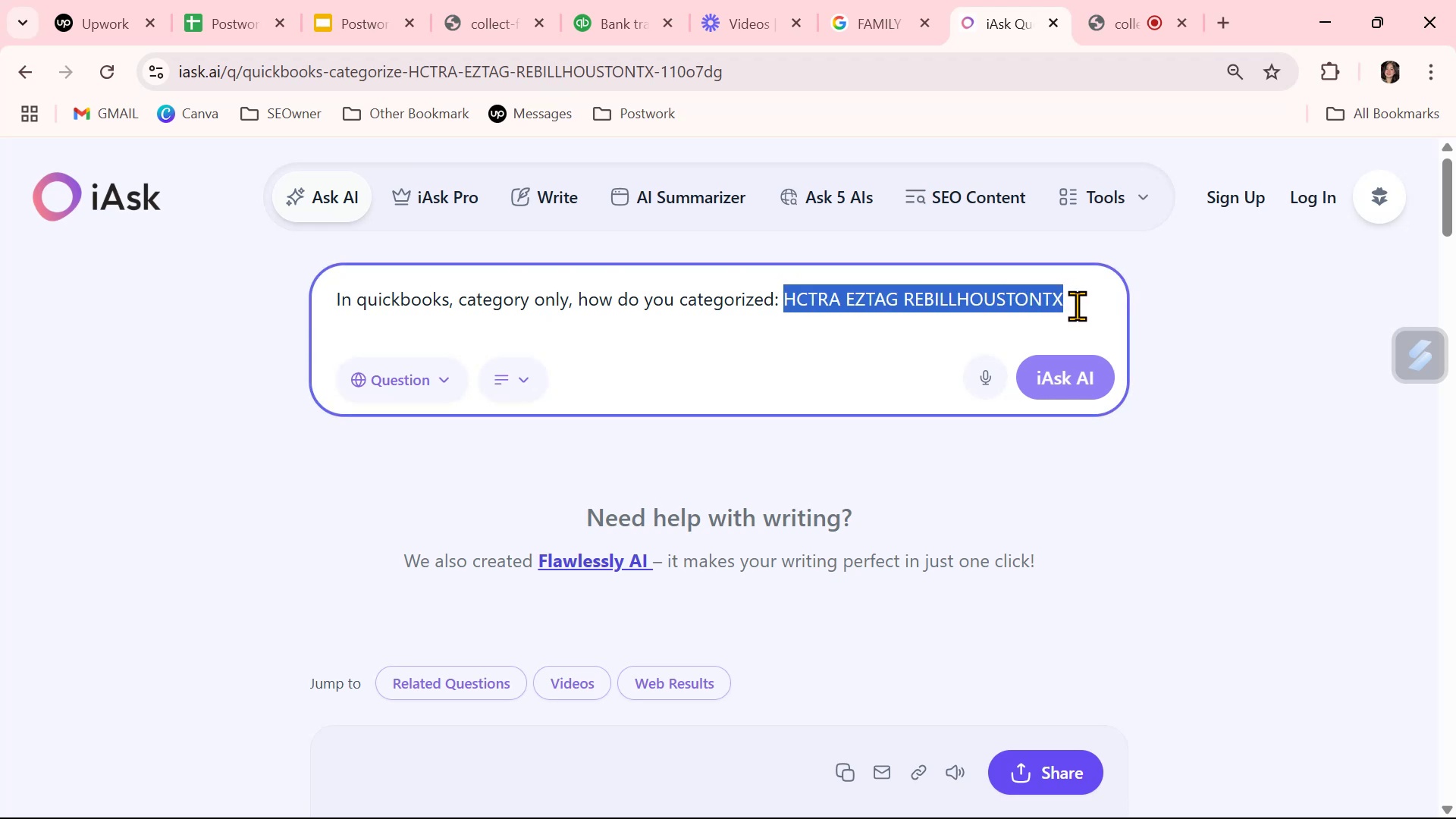 
key(Control+ControlLeft)
 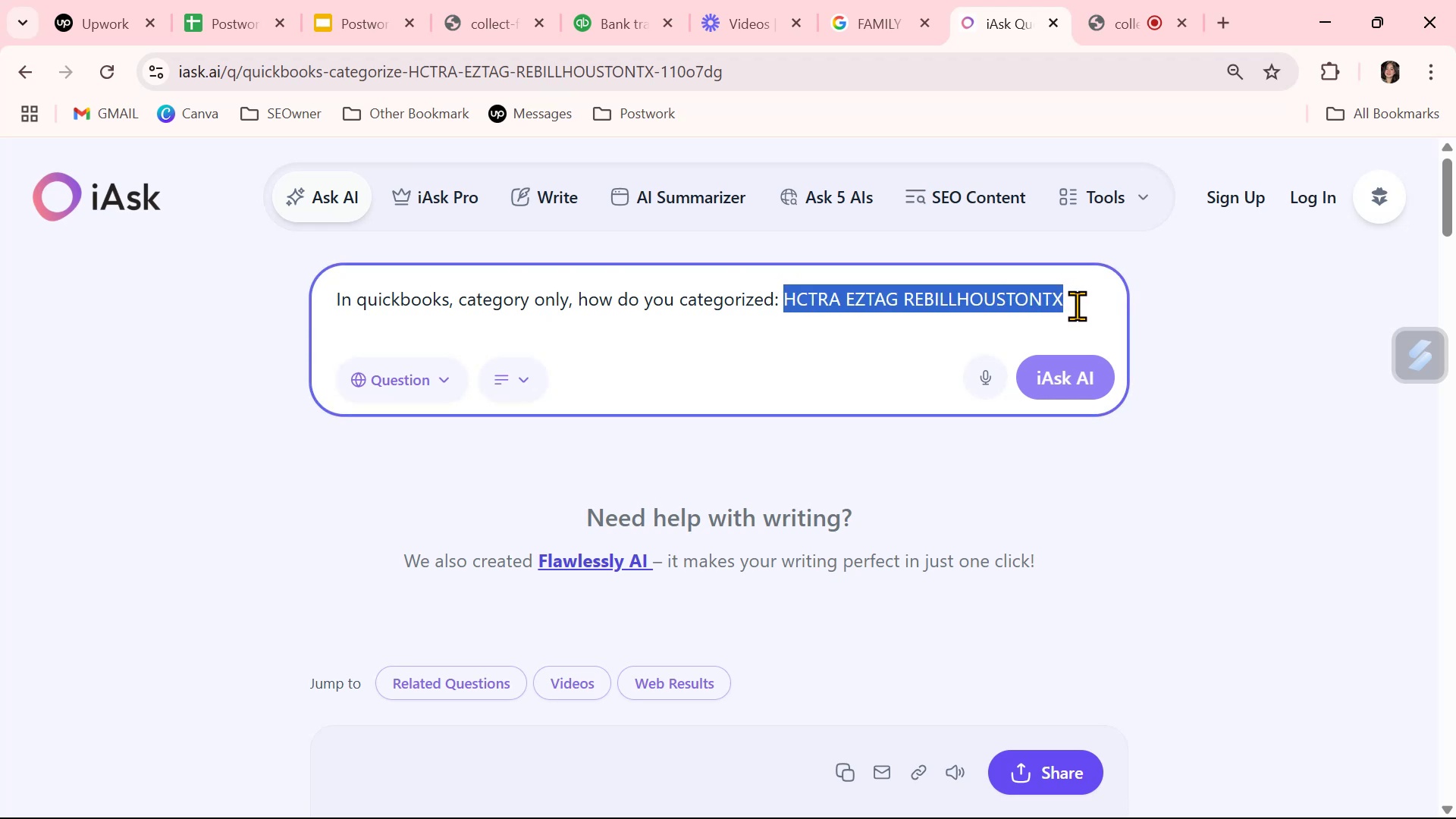 
key(Control+V)
 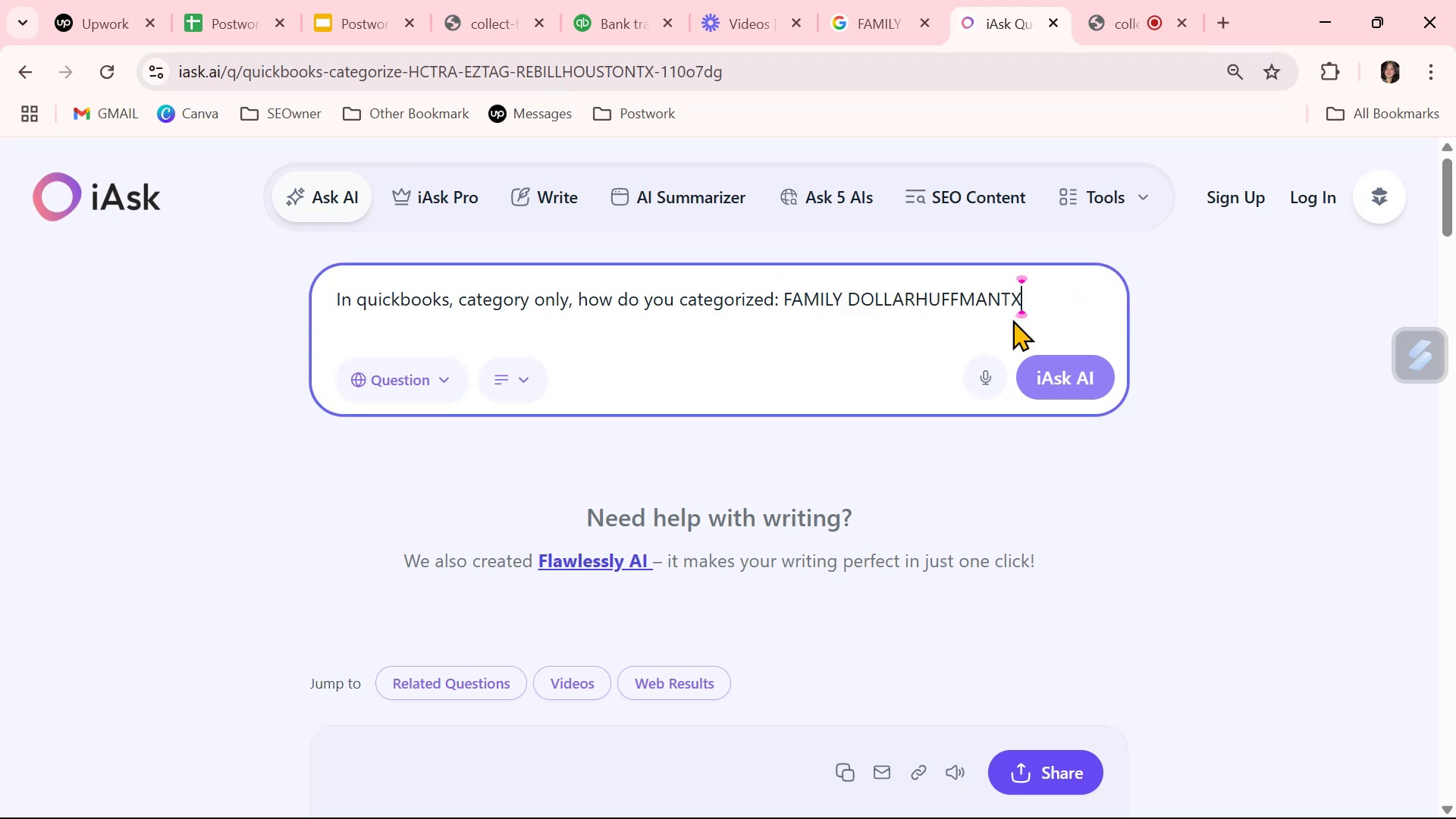 
key(NumpadEnter)
 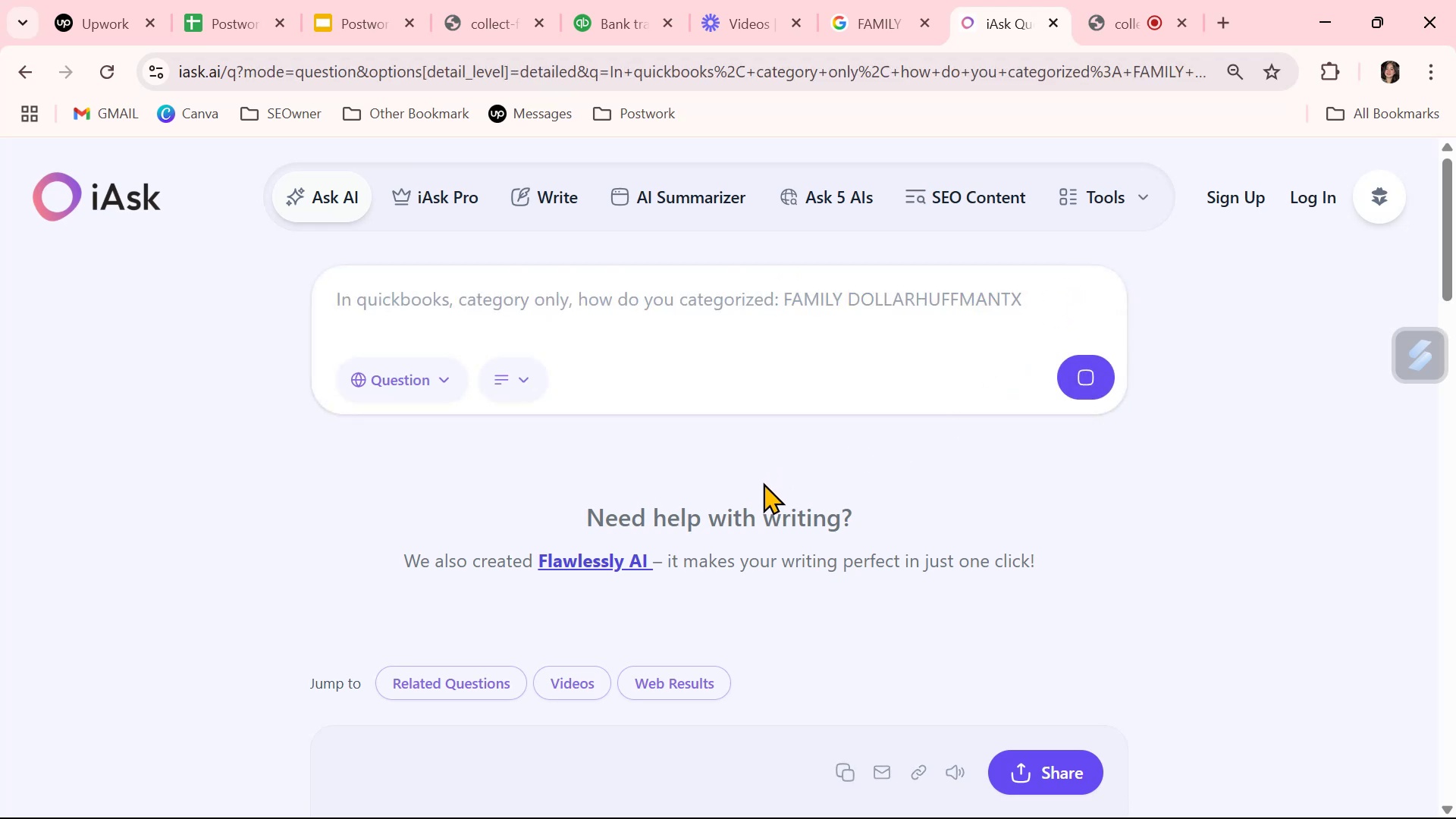 
scroll: coordinate [763, 487], scroll_direction: down, amount: 3.0
 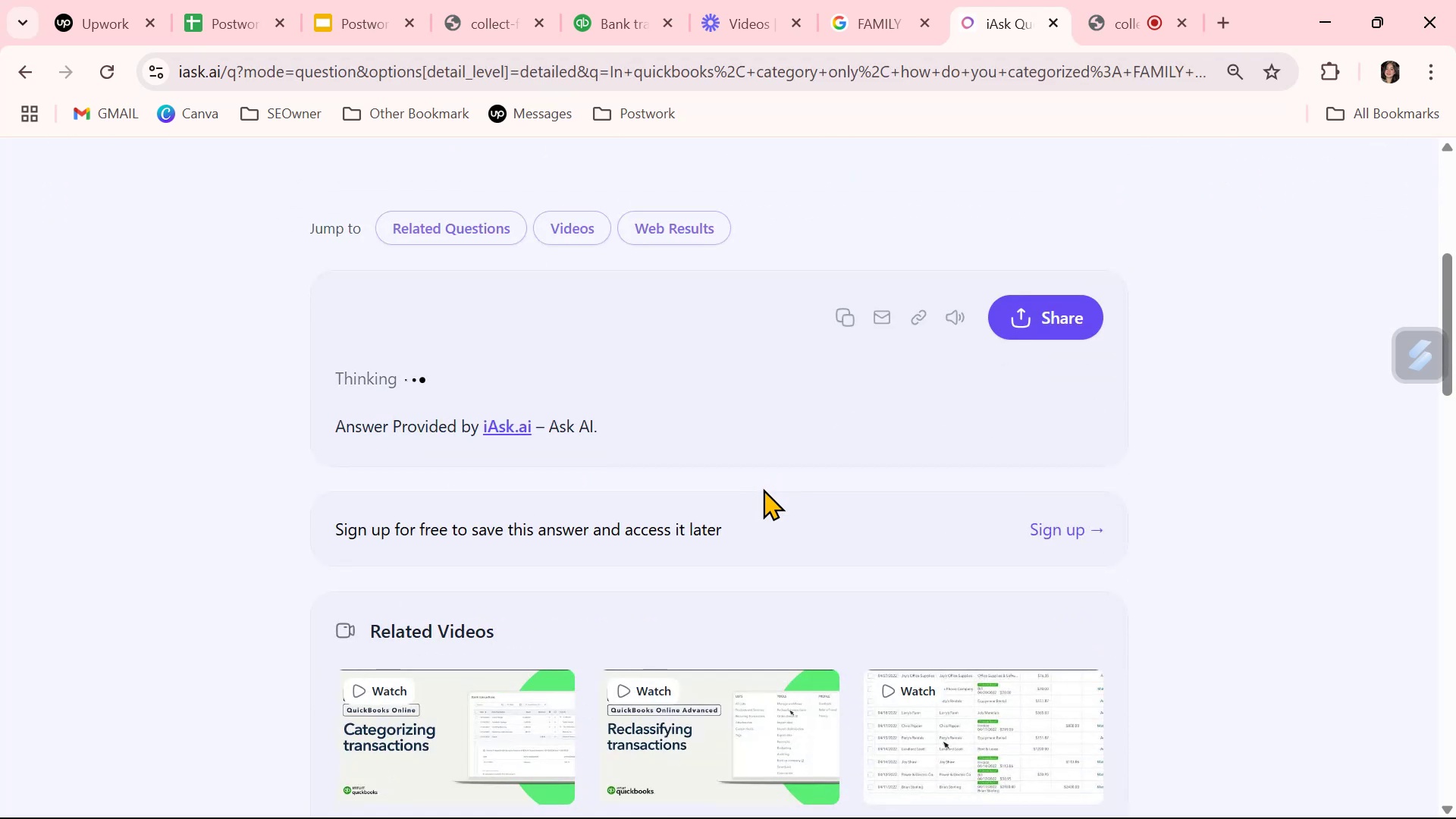 
scroll: coordinate [763, 488], scroll_direction: up, amount: 3.0
 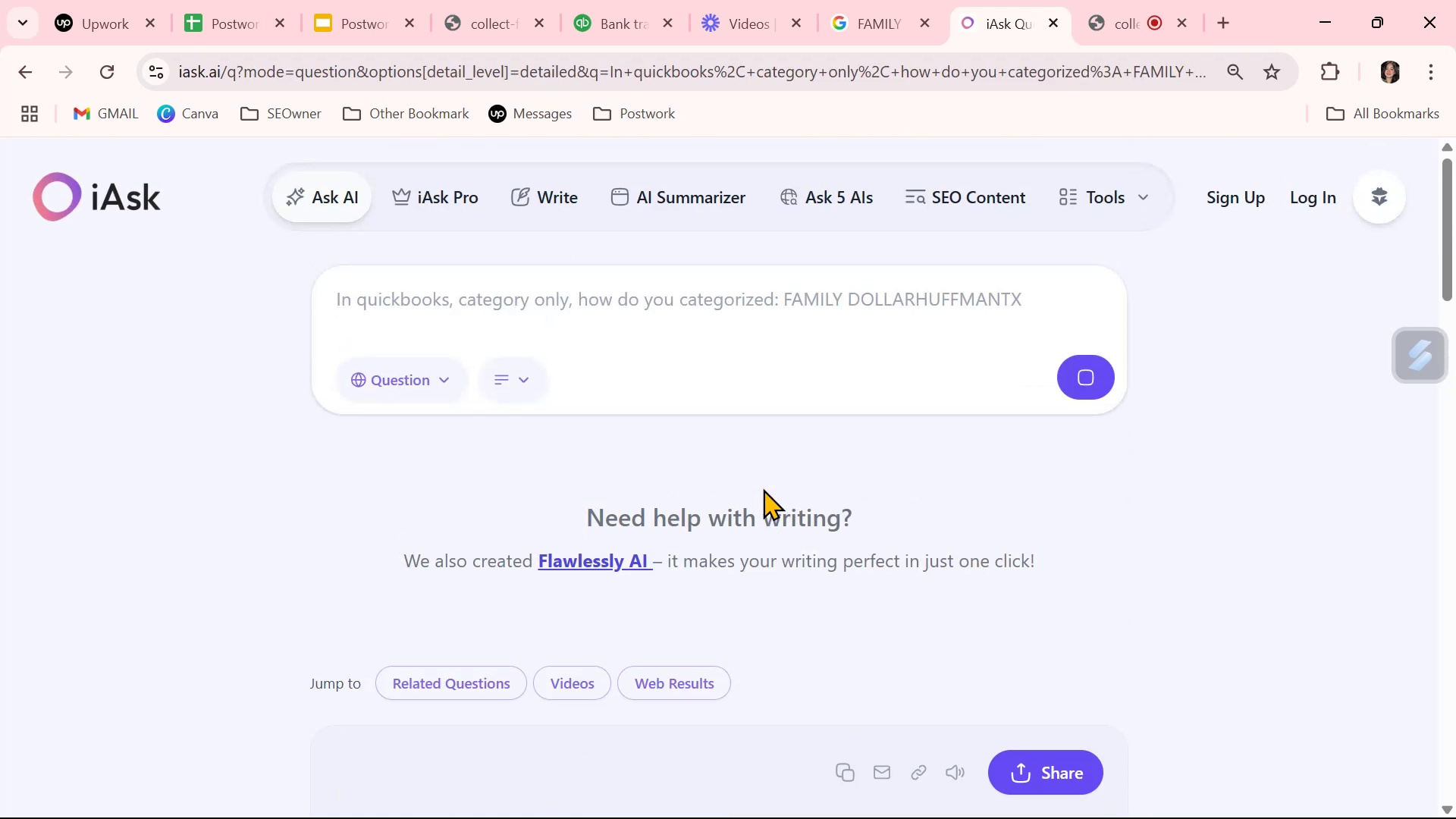 
scroll: coordinate [763, 488], scroll_direction: down, amount: 2.0
 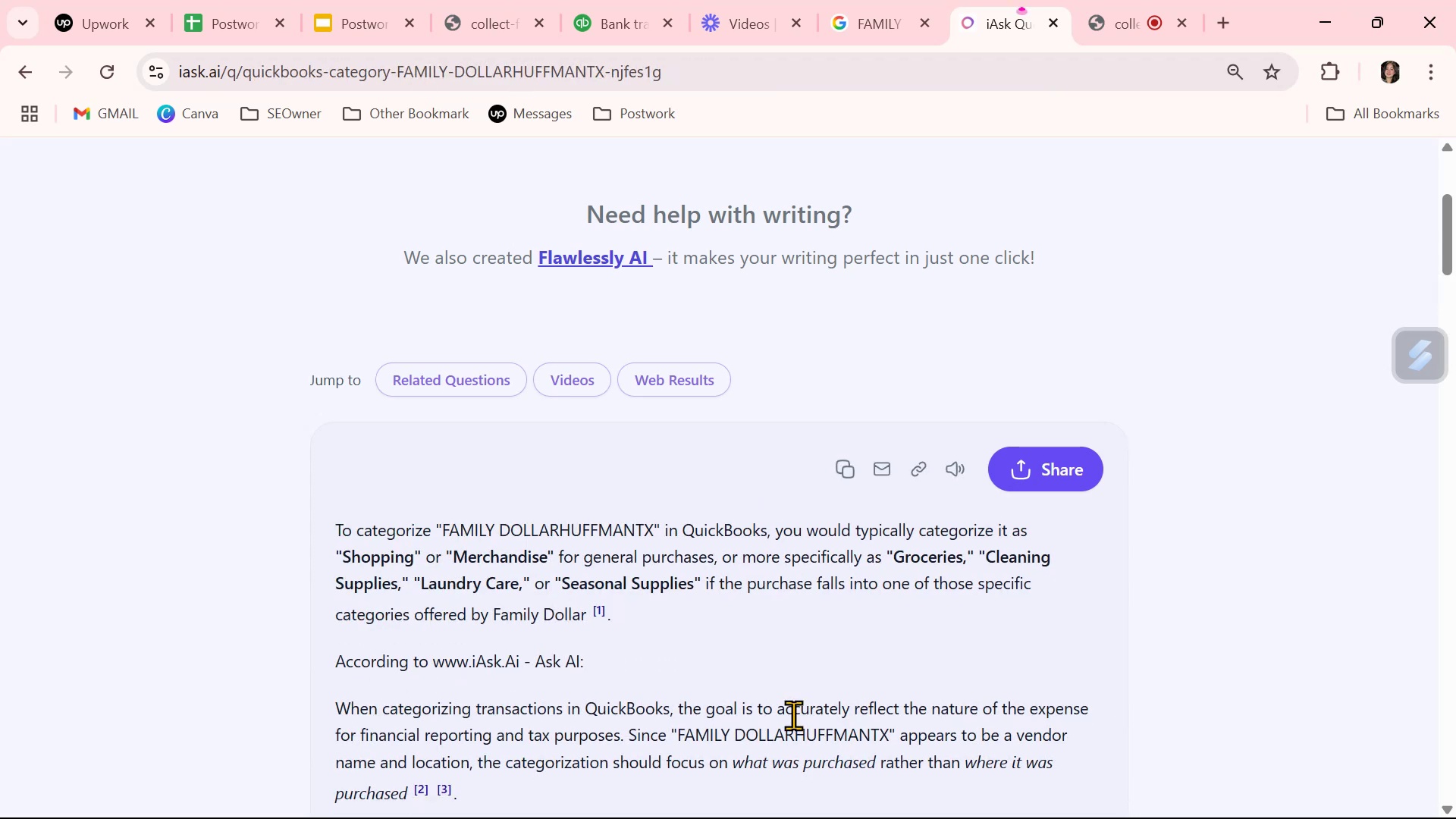 
wait(17.46)
 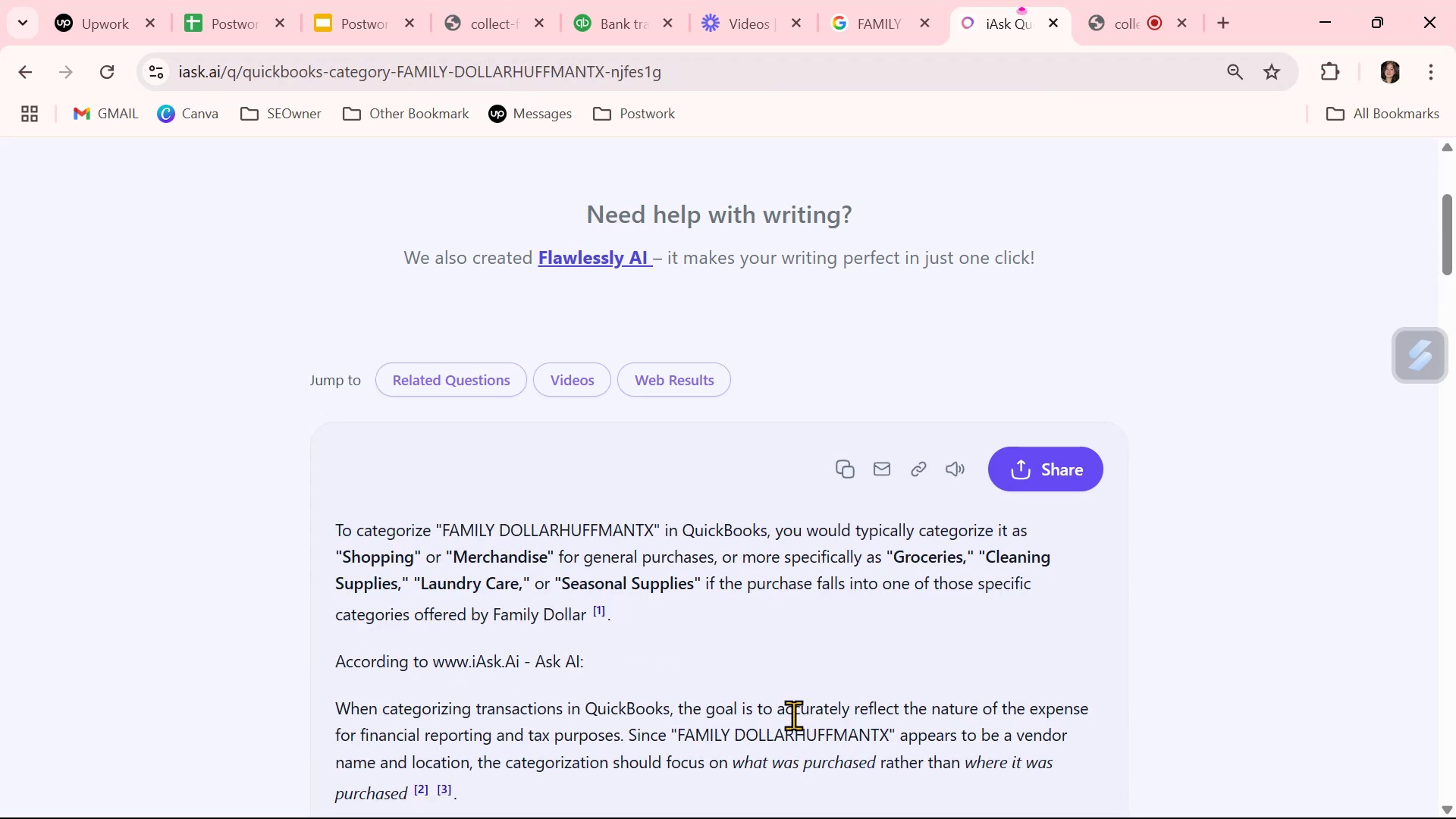 
mouse_move([1081, 11])
 